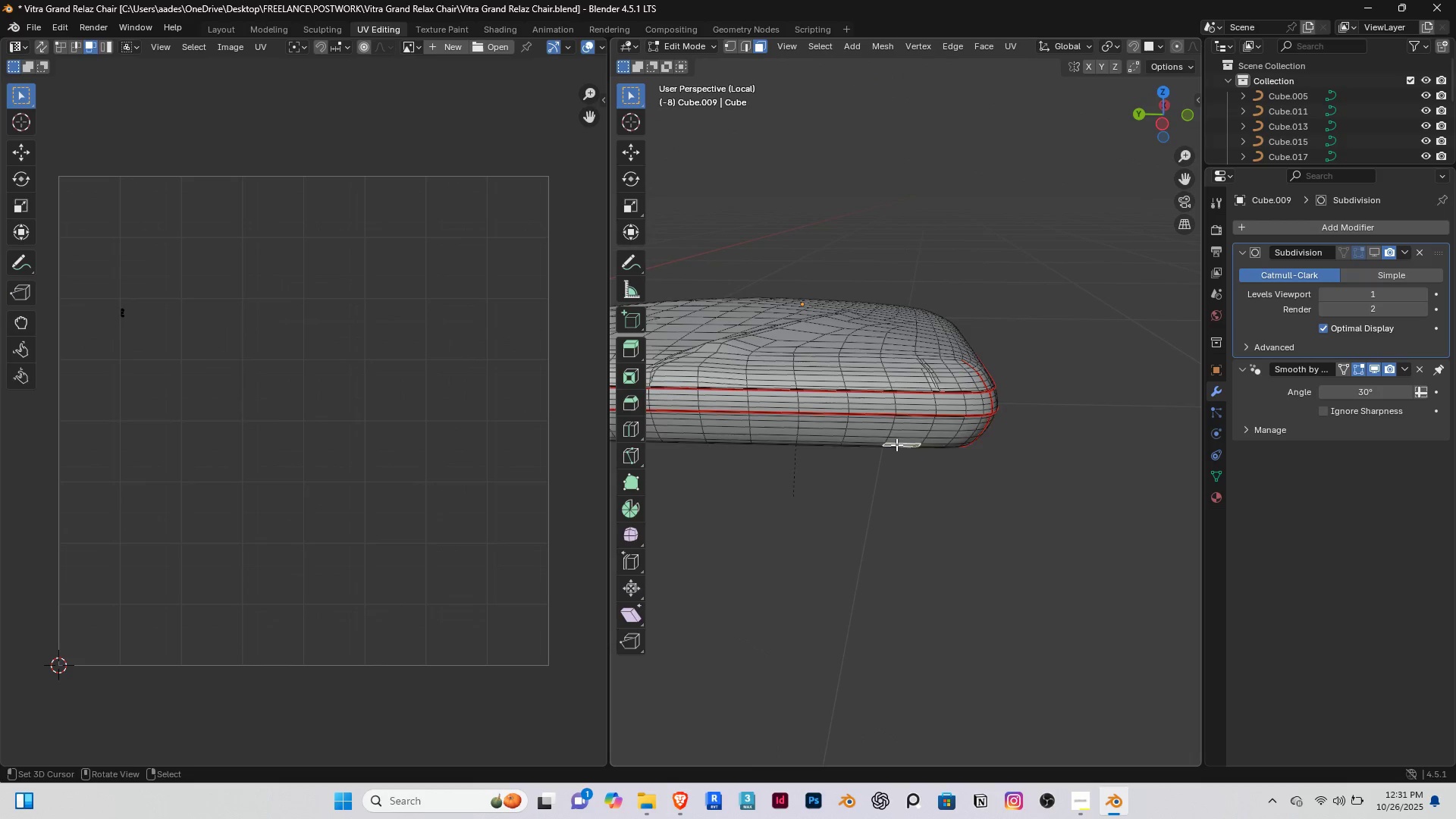 
key(L)
 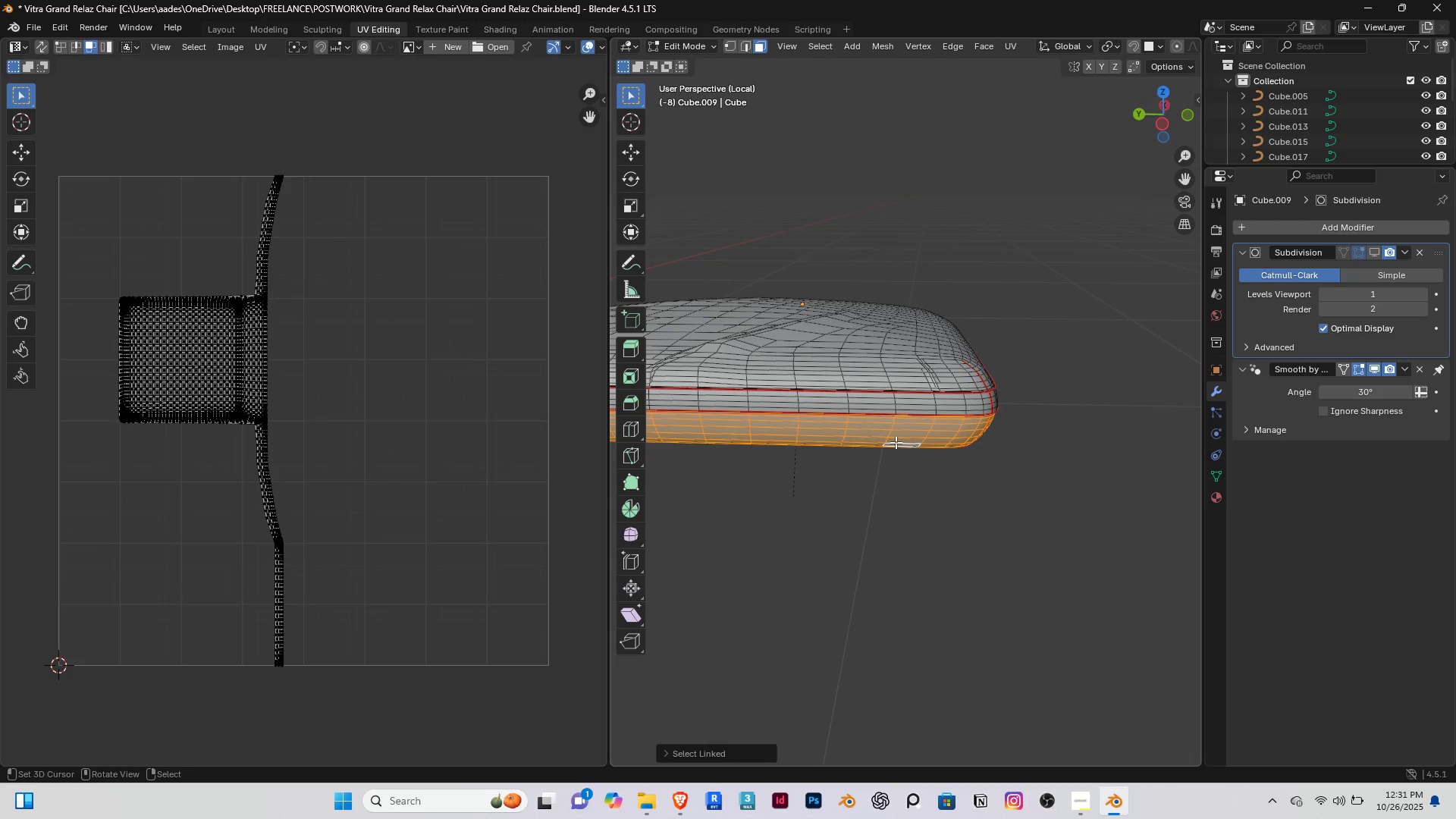 
scroll: coordinate [896, 442], scroll_direction: up, amount: 3.0
 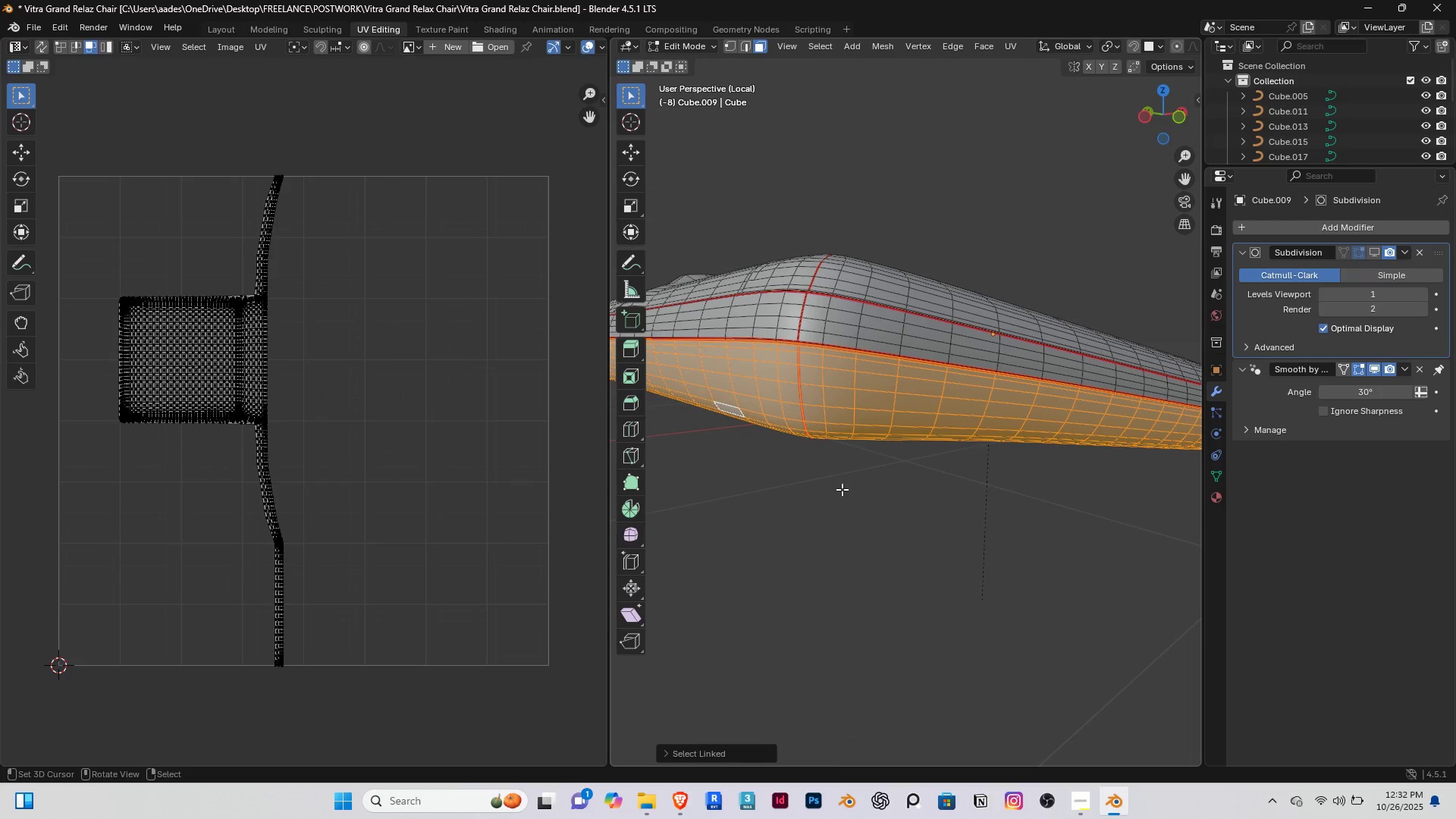 
right_click([842, 489])
 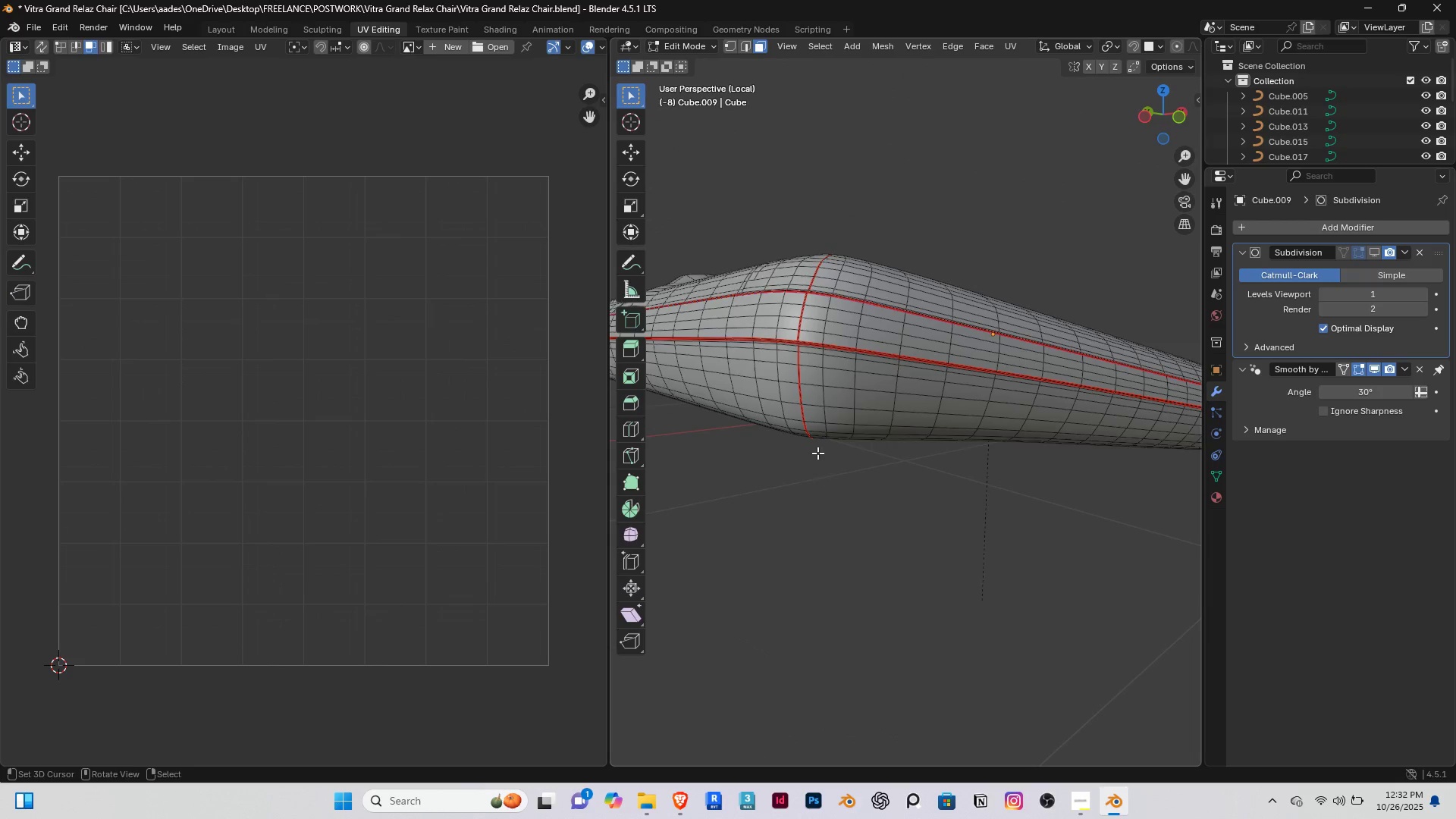 
scroll: coordinate [817, 453], scroll_direction: down, amount: 1.0
 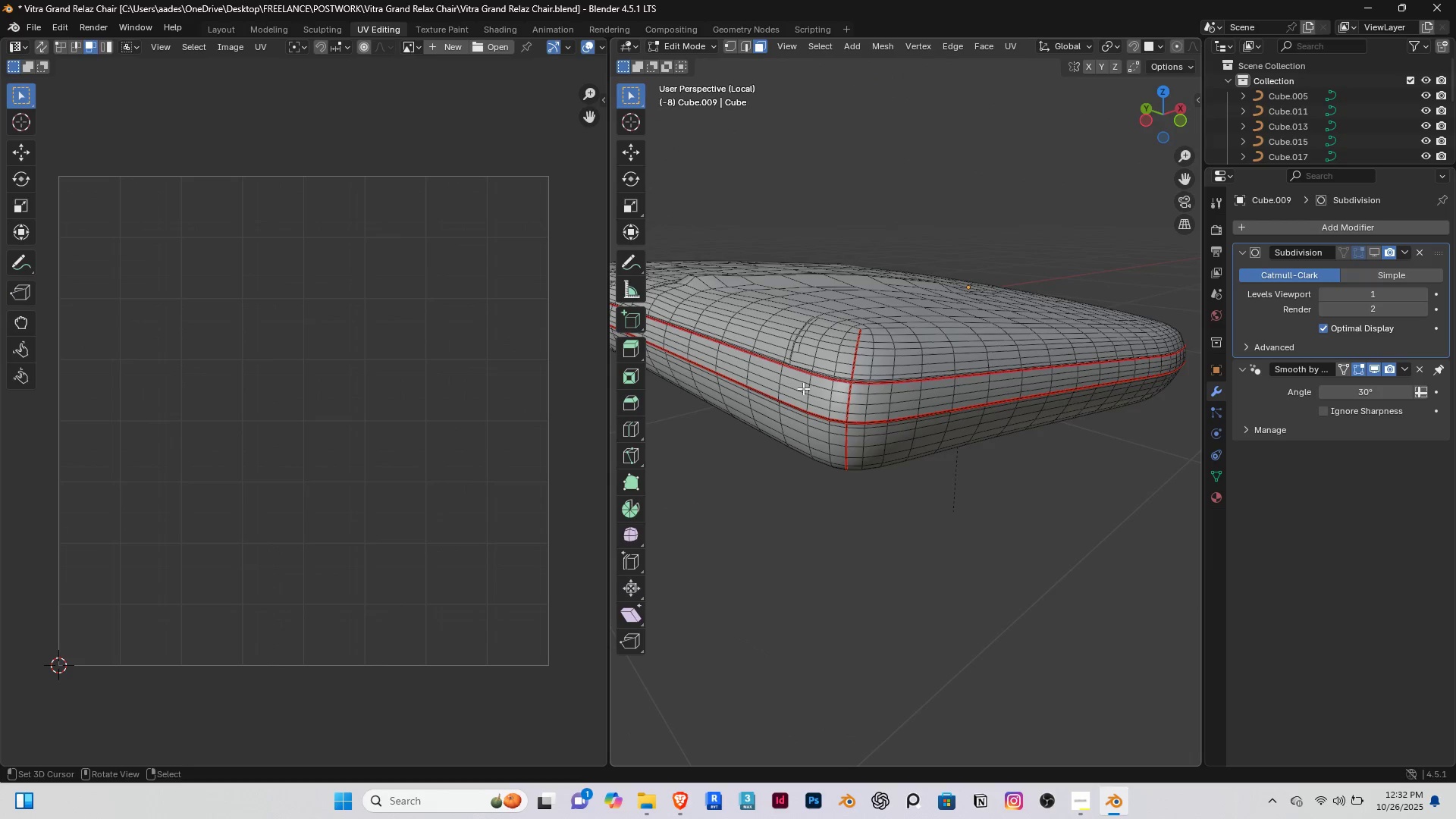 
right_click([803, 388])
 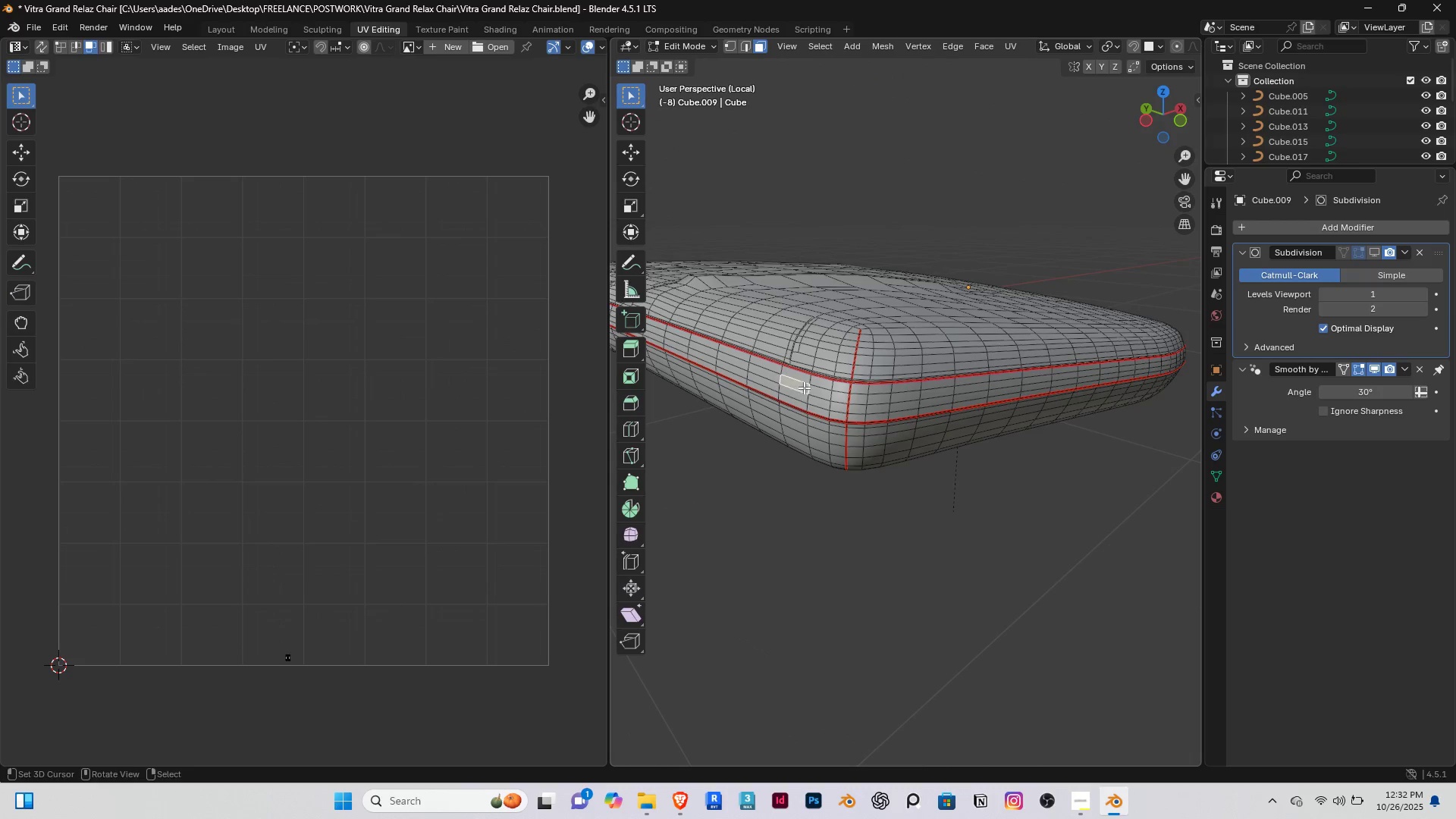 
key(L)
 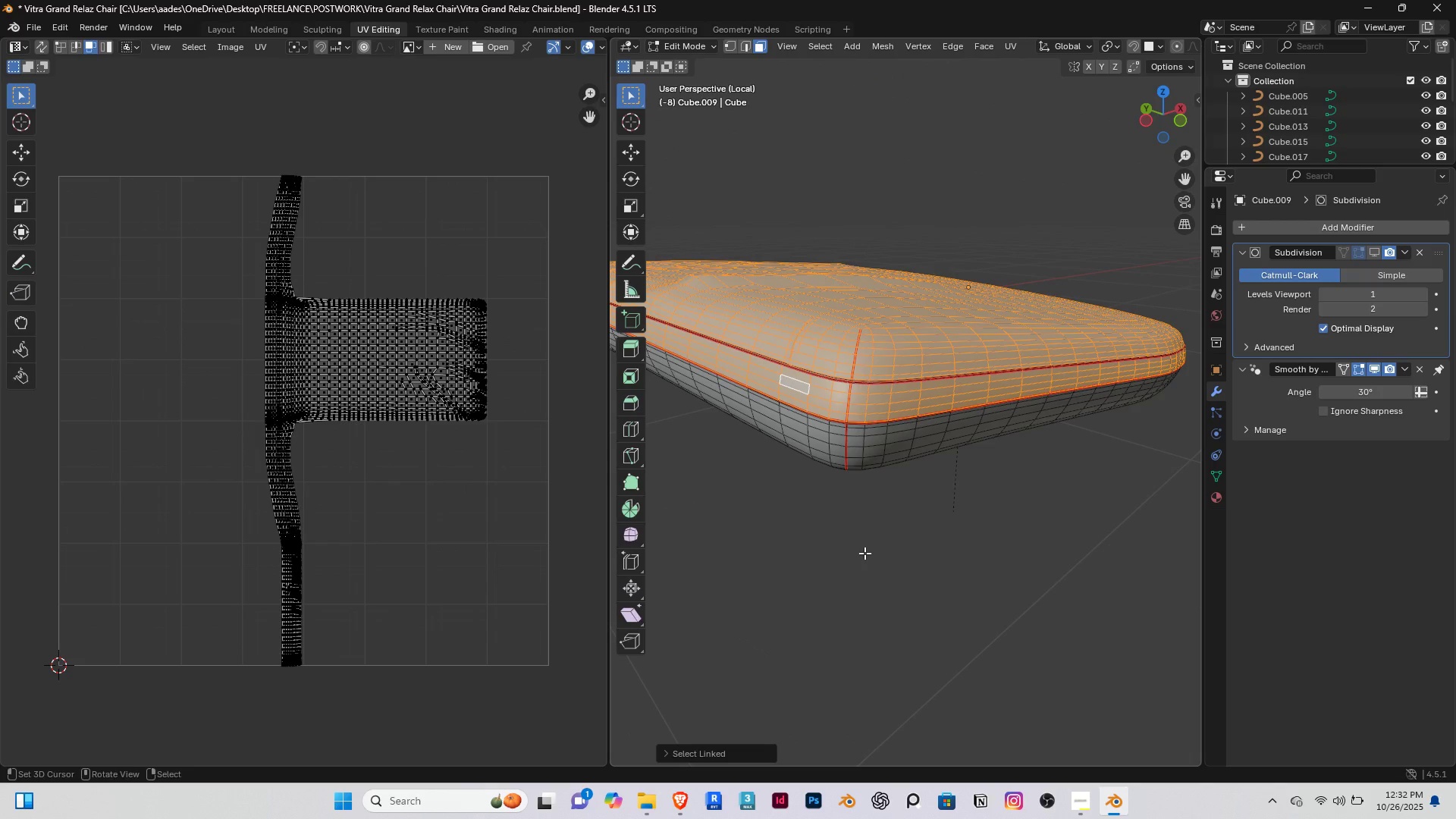 
right_click([864, 553])
 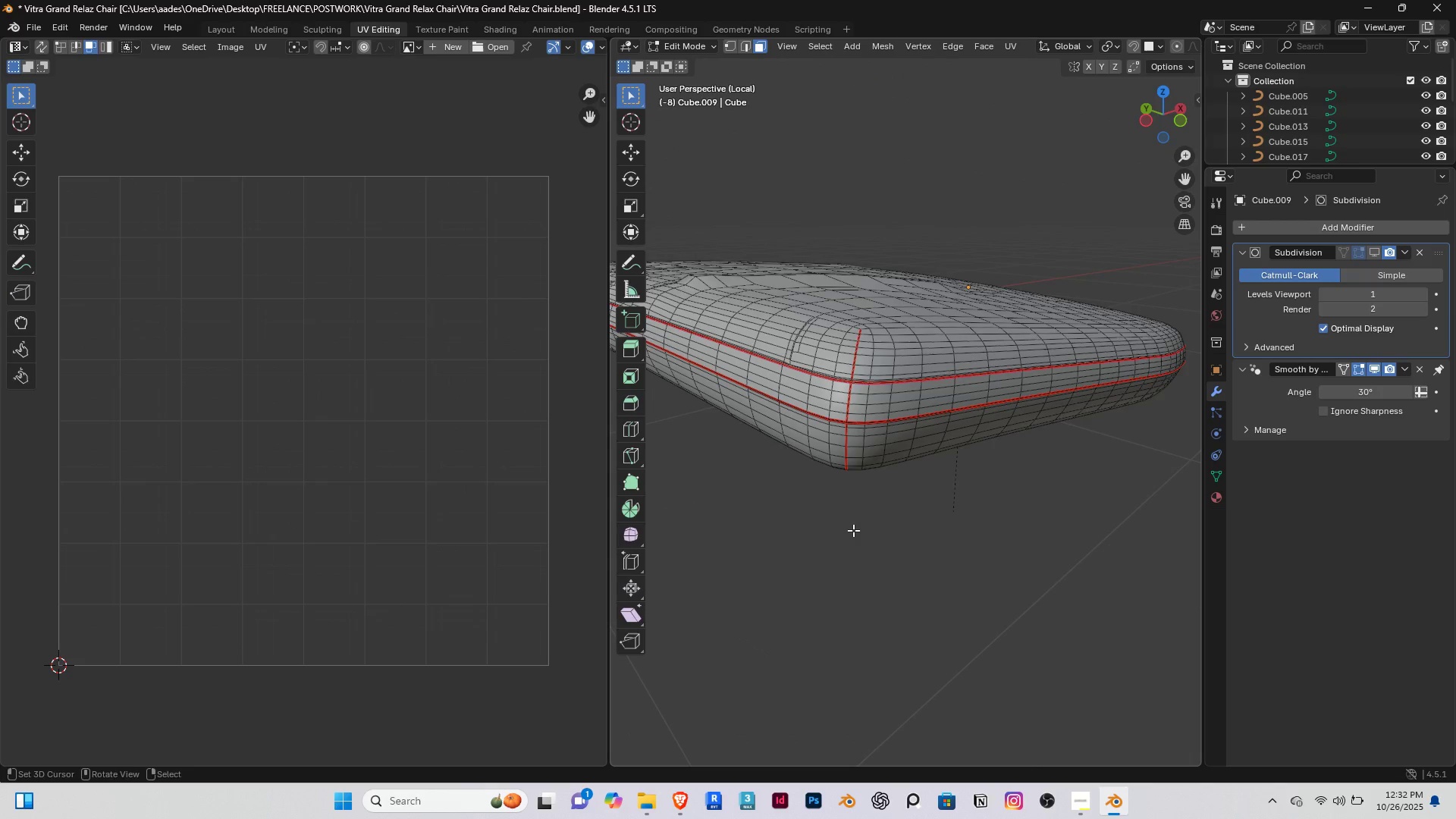 
type(a )
key(Backspace)
key(Backspace)
key(Escape)
type(uu)
 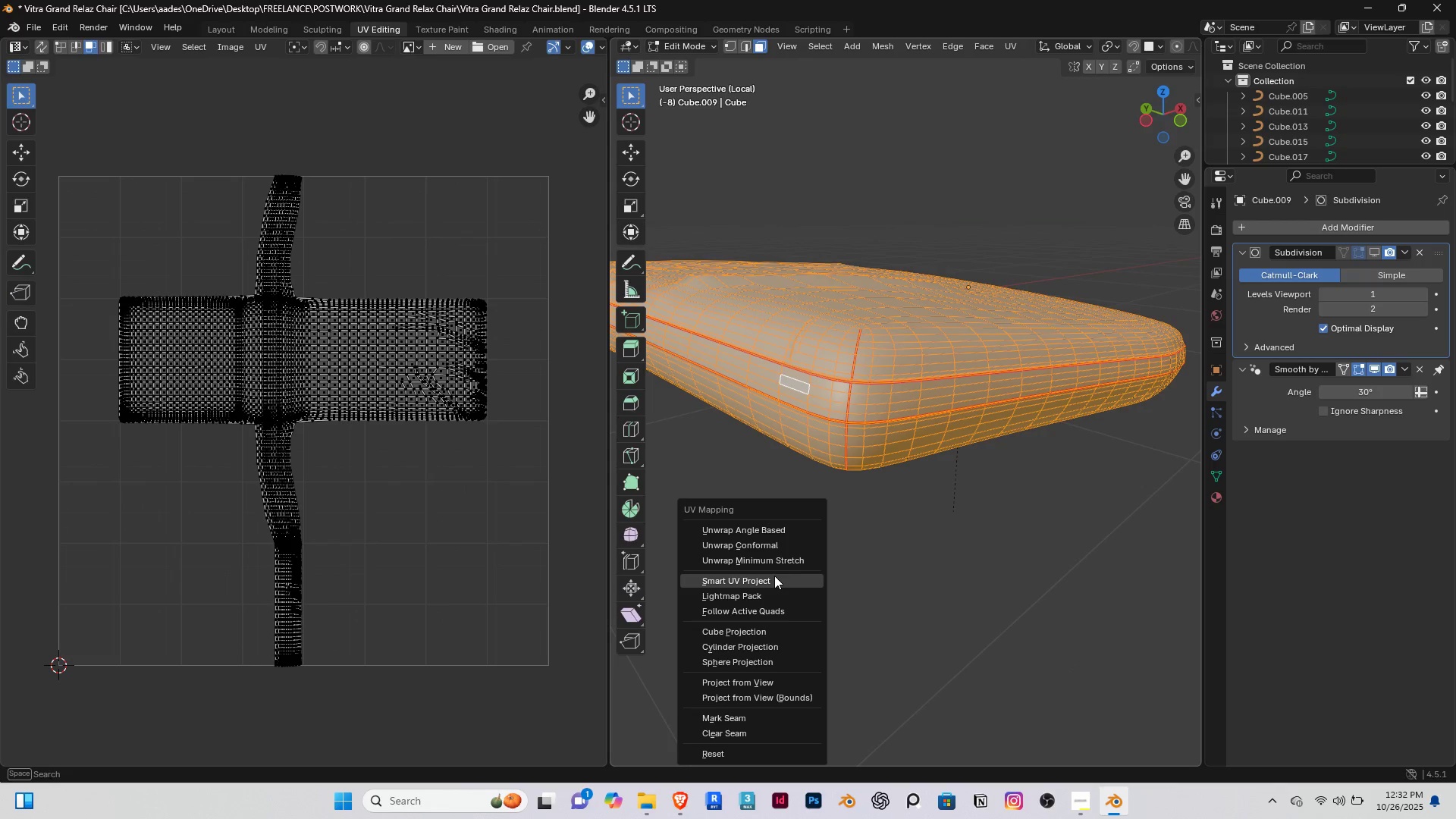 
left_click([774, 576])
 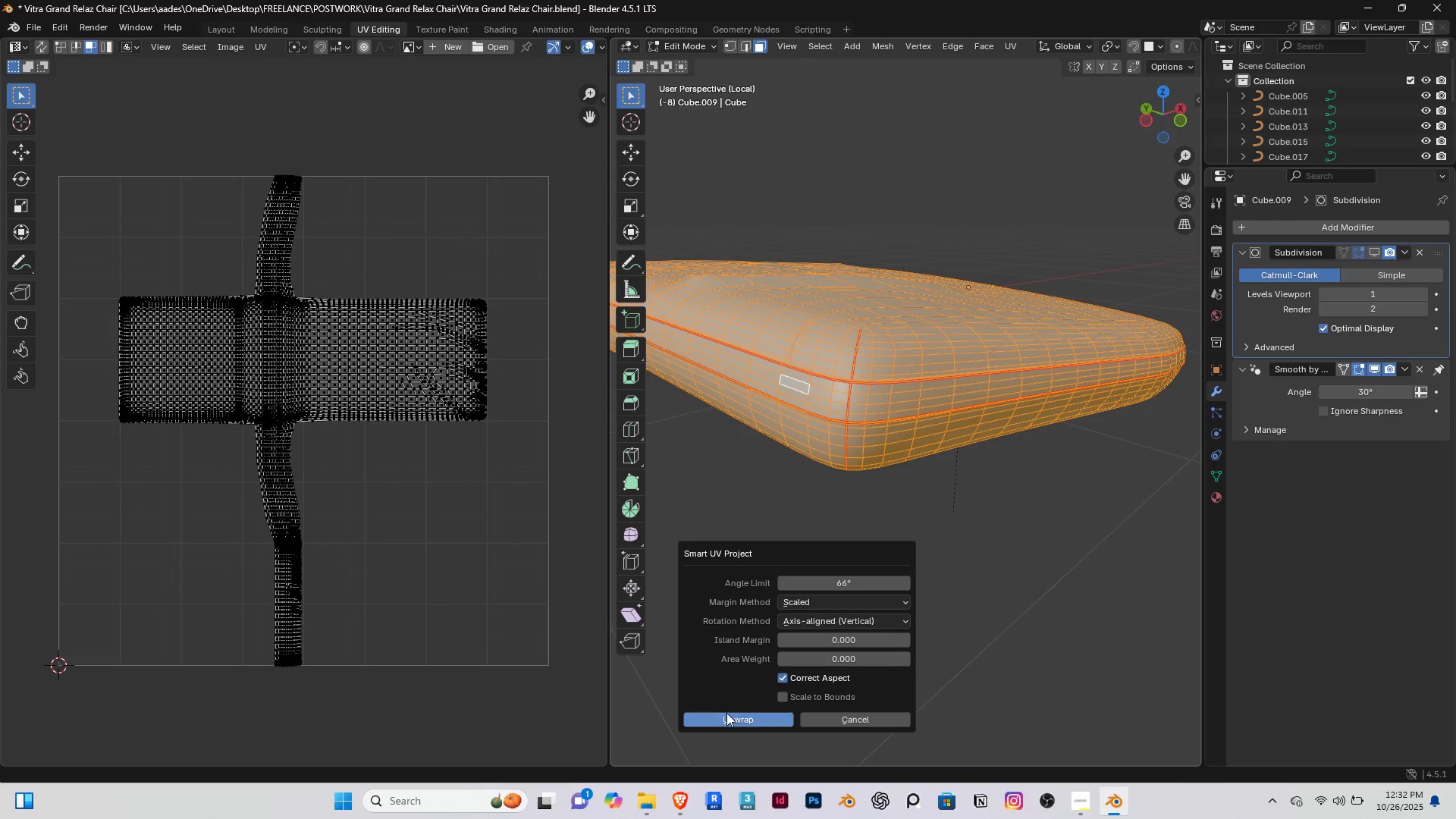 
left_click([730, 718])
 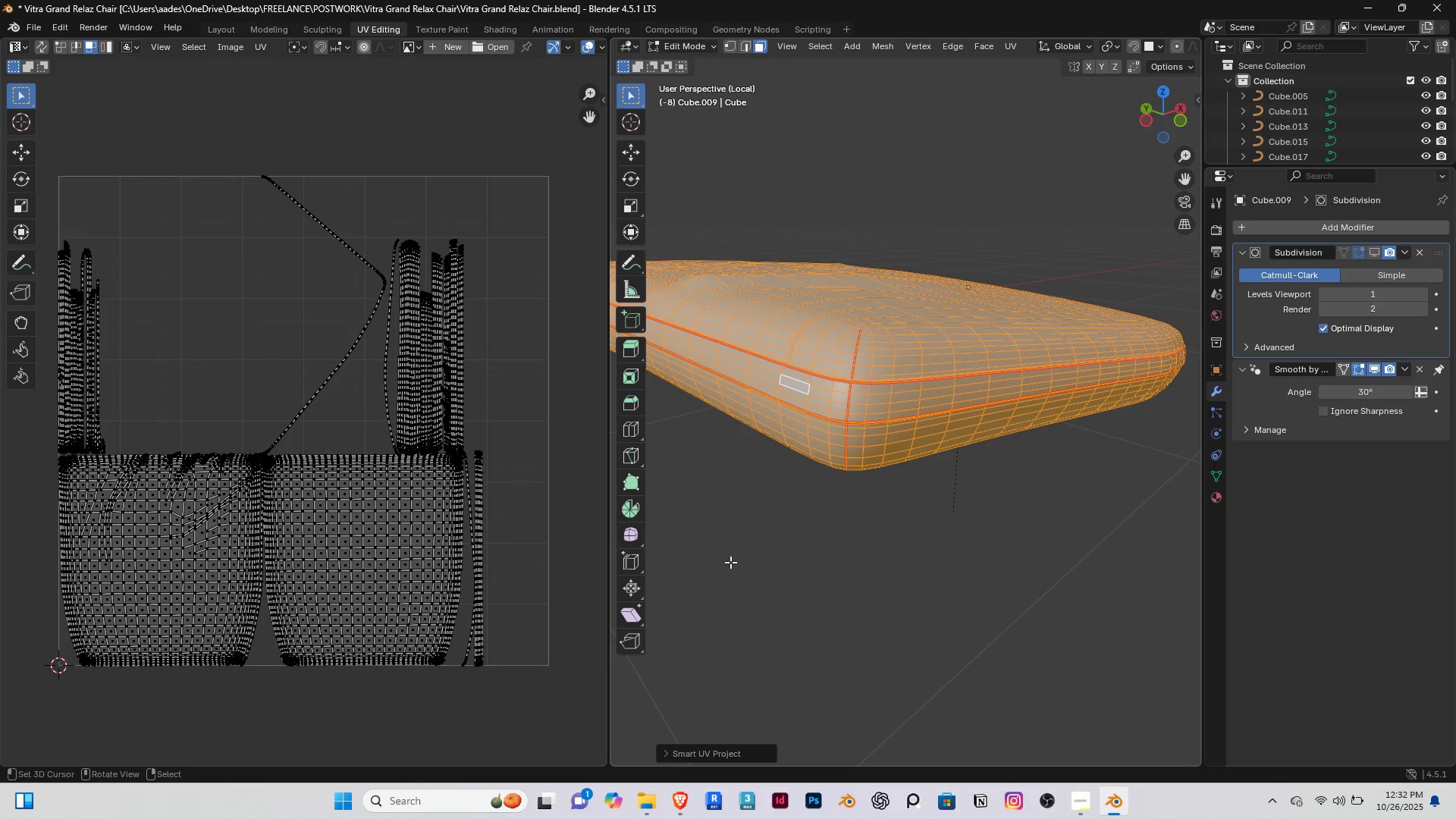 
right_click([730, 562])
 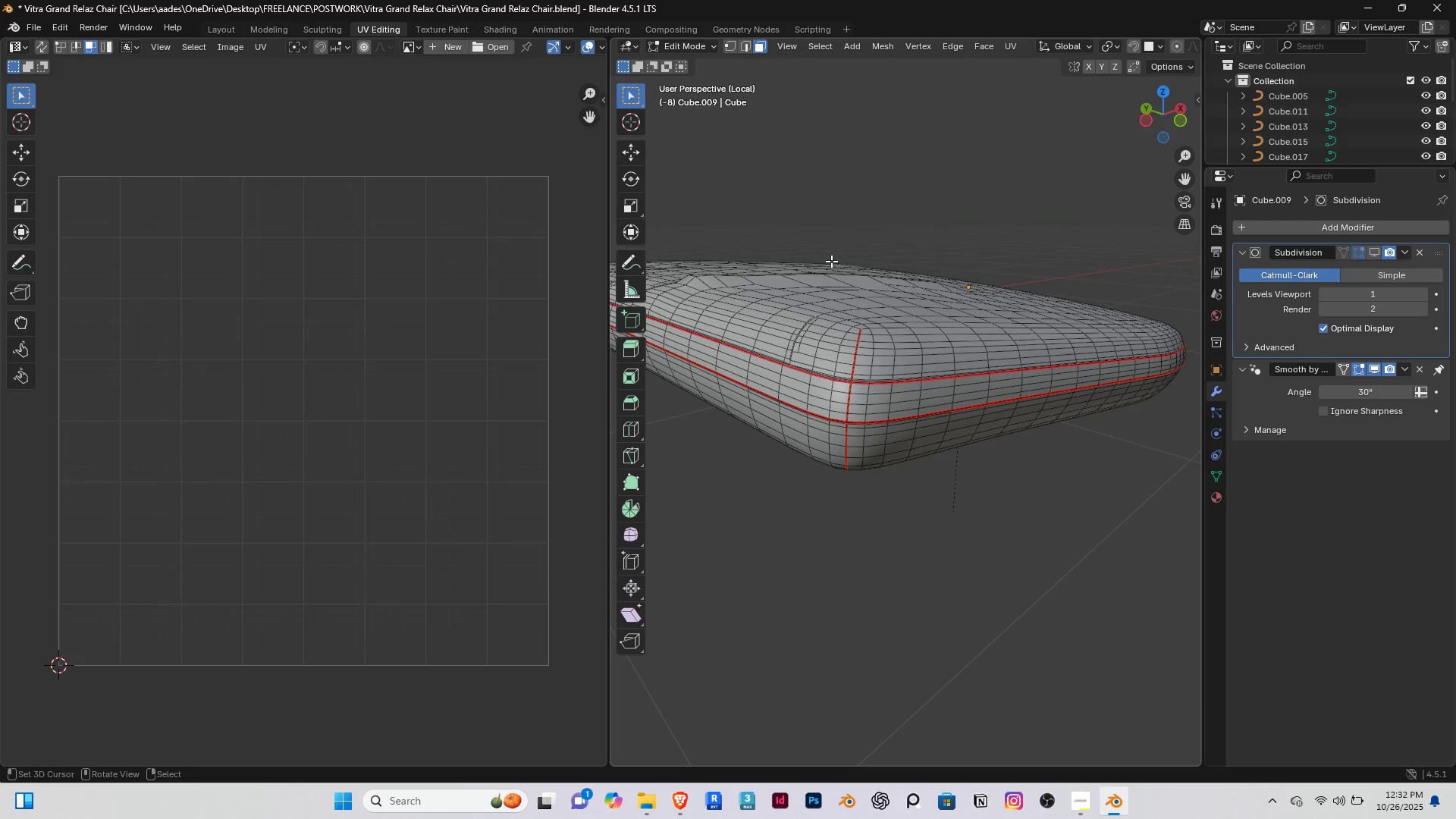 
type(ll)
 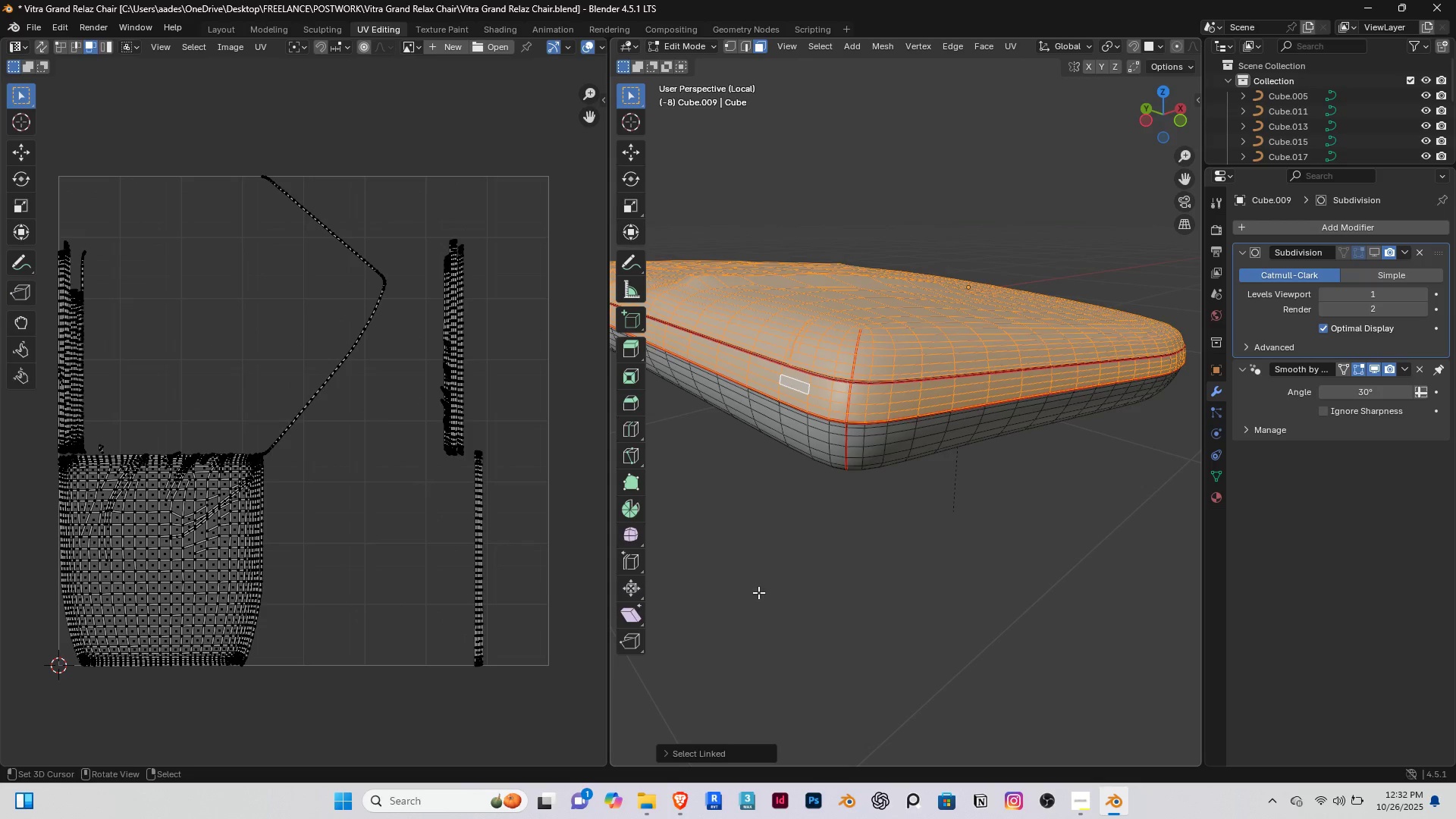 
right_click([758, 592])
 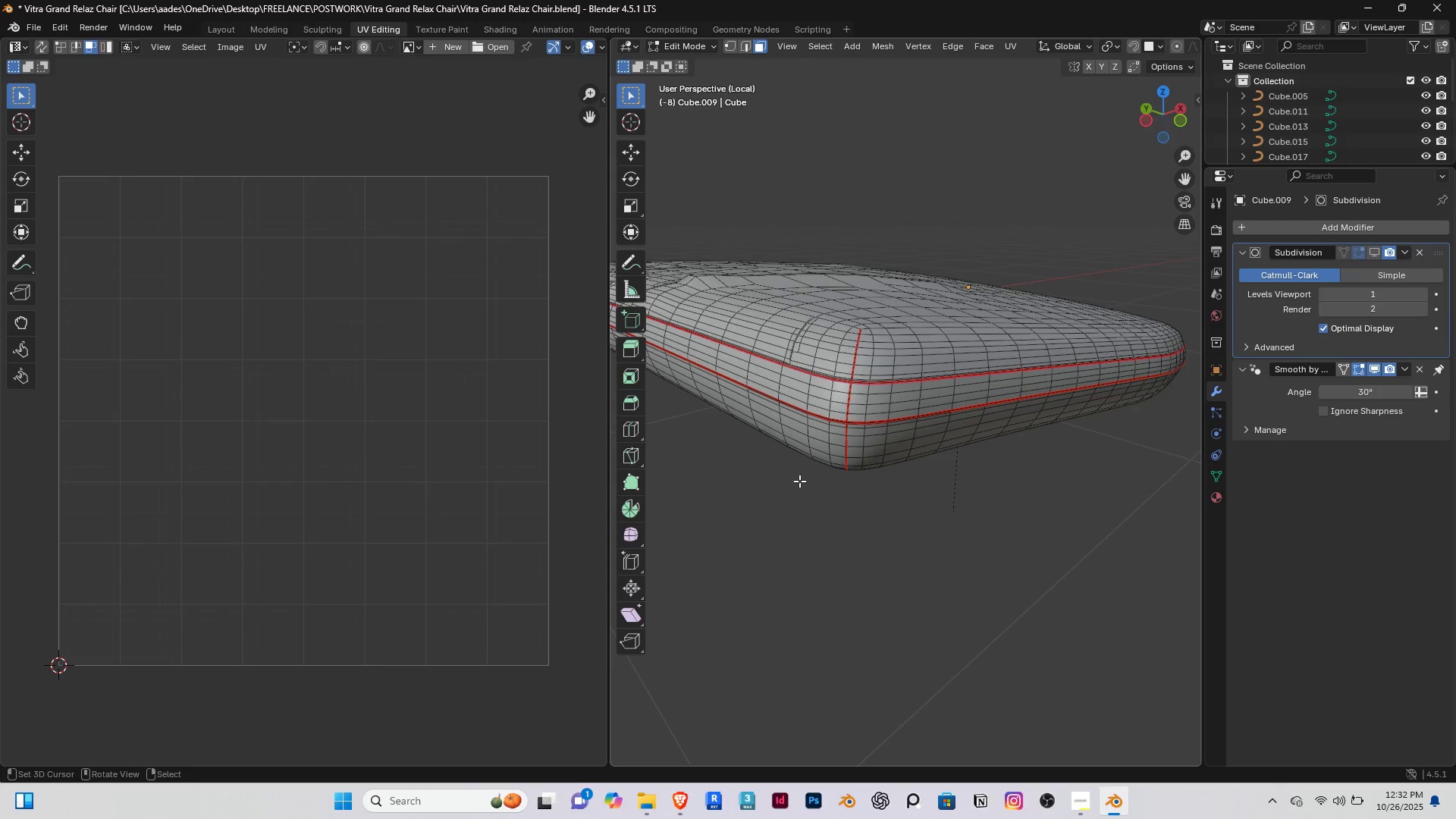 
scroll: coordinate [799, 481], scroll_direction: down, amount: 2.0
 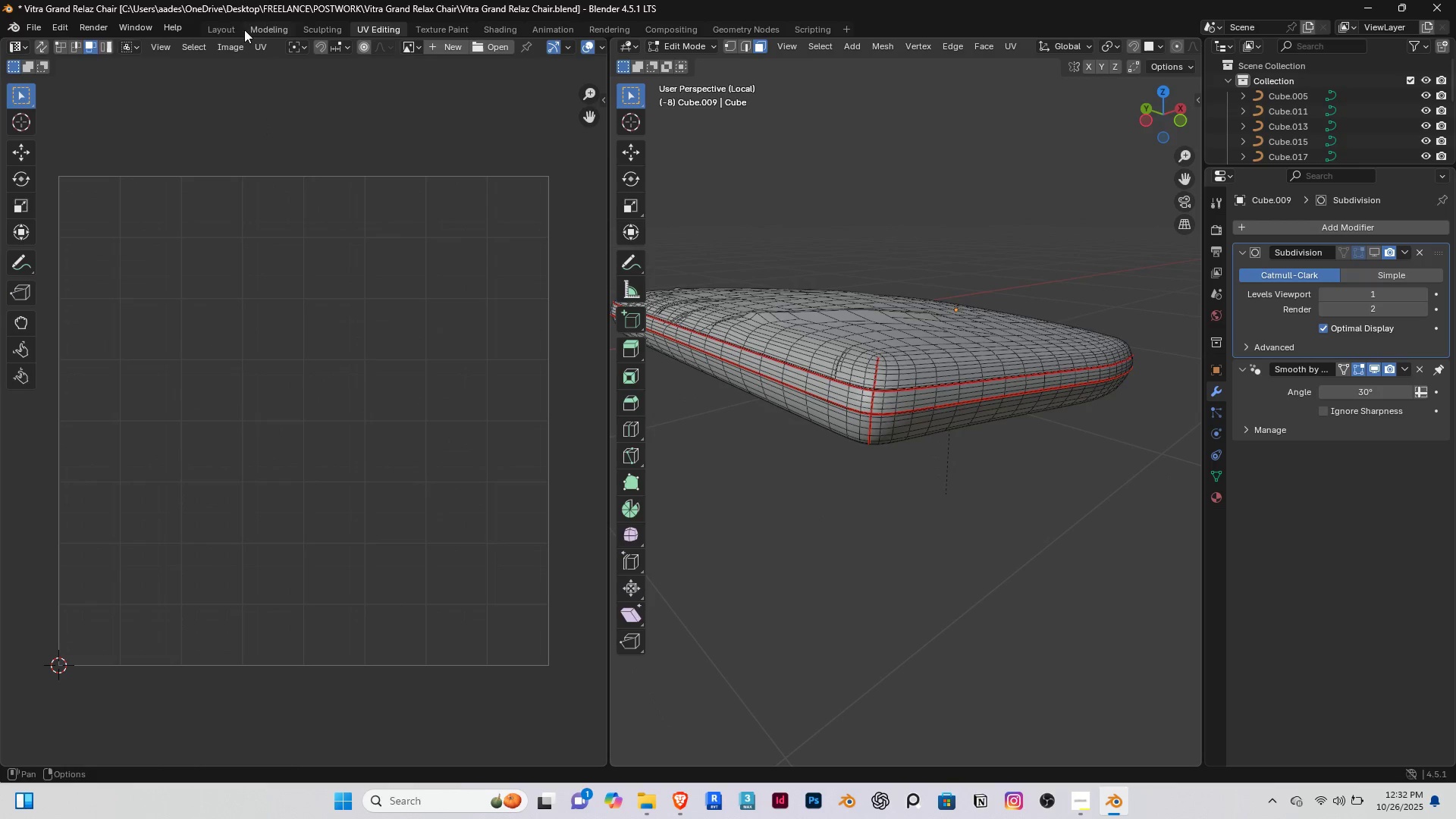 
left_click([221, 30])
 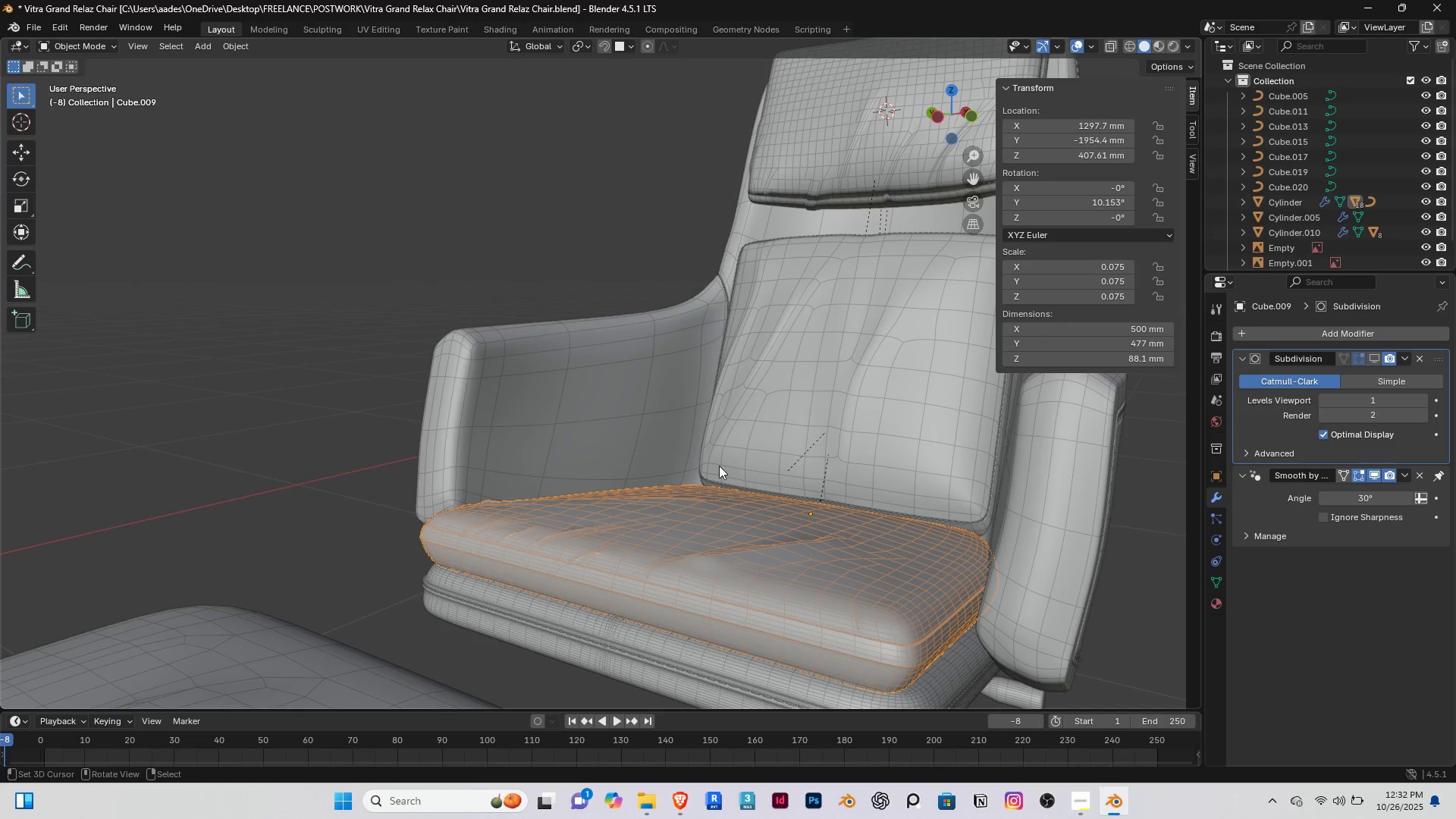 
scroll: coordinate [676, 479], scroll_direction: down, amount: 3.0
 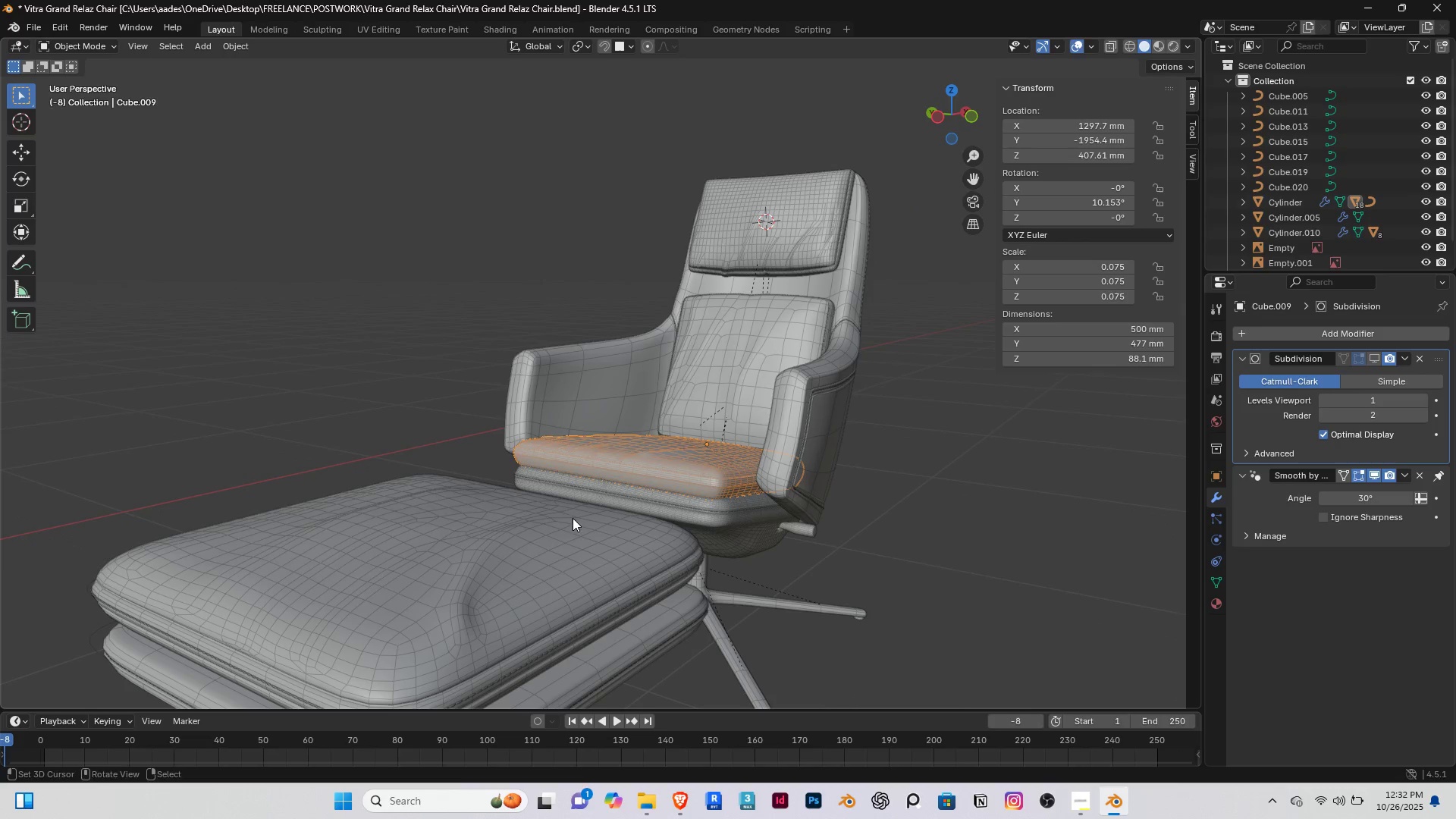 
hold_key(key=ShiftRight, duration=0.61)
 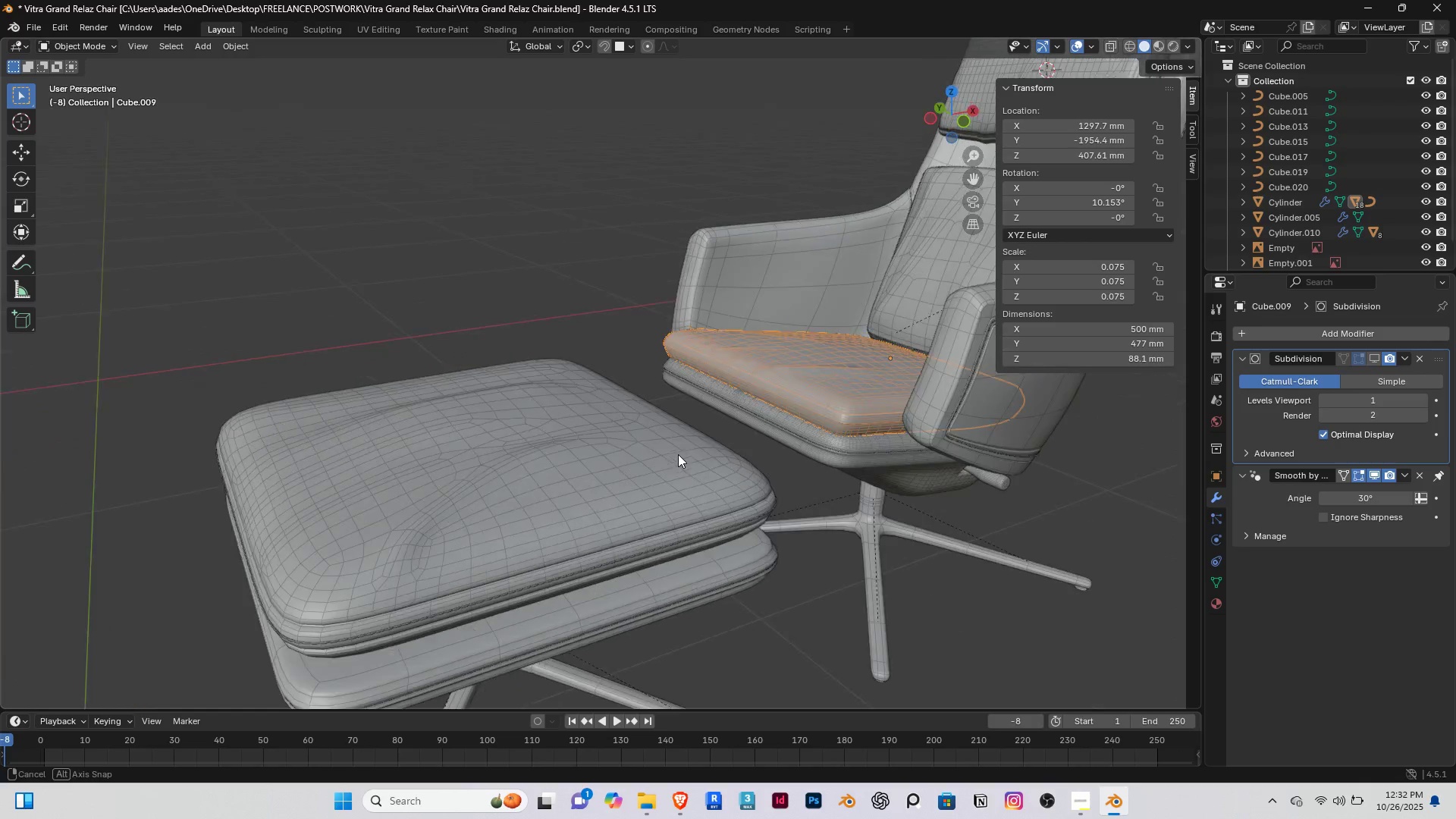 
hold_key(key=ShiftRight, duration=0.48)
 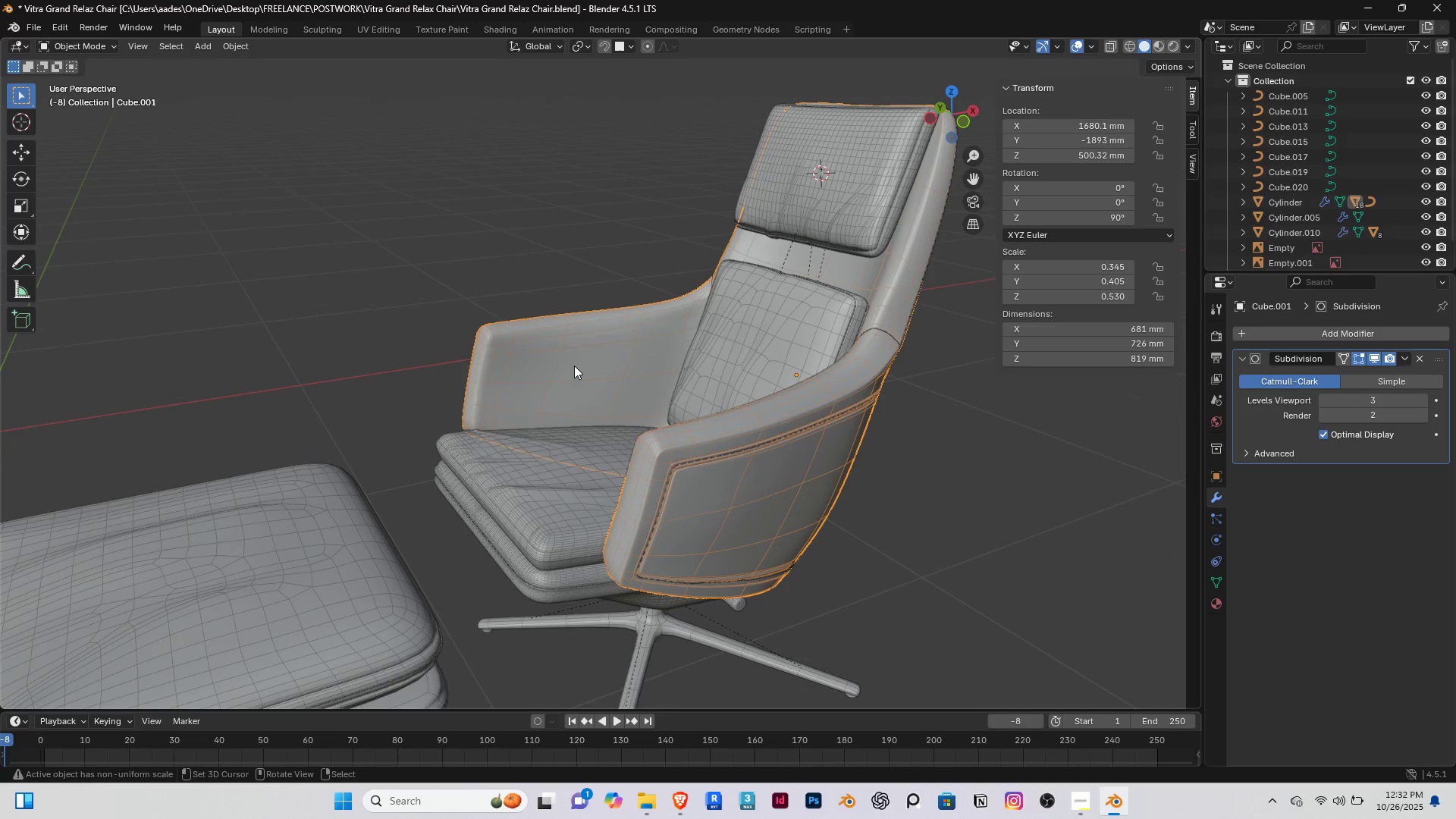 
hold_key(key=ShiftRight, duration=22.07)
right_click([574, 366])
 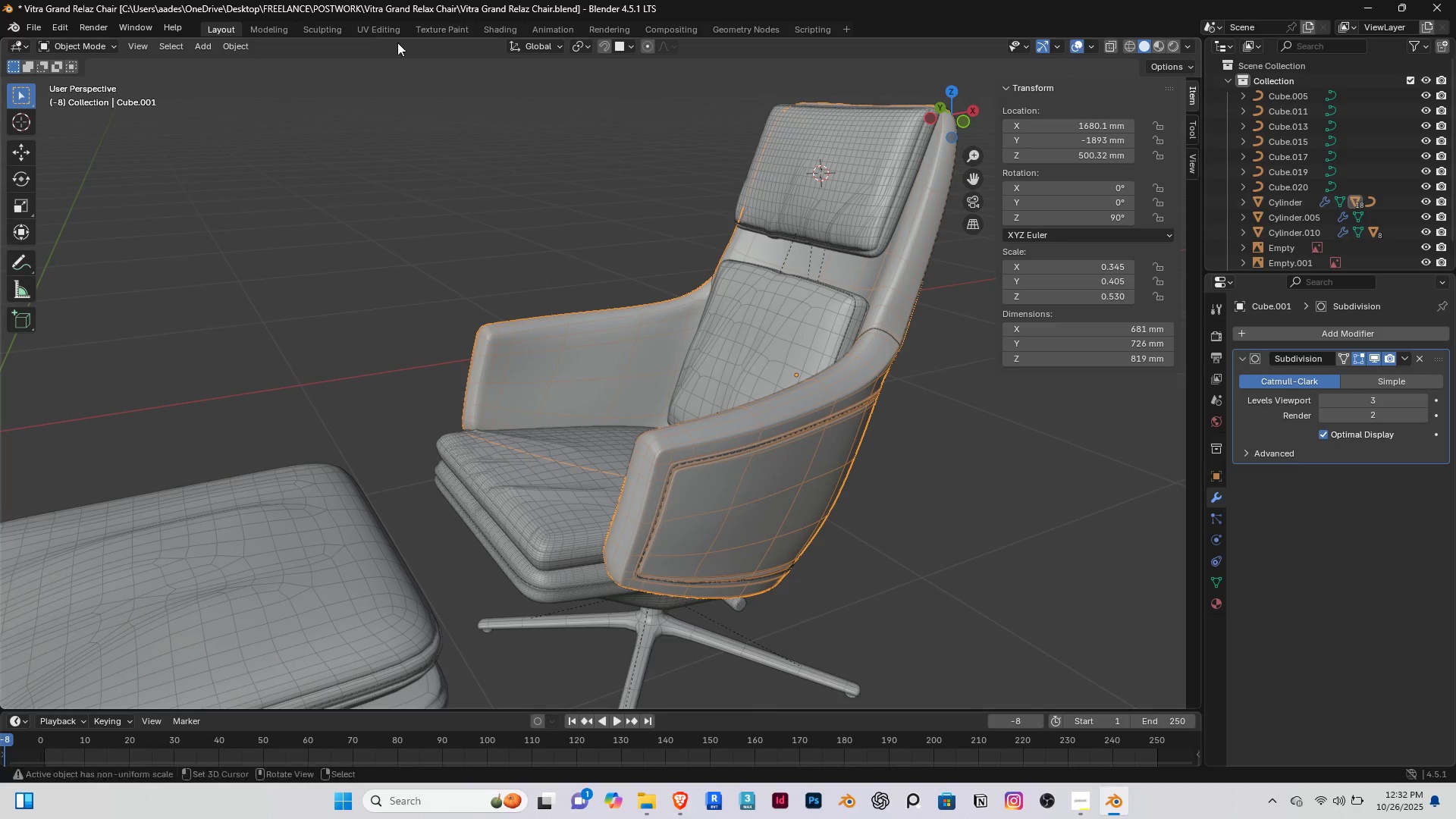 
left_click([382, 20])
 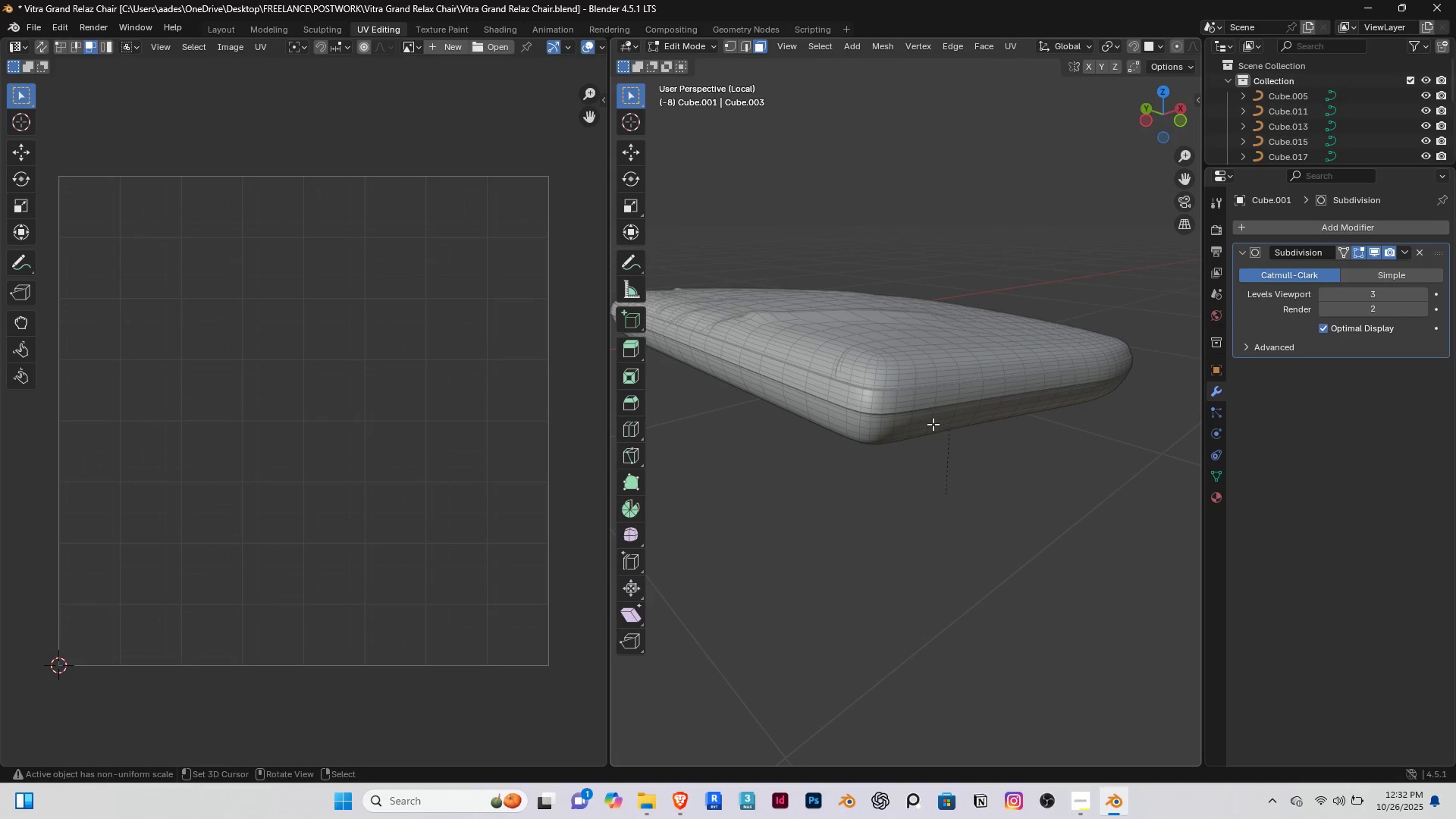 
key(Slash)
 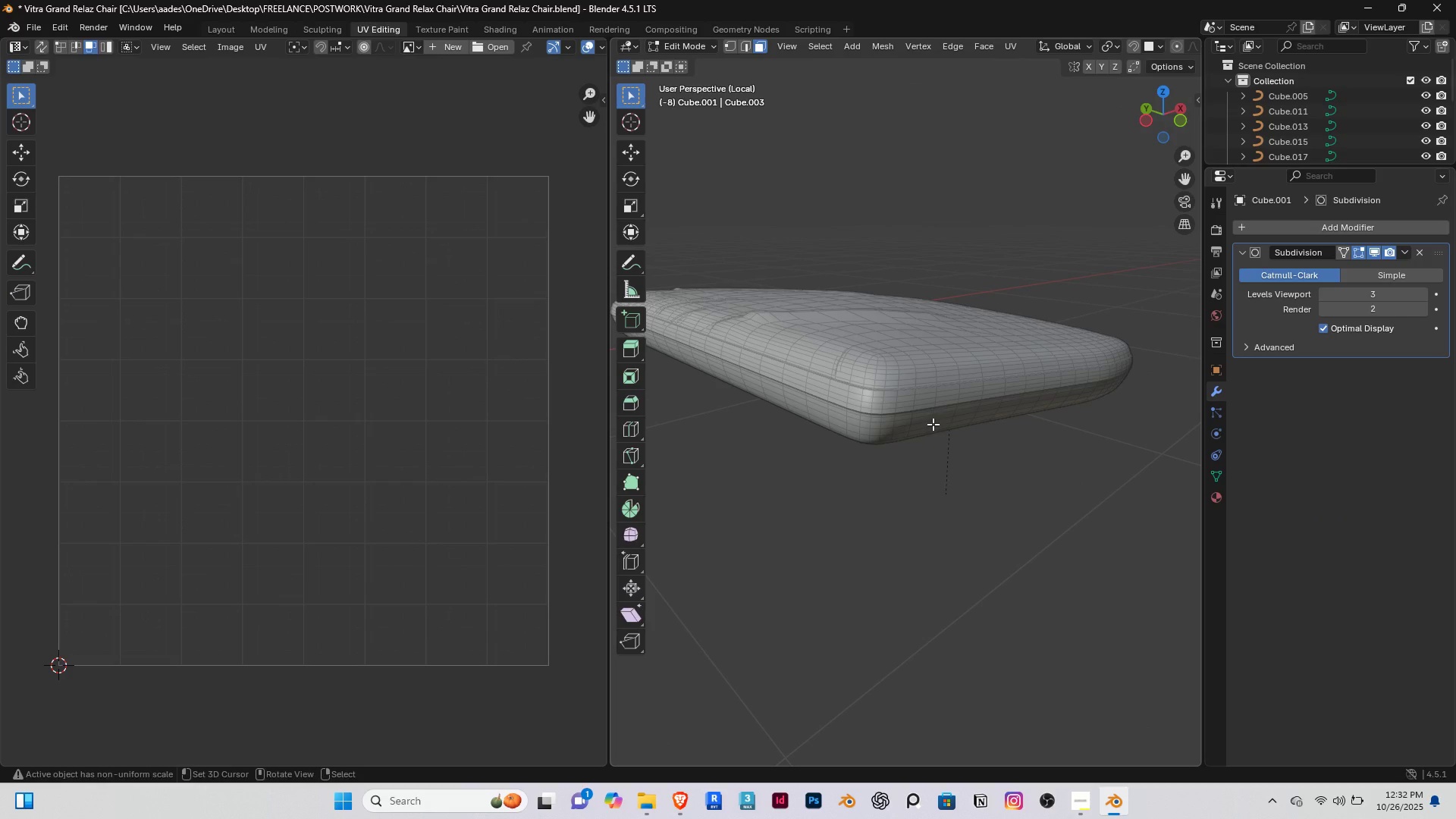 
key(Slash)
 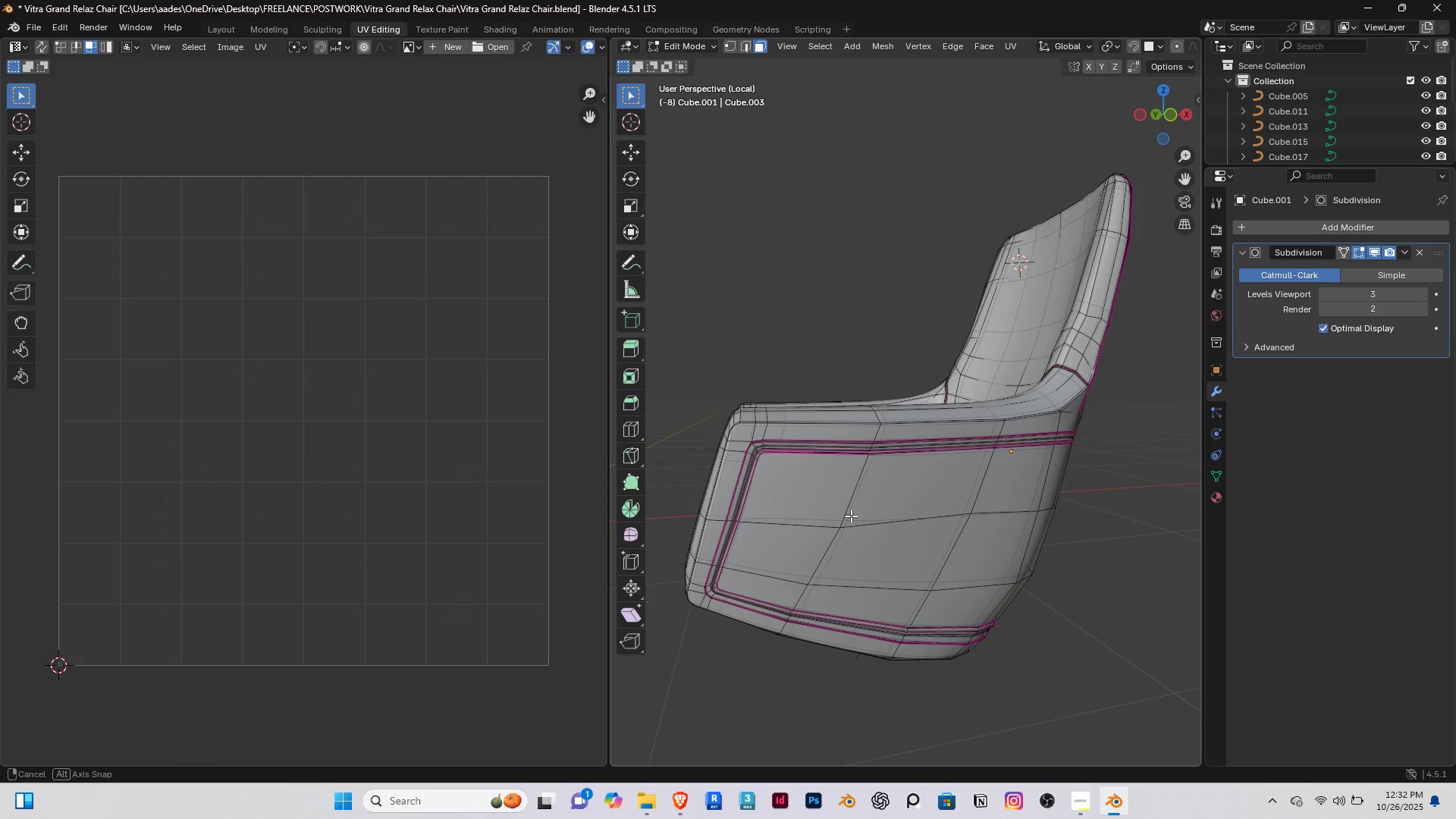 
left_click([676, 799])
 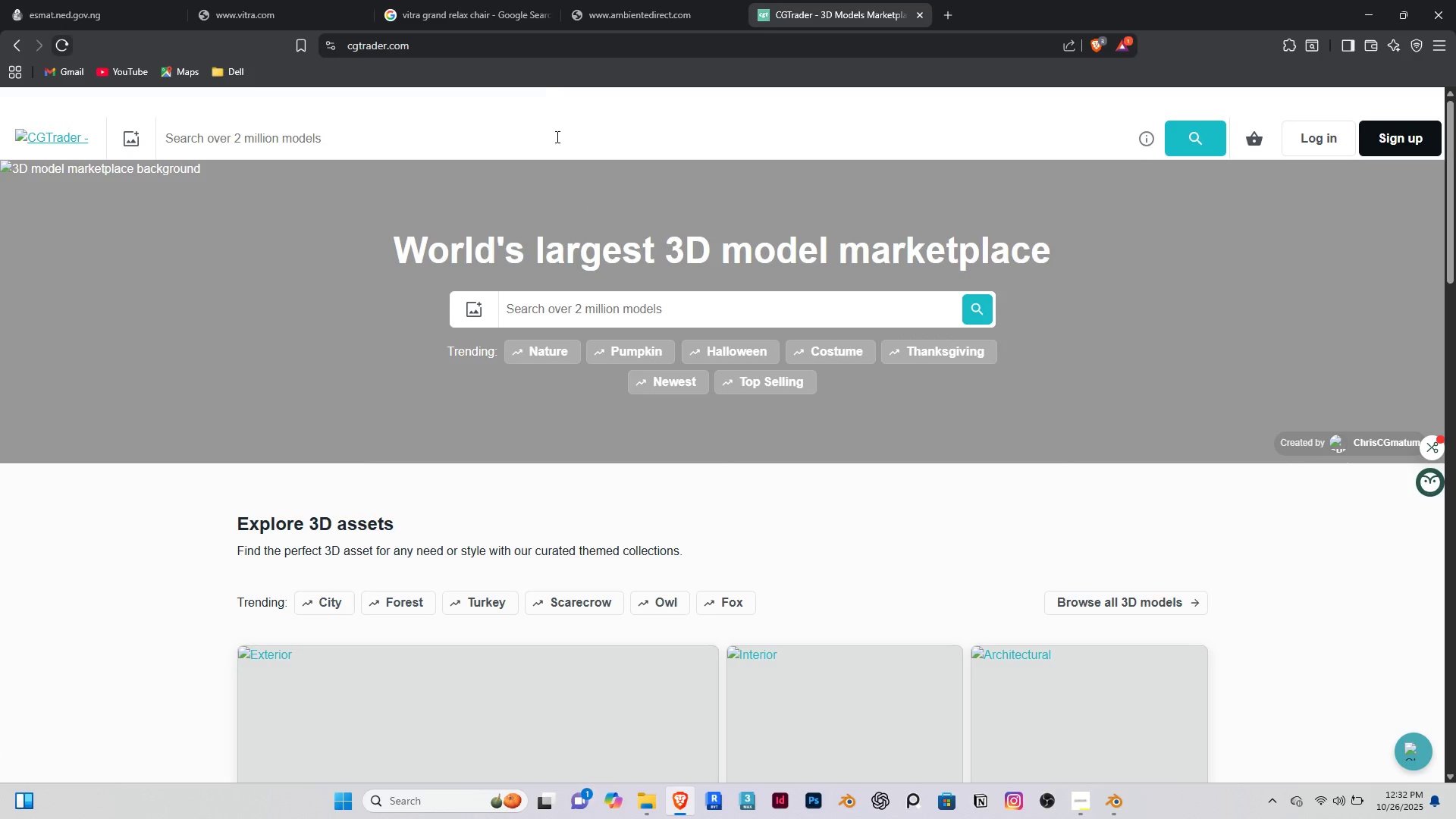 
left_click([479, 8])
 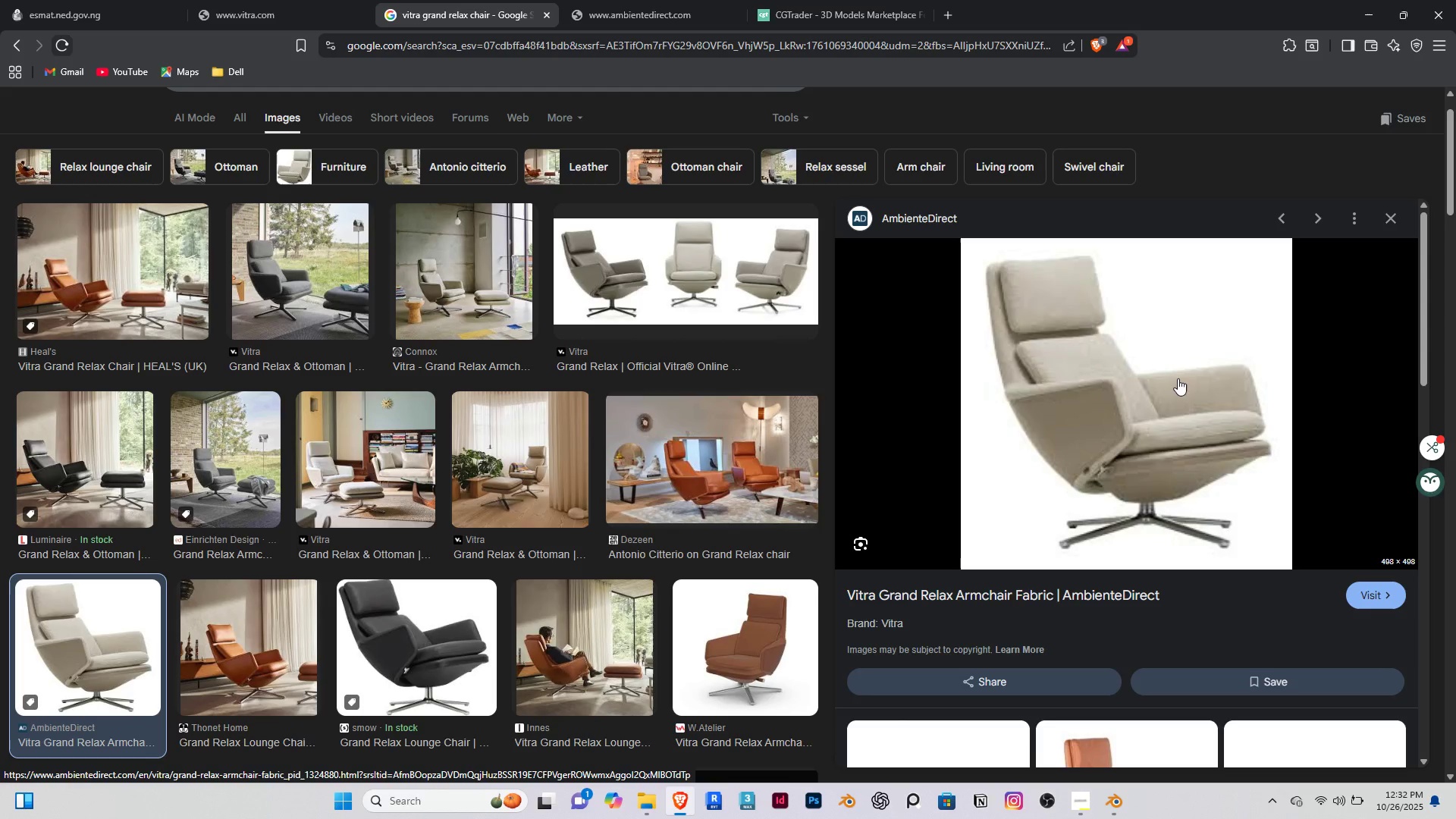 
left_click([1370, 17])
 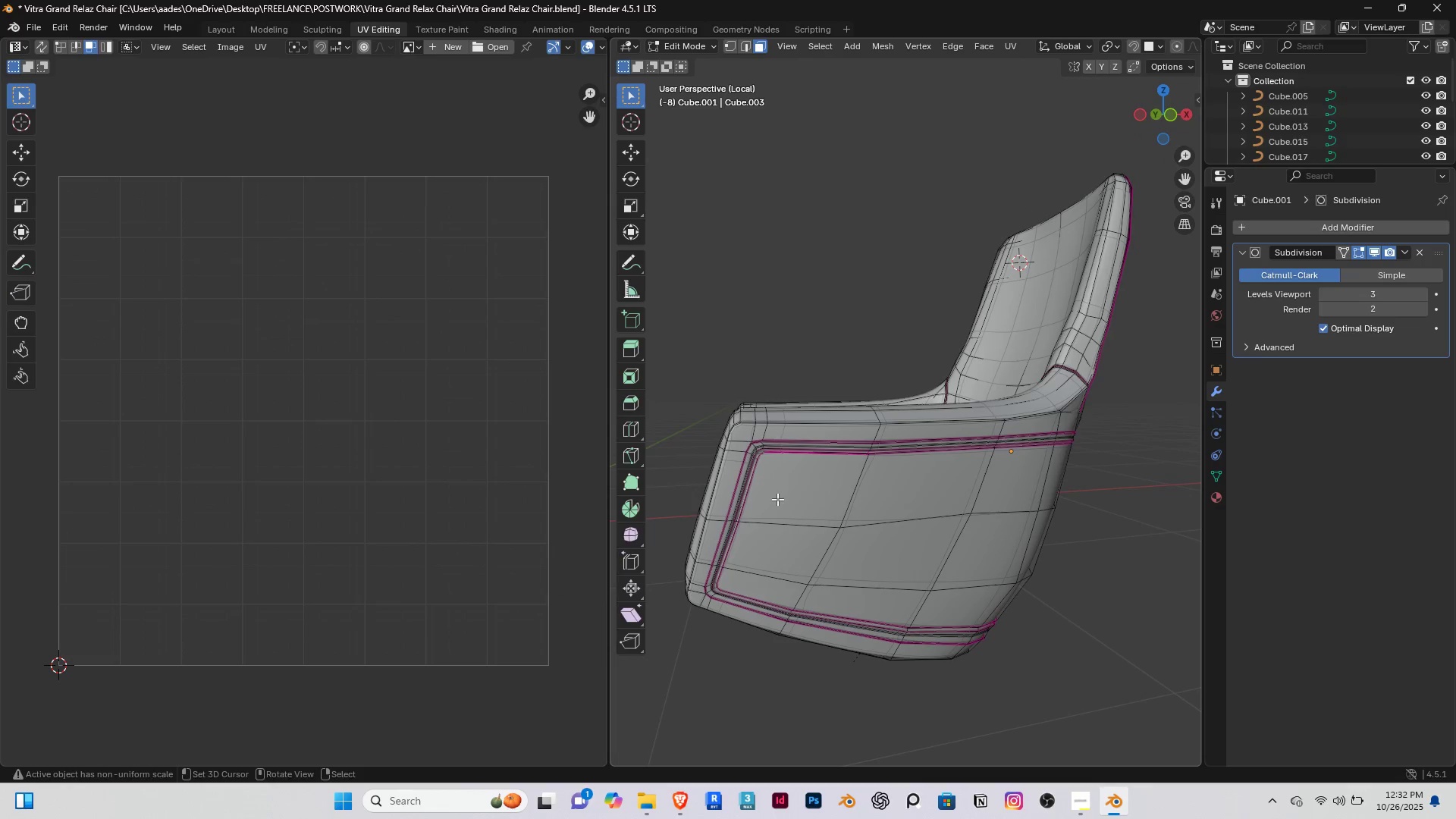 
scroll: coordinate [768, 496], scroll_direction: up, amount: 2.0
 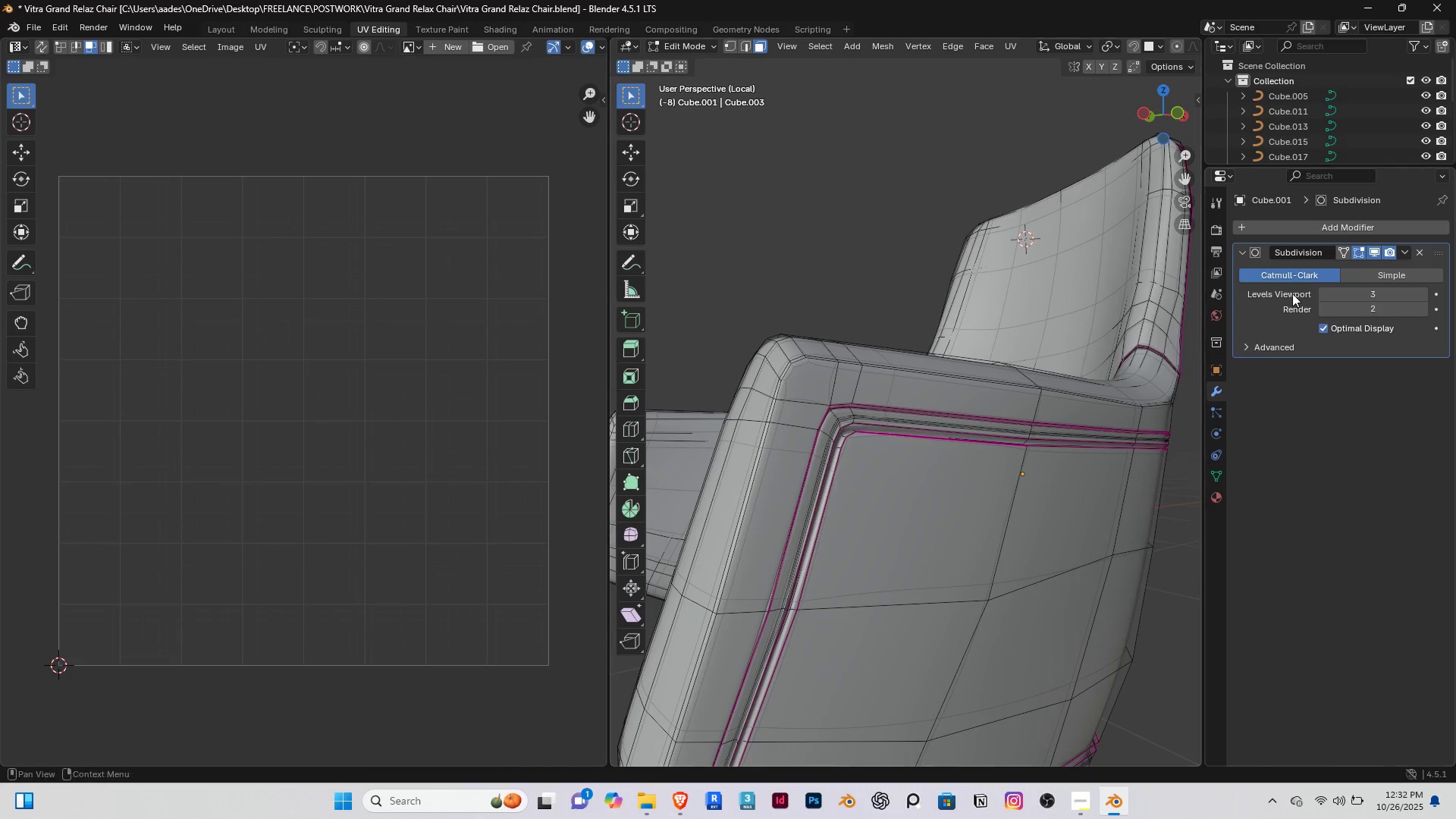 
left_click([1375, 249])
 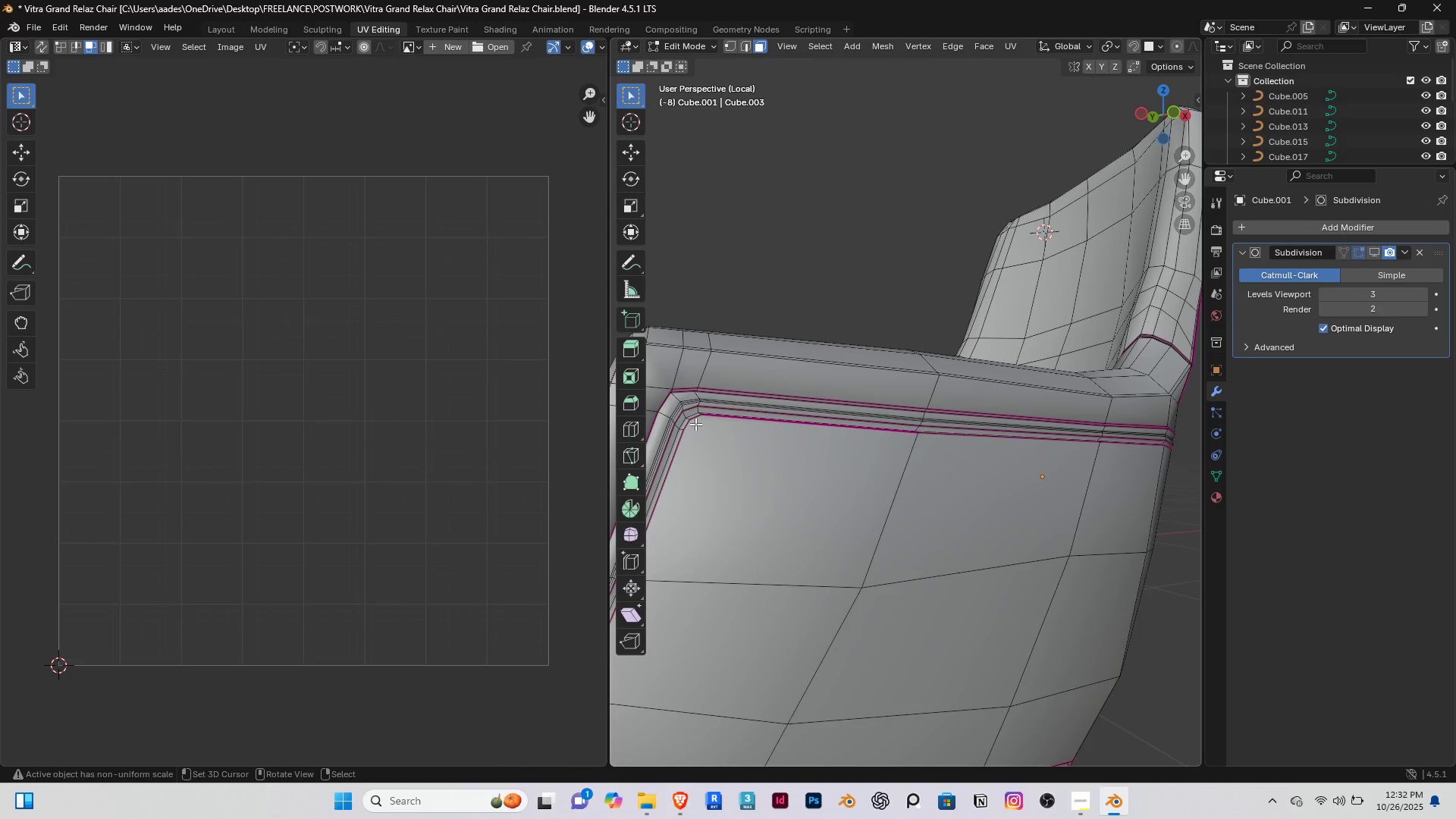 
hold_key(key=ShiftRight, duration=0.66)
 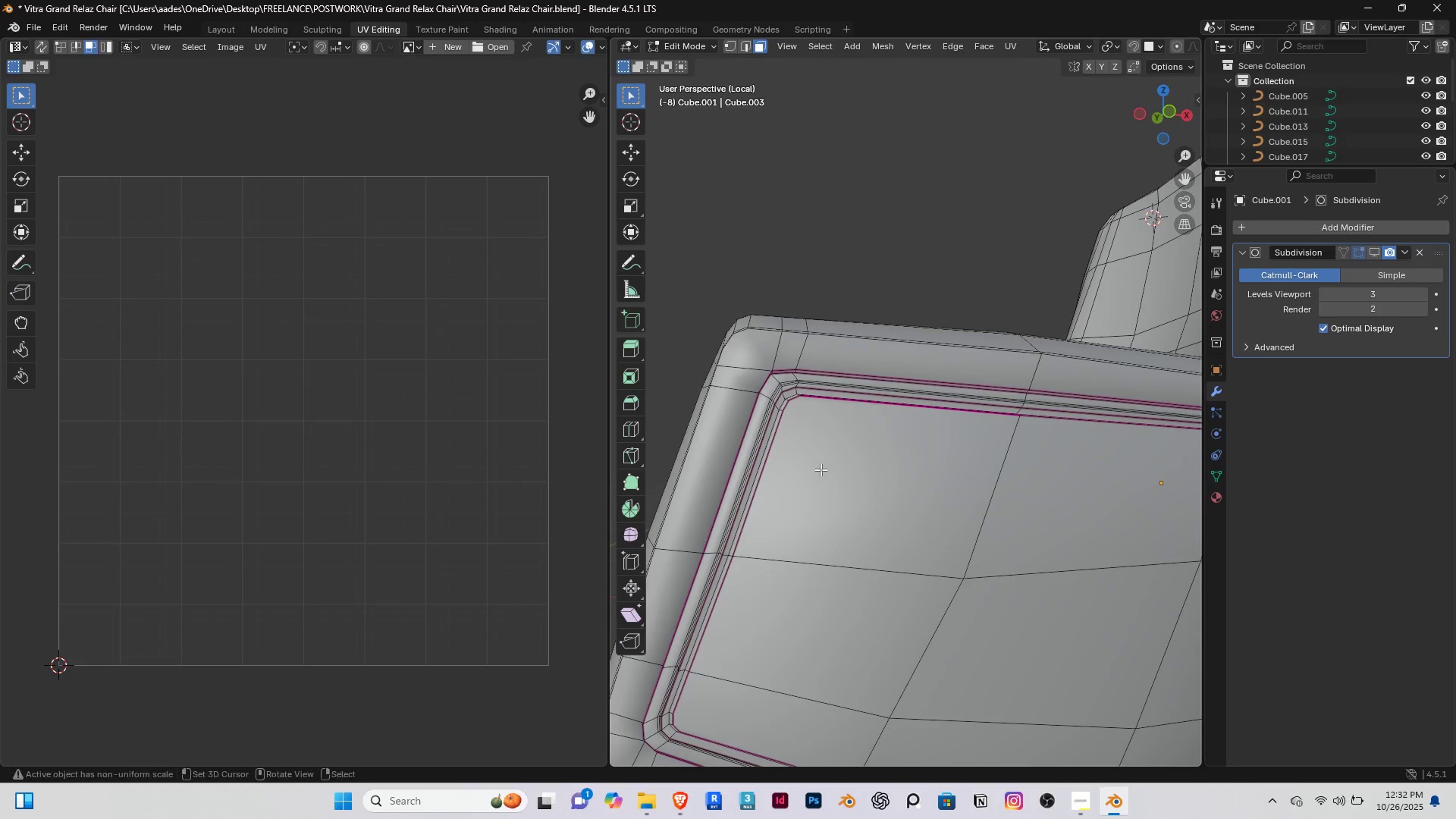 
hold_key(key=ShiftRight, duration=0.35)
 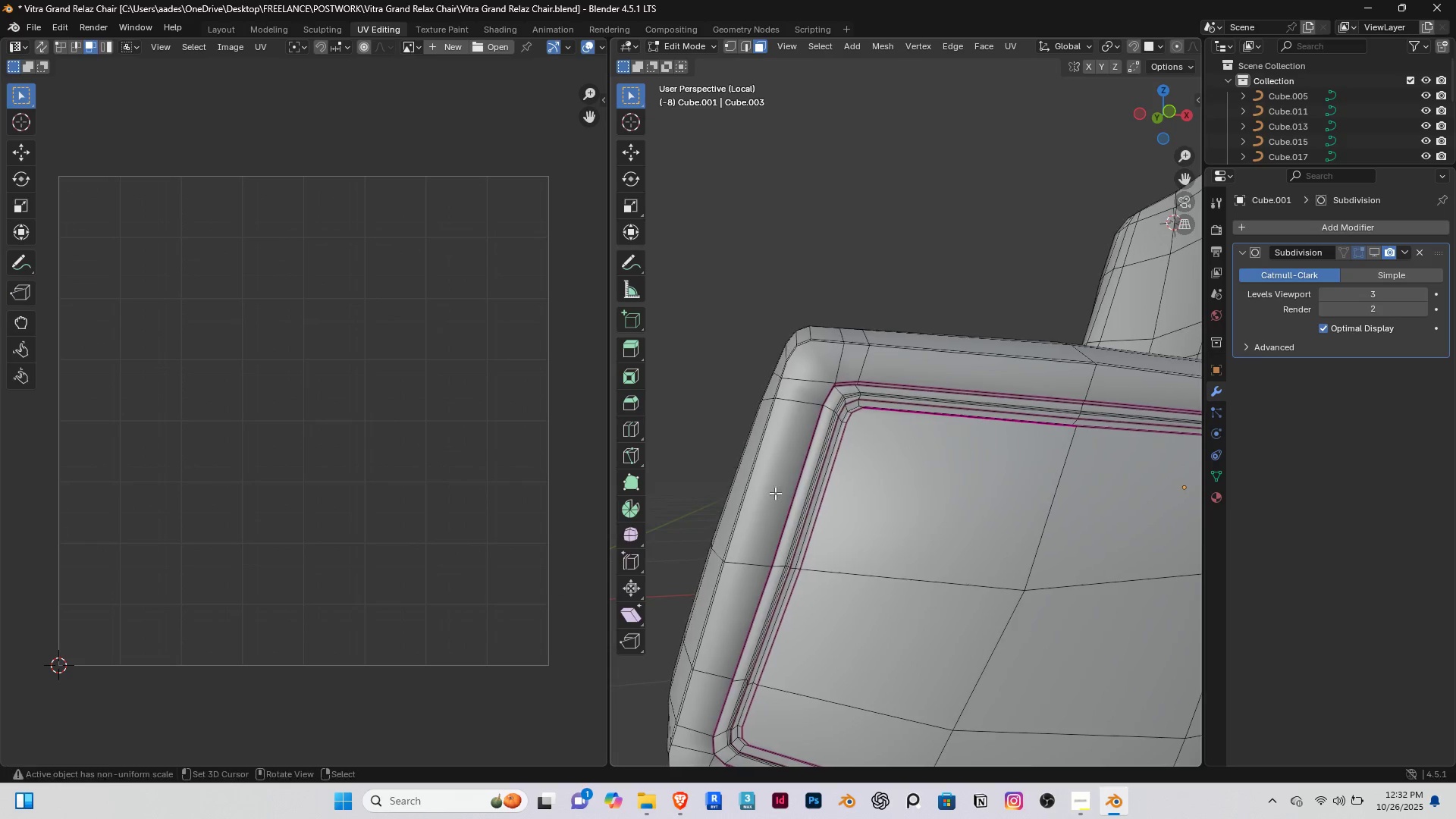 
scroll: coordinate [775, 493], scroll_direction: up, amount: 2.0
 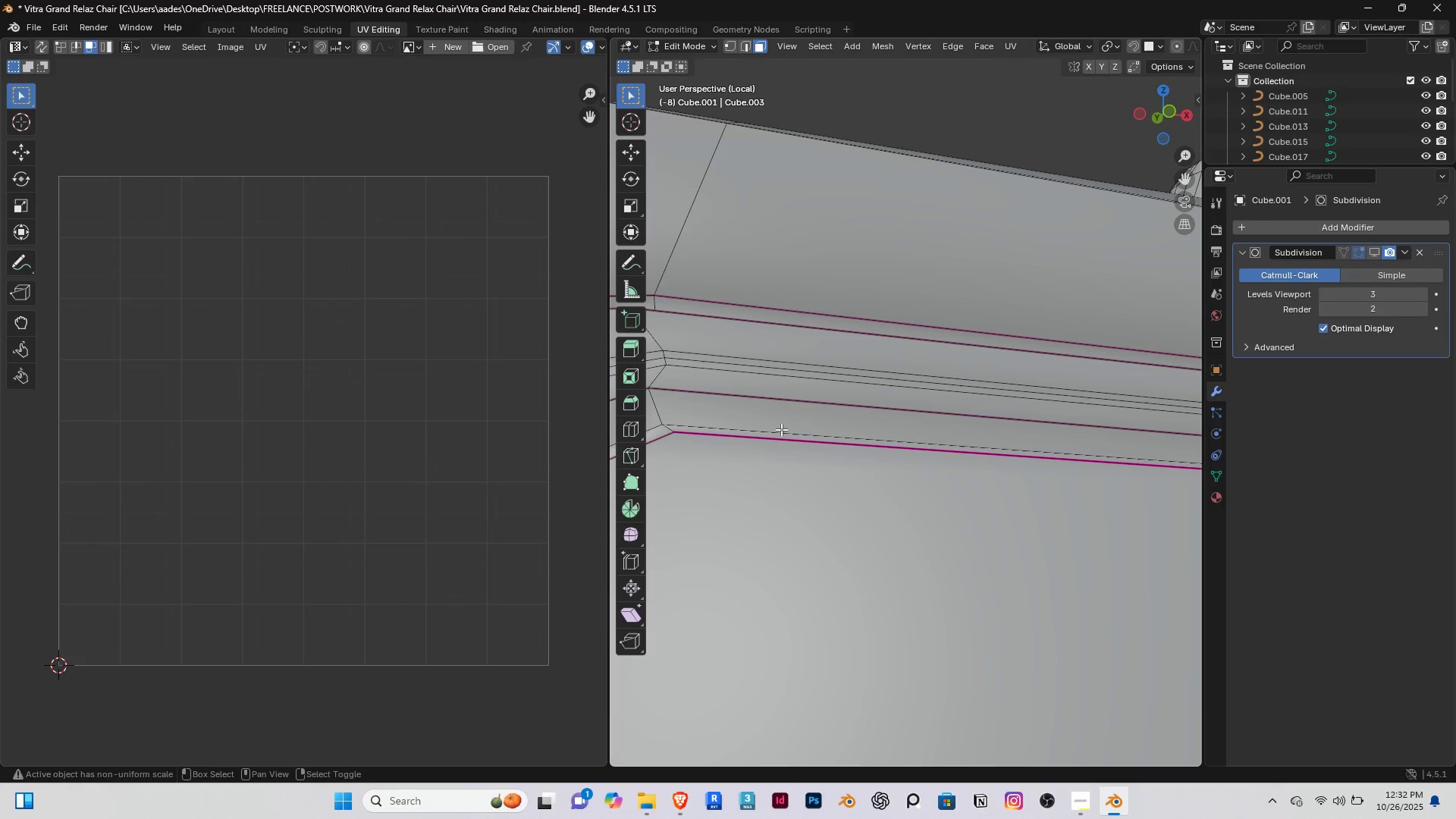 
hold_key(key=ShiftRight, duration=0.6)
 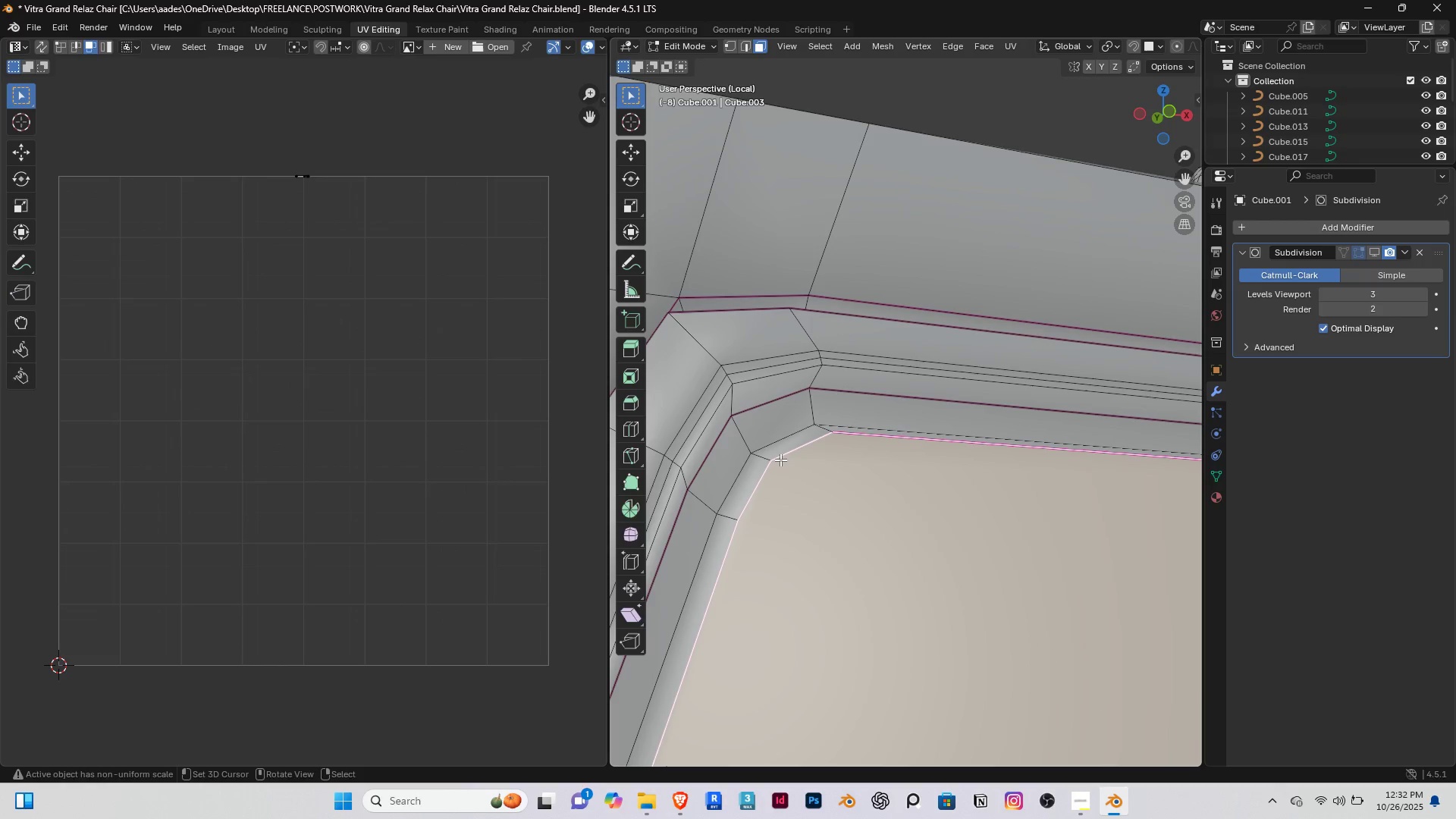 
hold_key(key=ShiftRight, duration=7.33)
right_click([780, 460])
 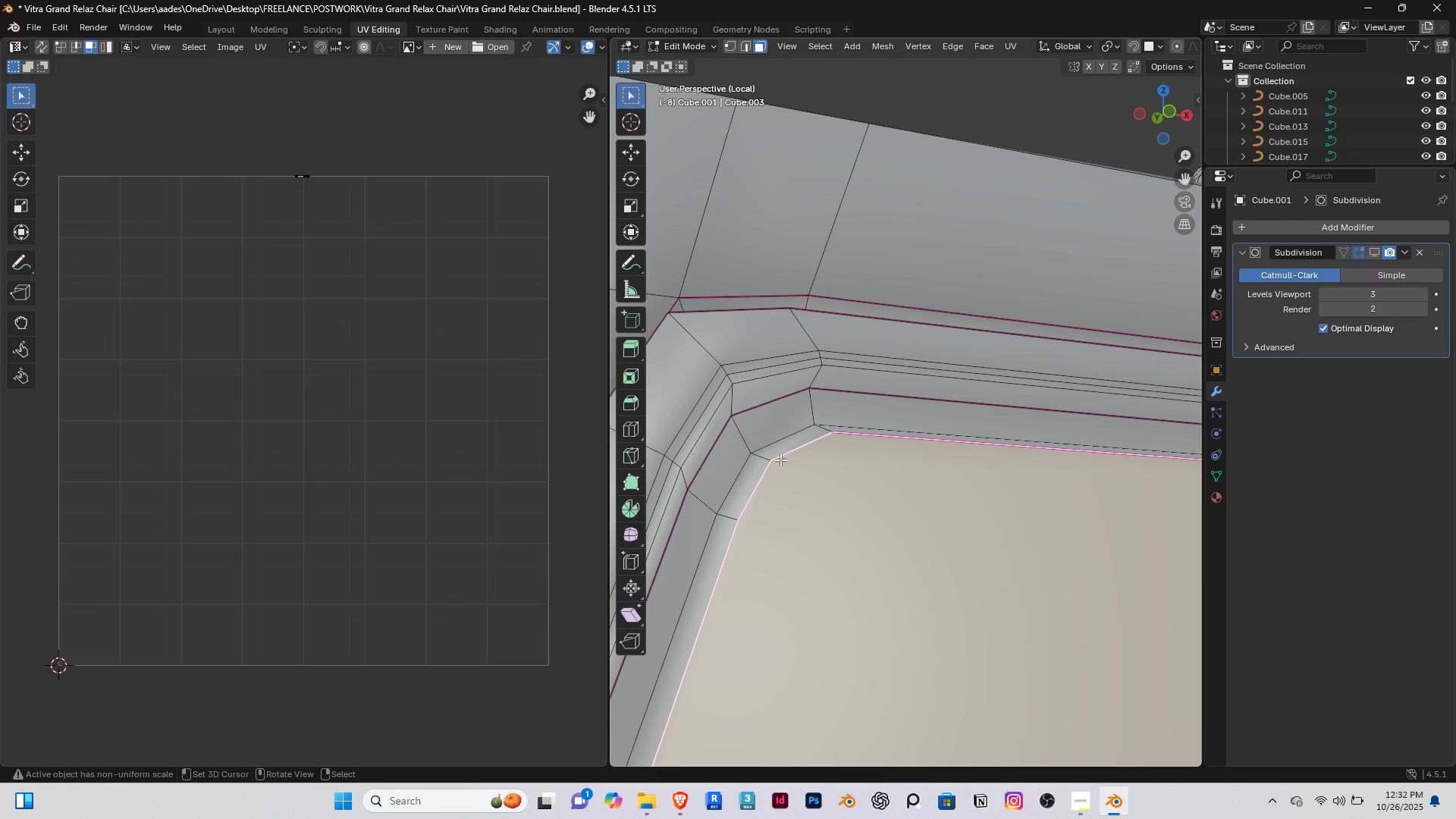 
scroll: coordinate [780, 460], scroll_direction: down, amount: 4.0
 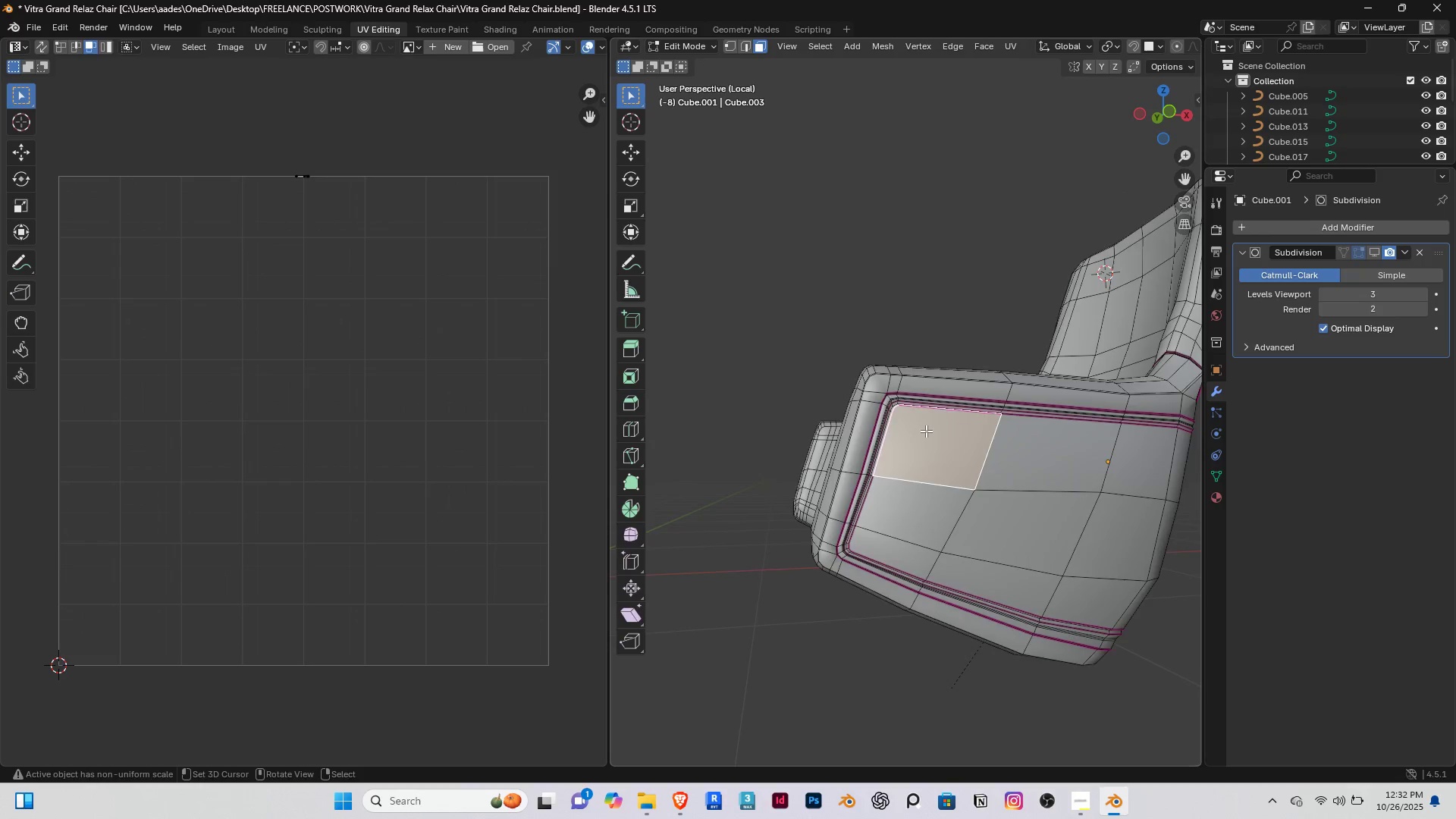 
scroll: coordinate [926, 428], scroll_direction: up, amount: 3.0
 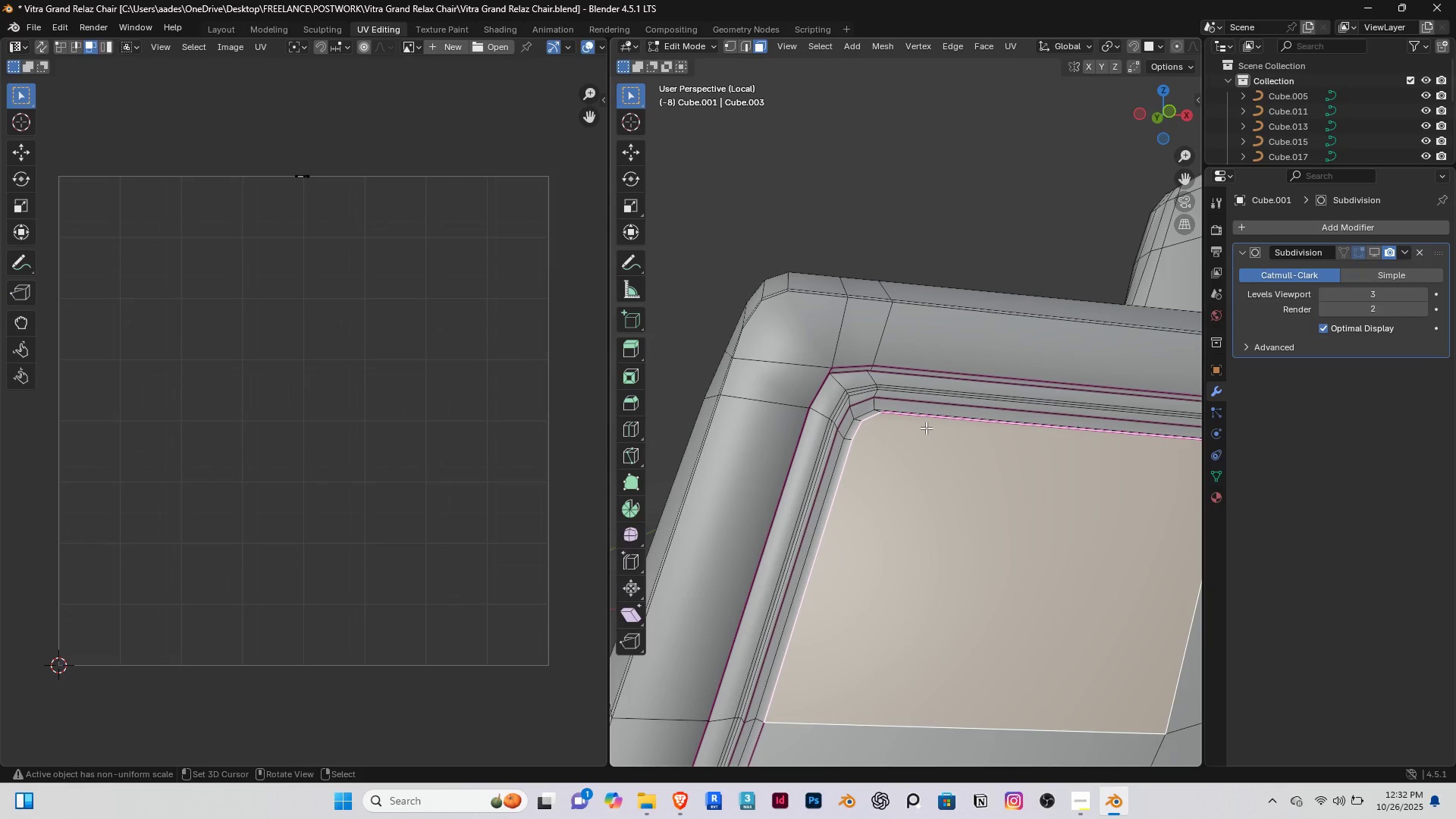 
key(2)
 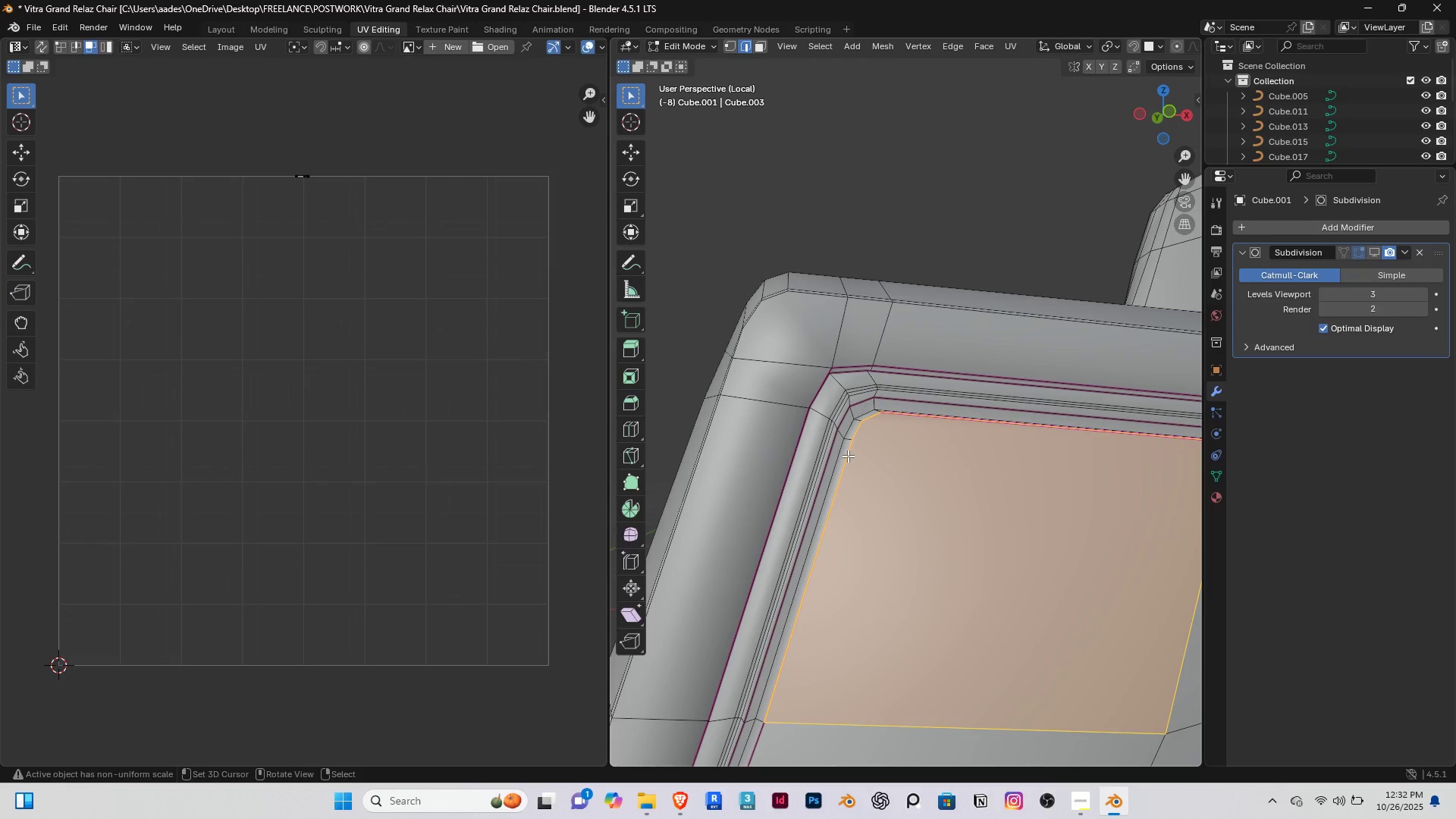 
right_click([849, 457])
 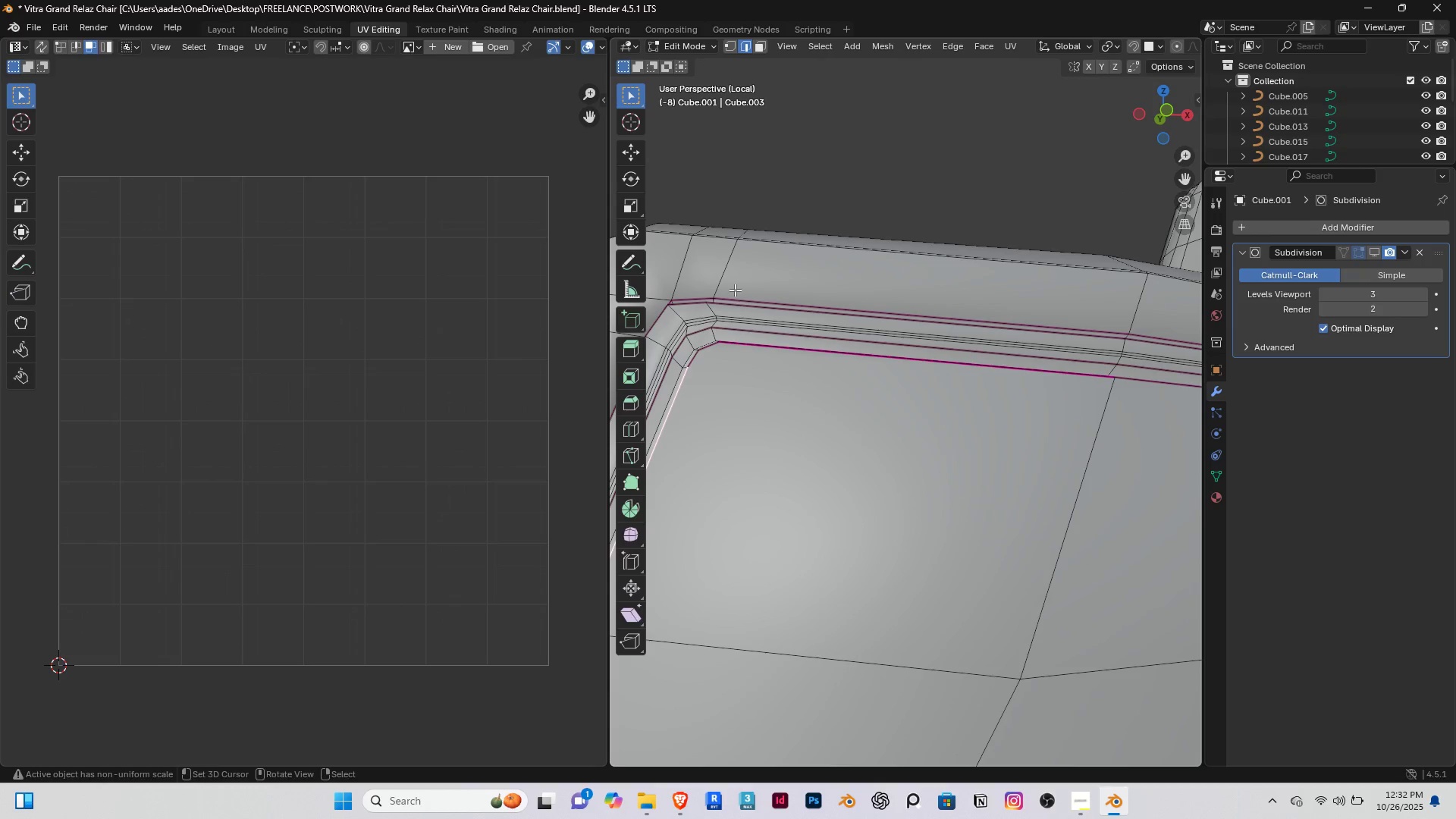 
right_click([744, 296])
 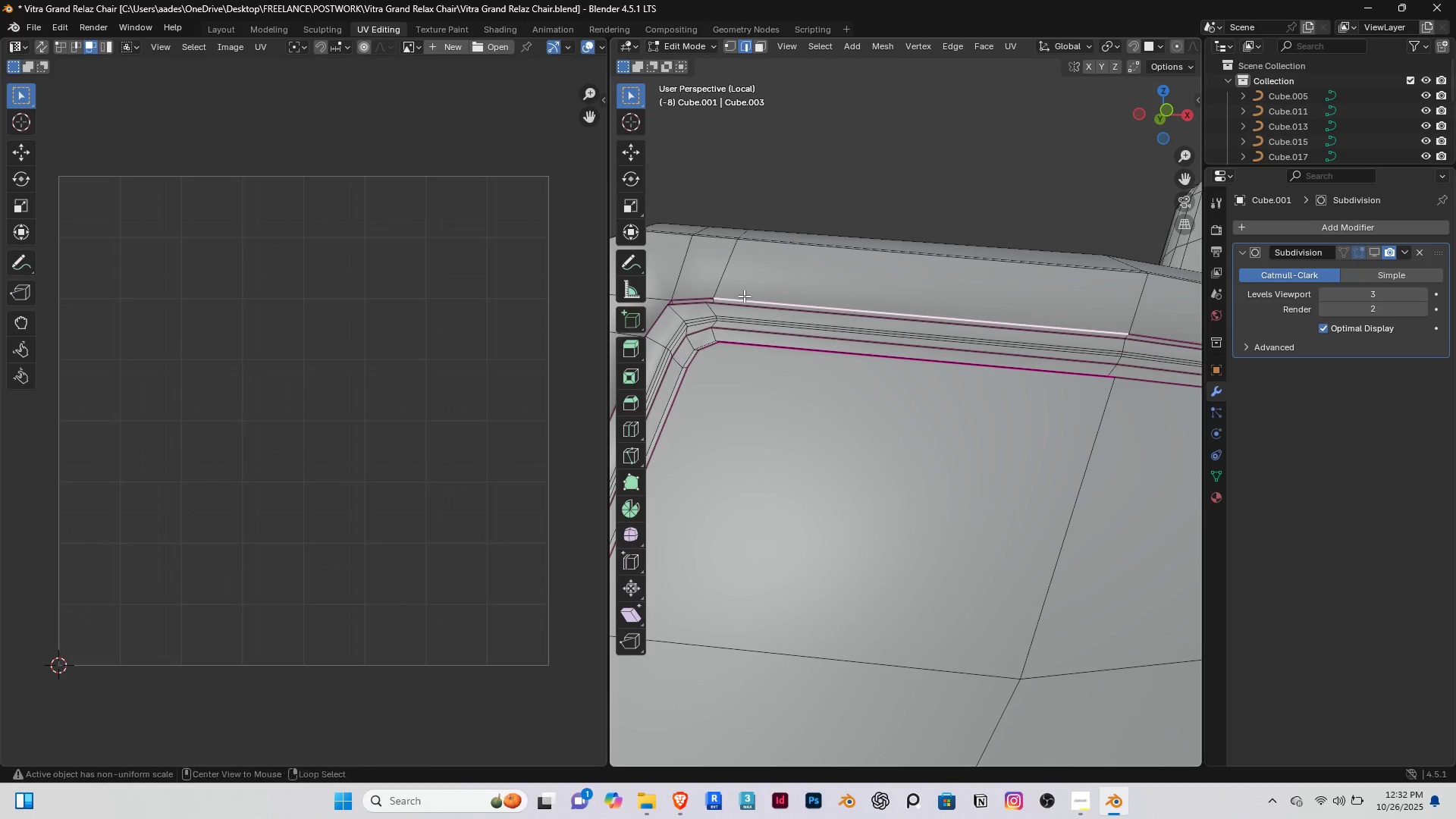 
hold_key(key=AltRight, duration=0.66)
hold_key(key=ShiftRight, duration=0.63)
right_click([744, 296])
 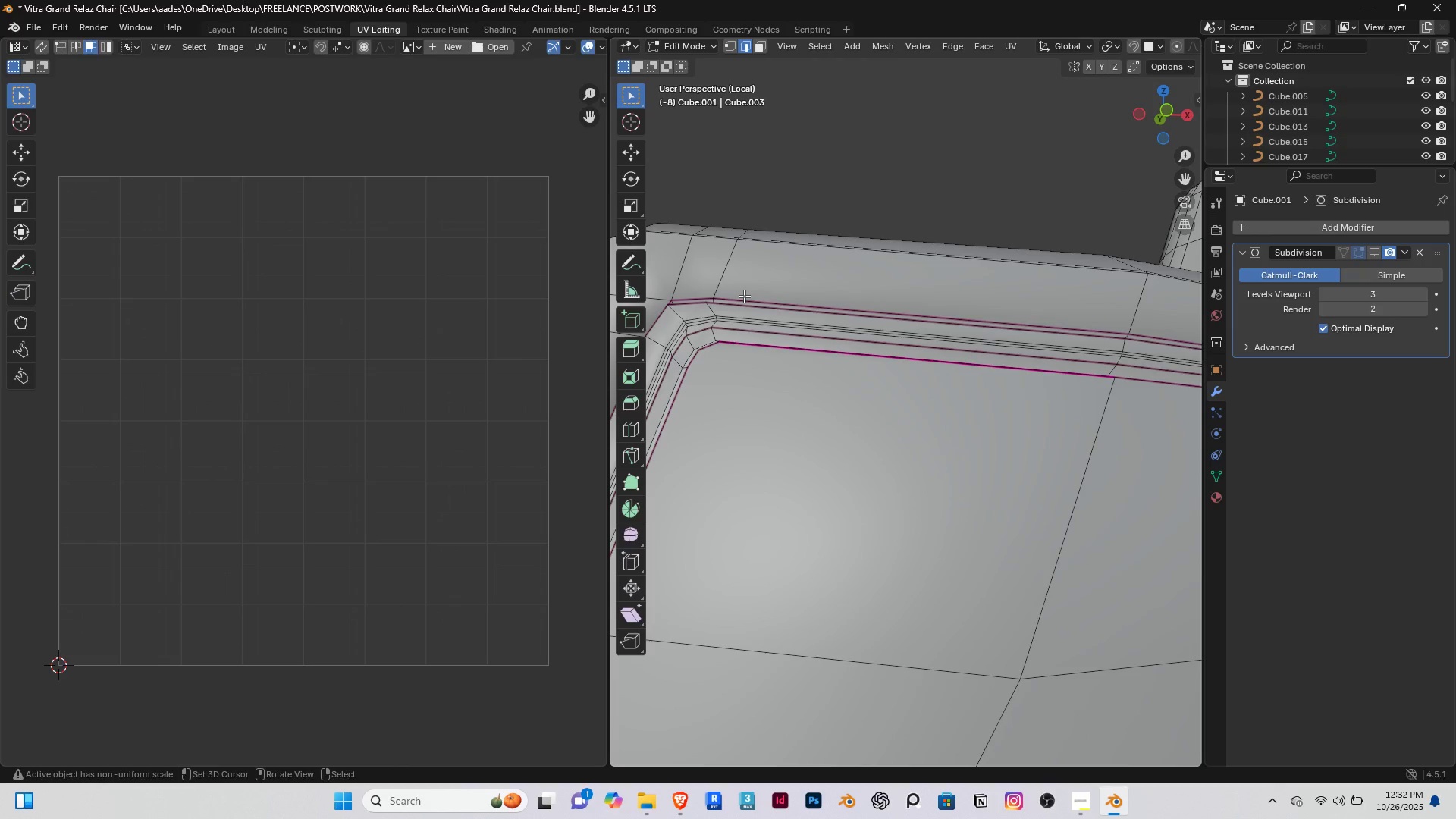 
right_click([744, 296])
 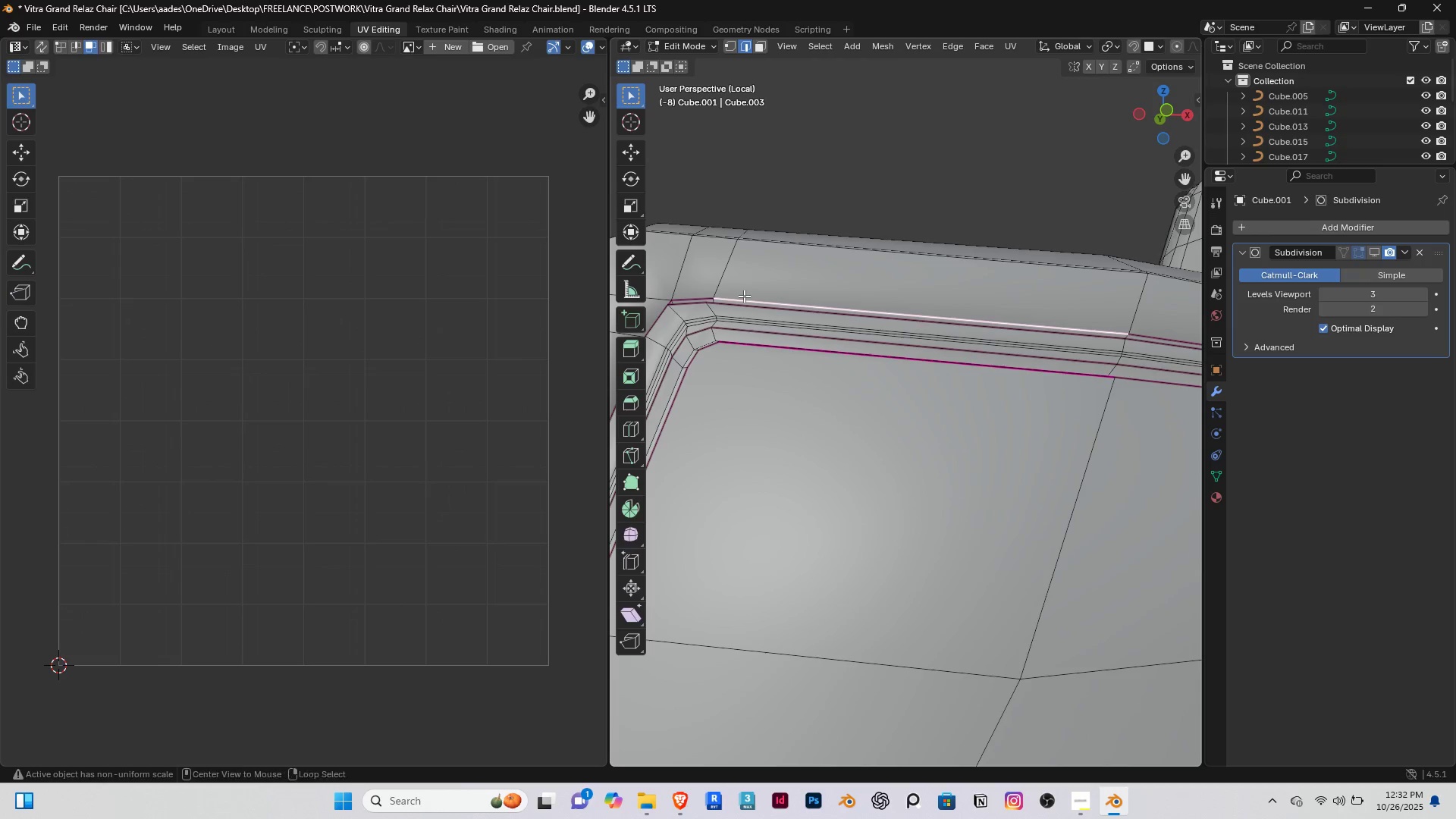 
hold_key(key=AltRight, duration=0.48)
double_click([744, 296])
 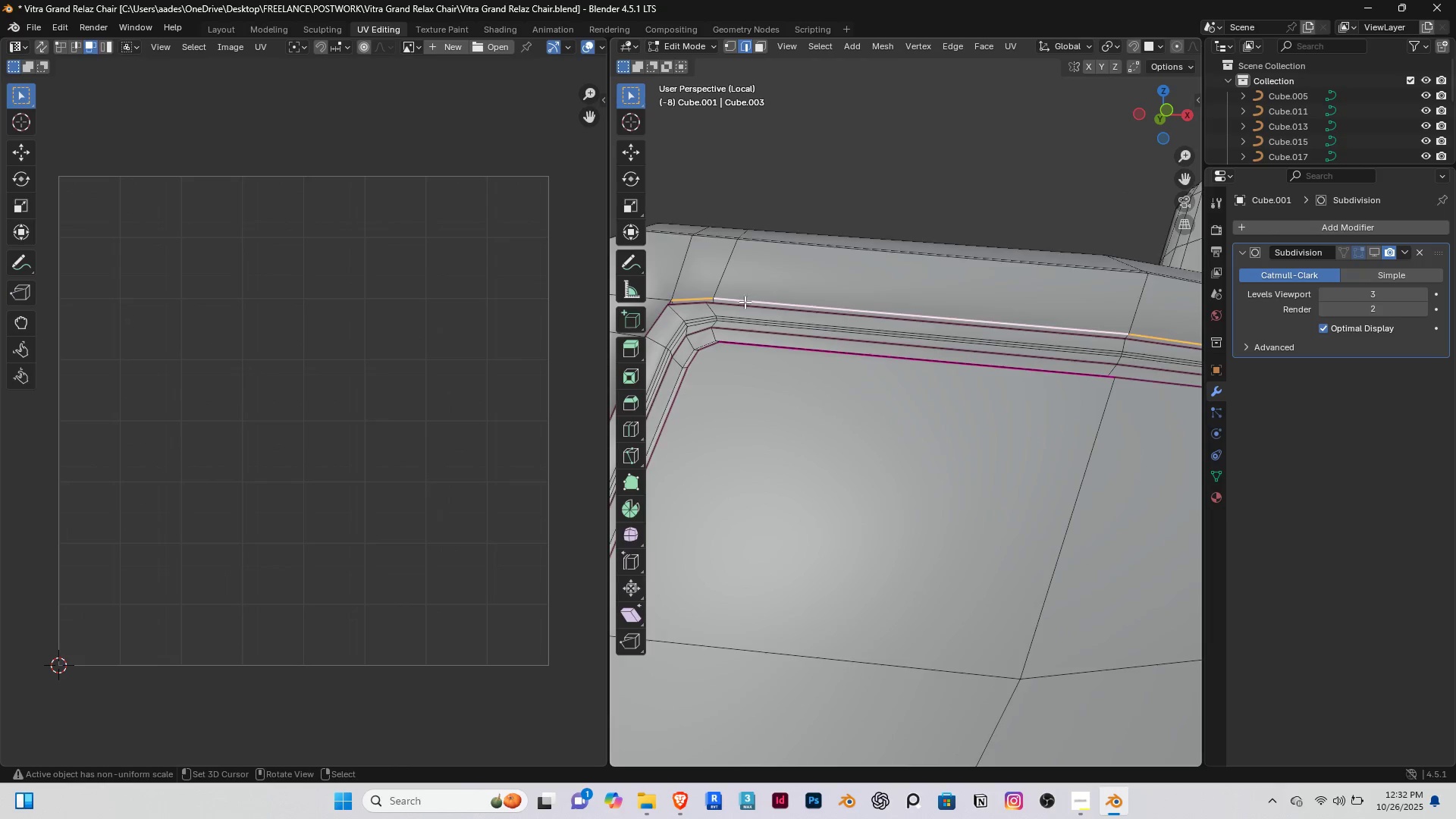 
scroll: coordinate [745, 302], scroll_direction: down, amount: 2.0
 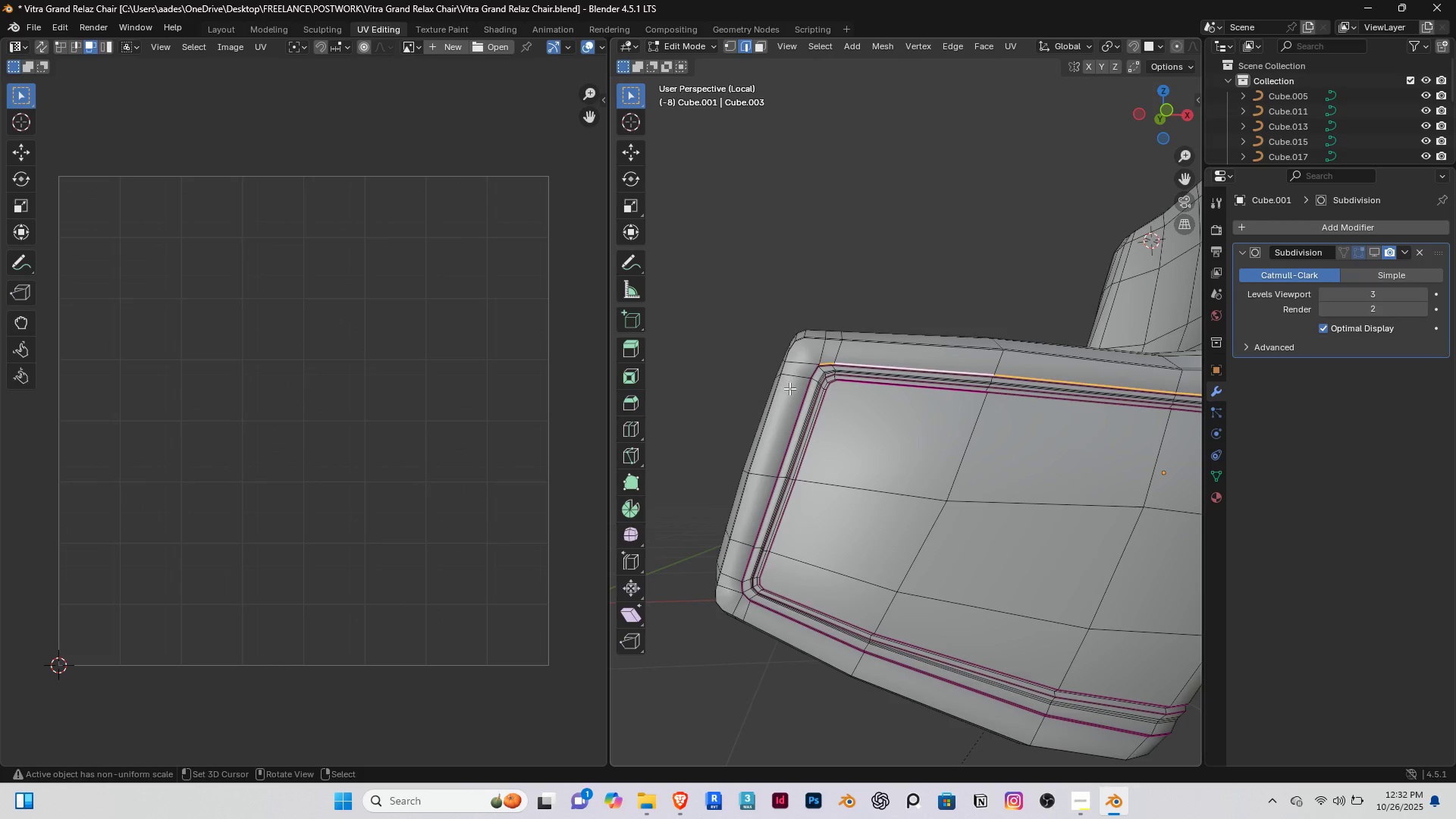 
scroll: coordinate [789, 388], scroll_direction: up, amount: 2.0
 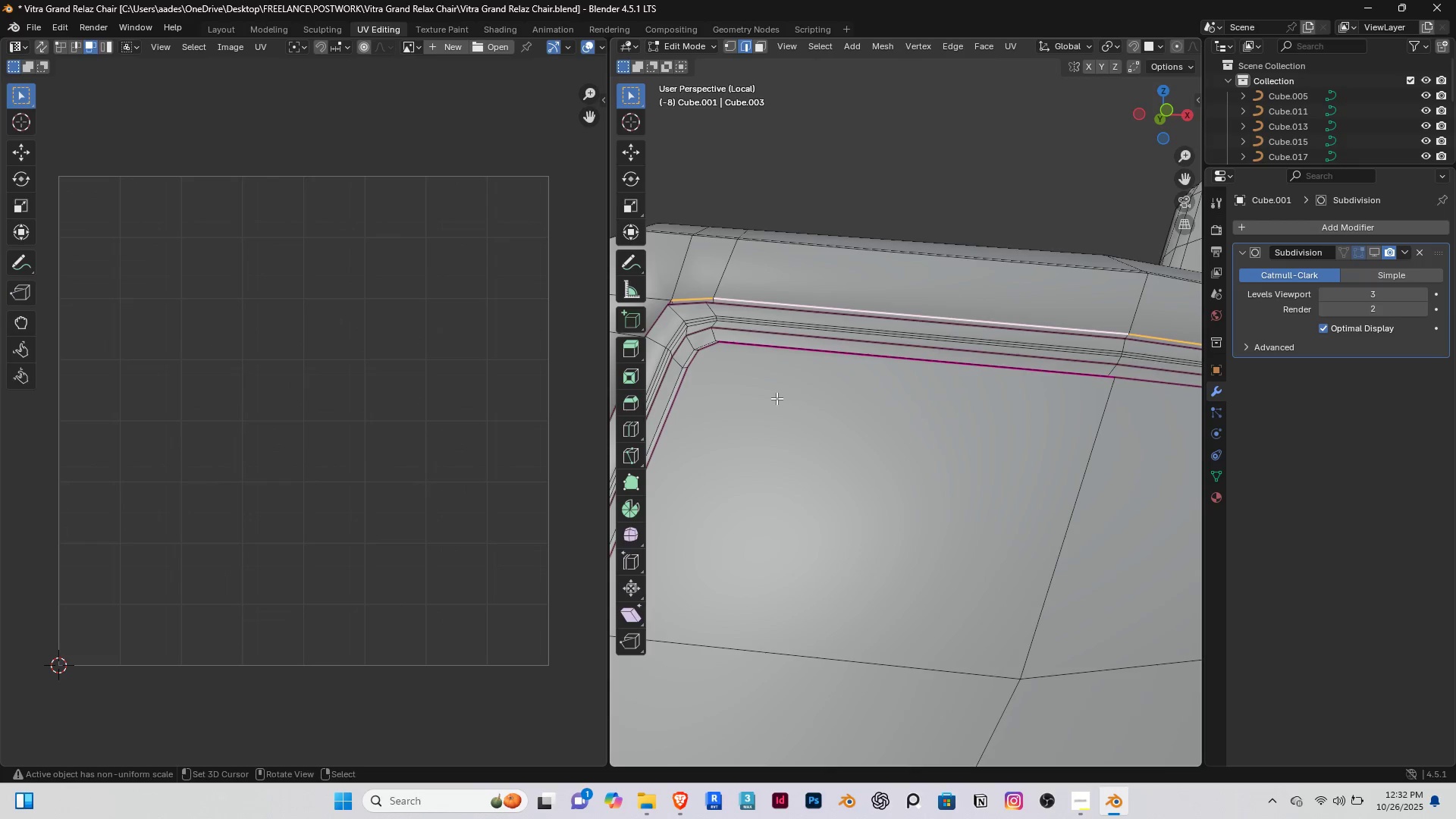 
key(Alt+AltRight)
 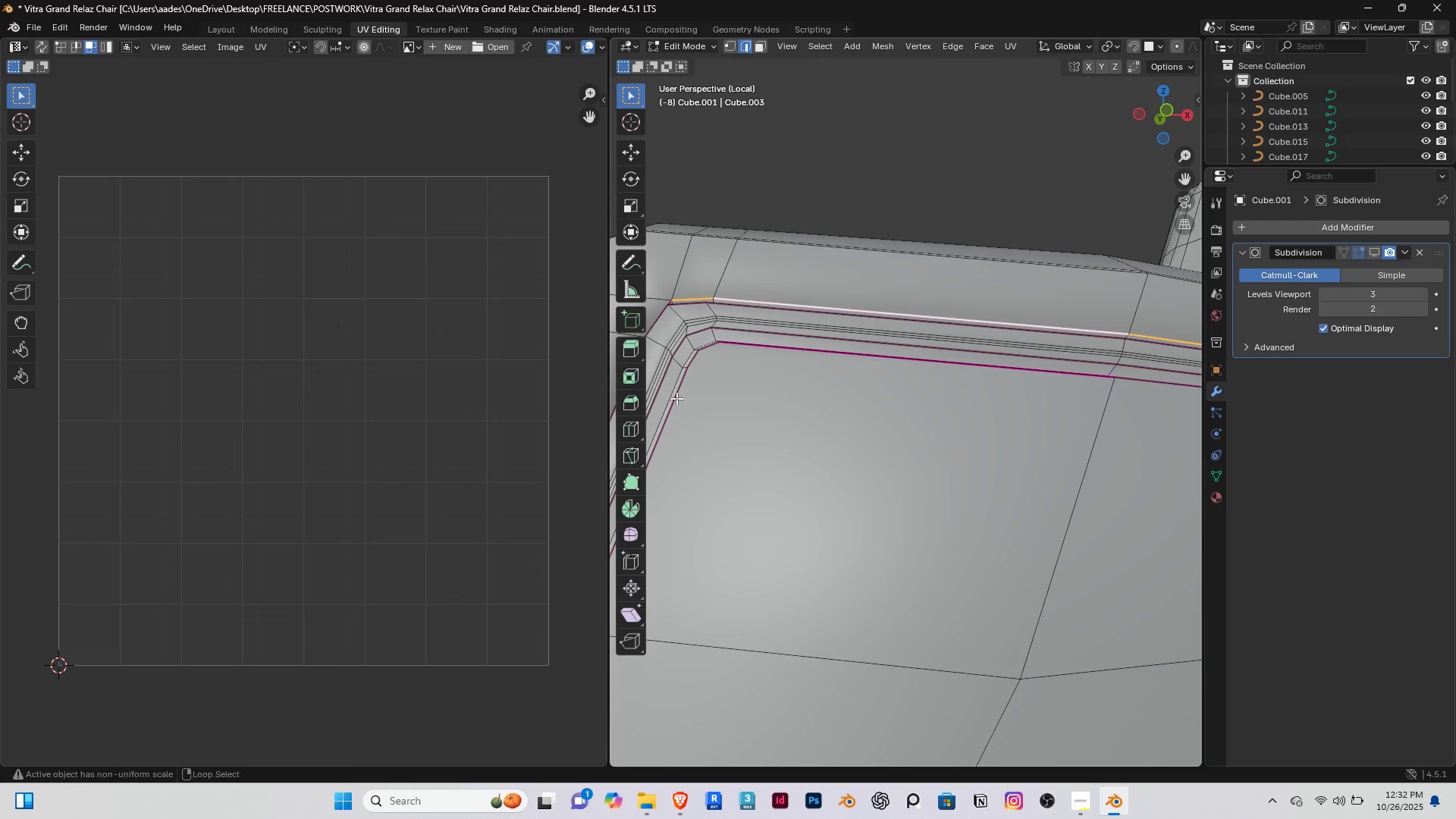 
key(Alt+Shift+ShiftRight)
 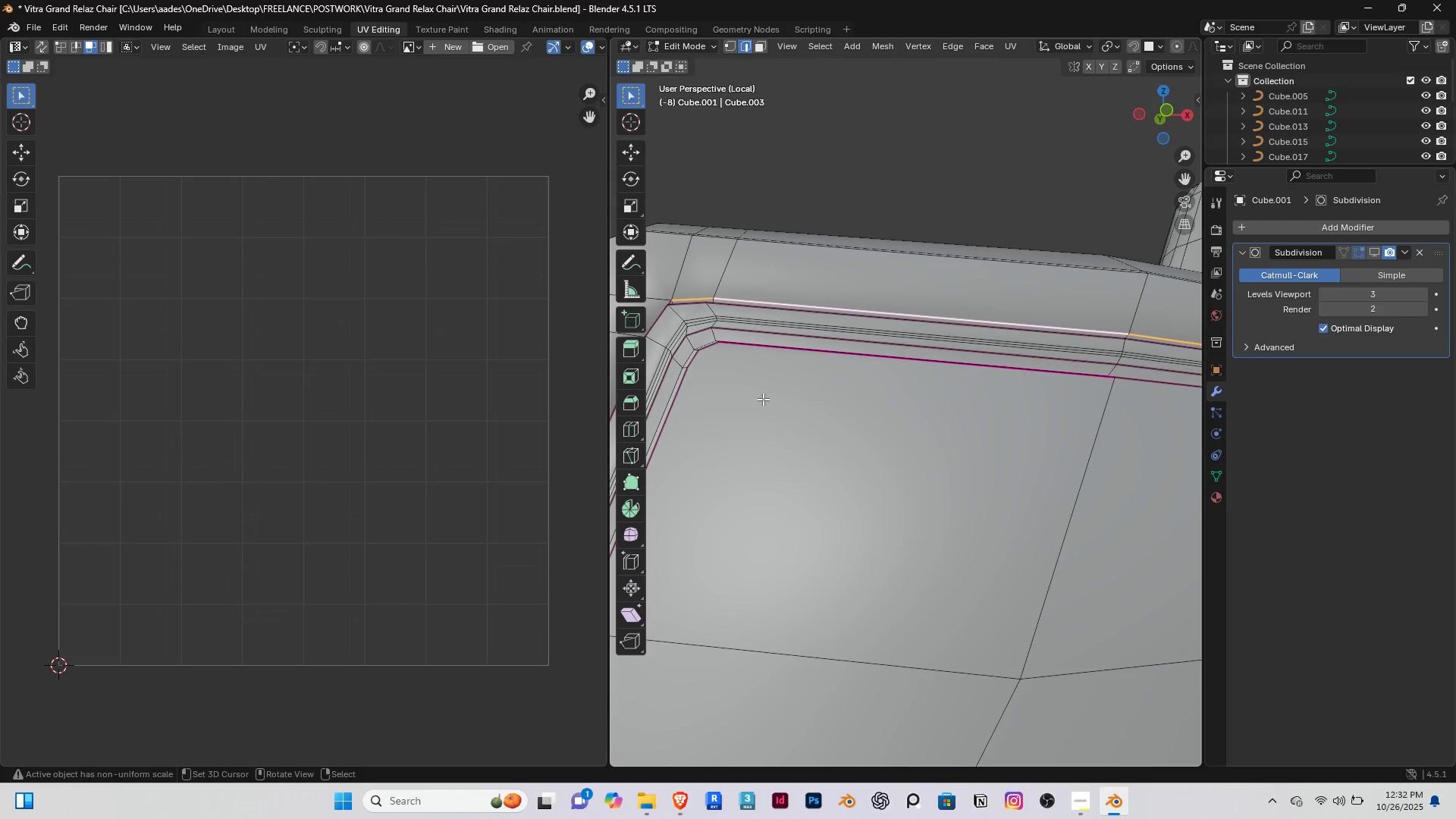 
hold_key(key=ShiftRight, duration=0.32)
 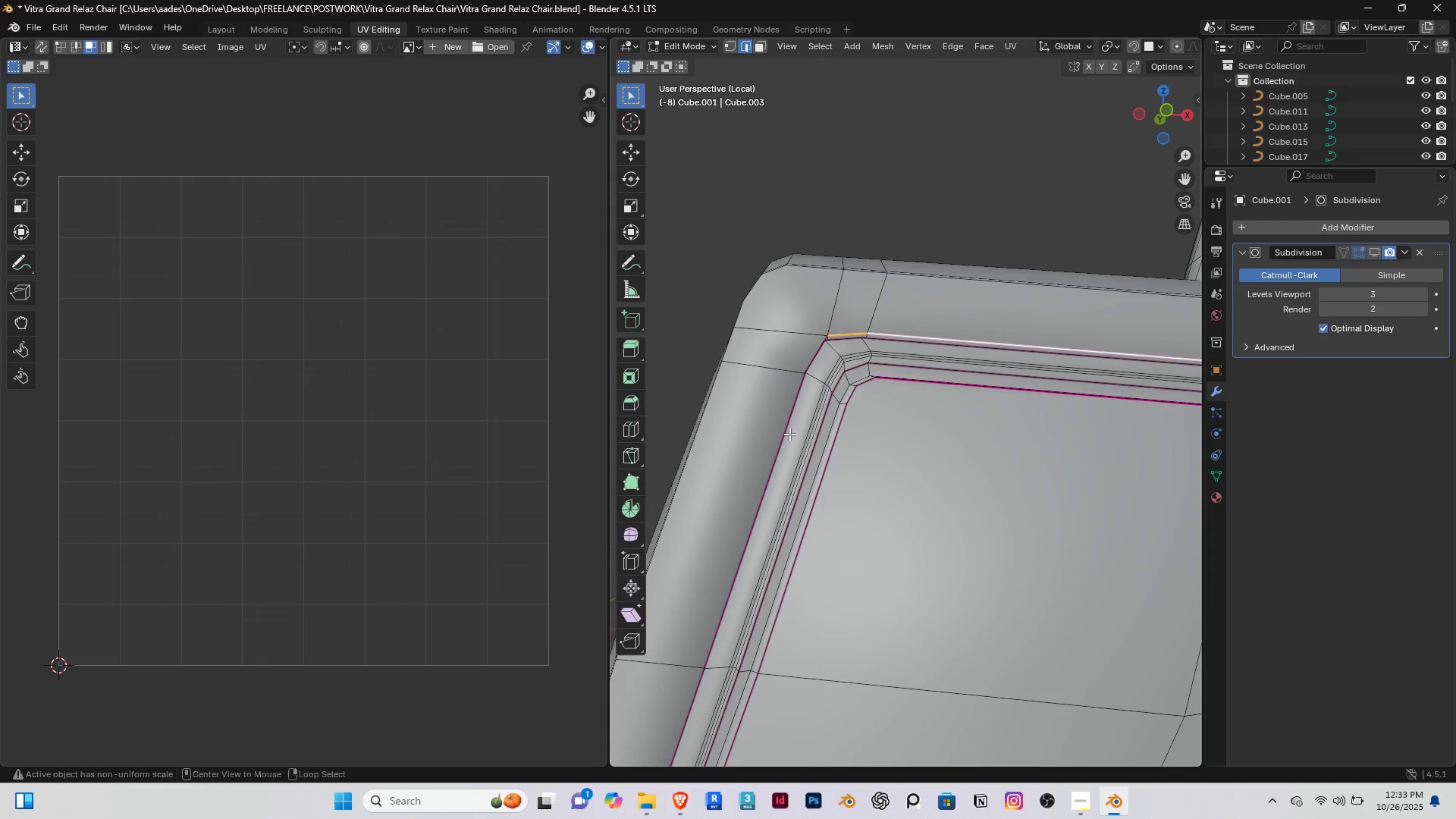 
hold_key(key=AltRight, duration=0.95)
hold_key(key=ShiftRight, duration=0.96)
right_click([780, 419])
 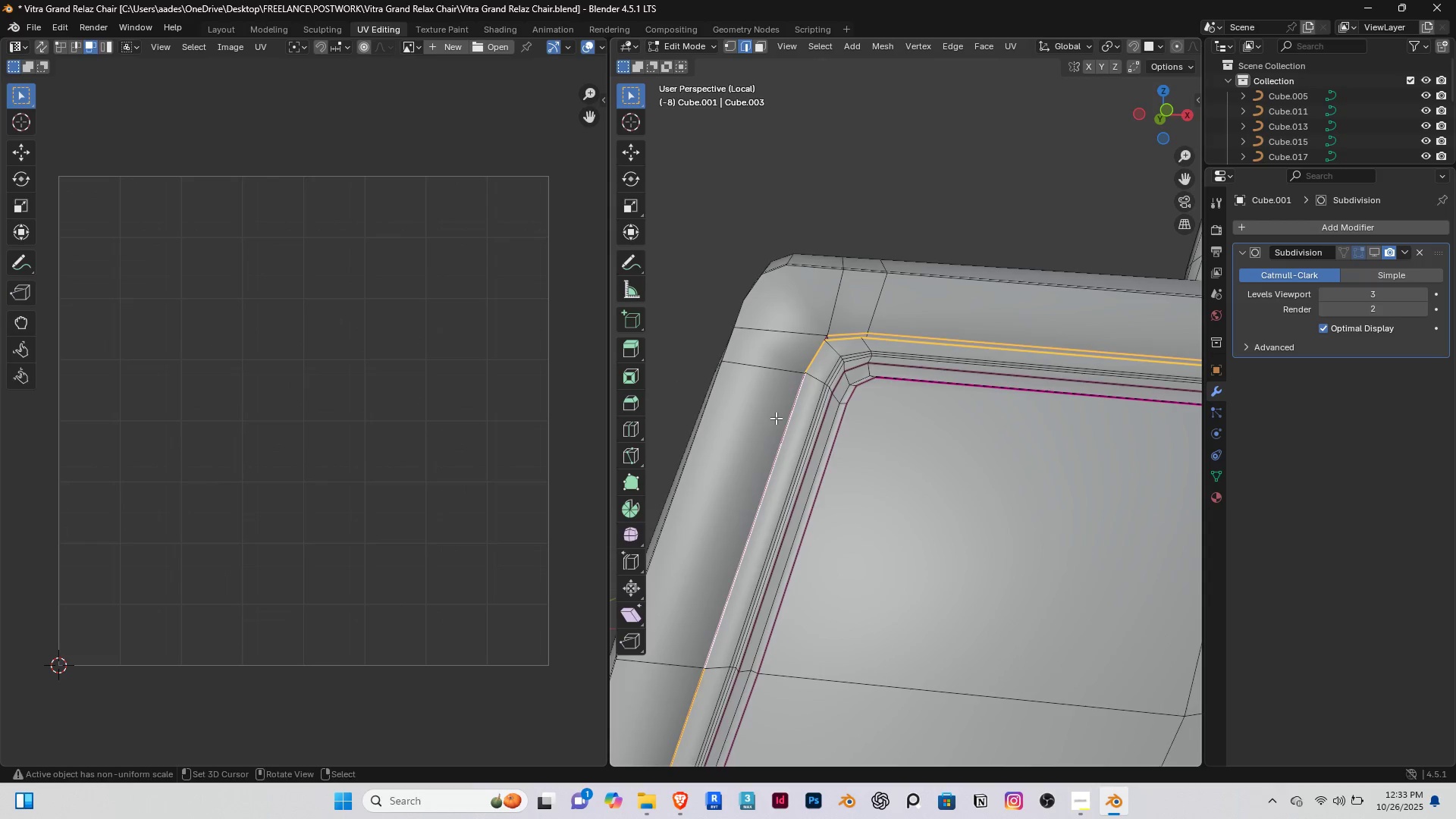 
scroll: coordinate [776, 418], scroll_direction: down, amount: 1.0
 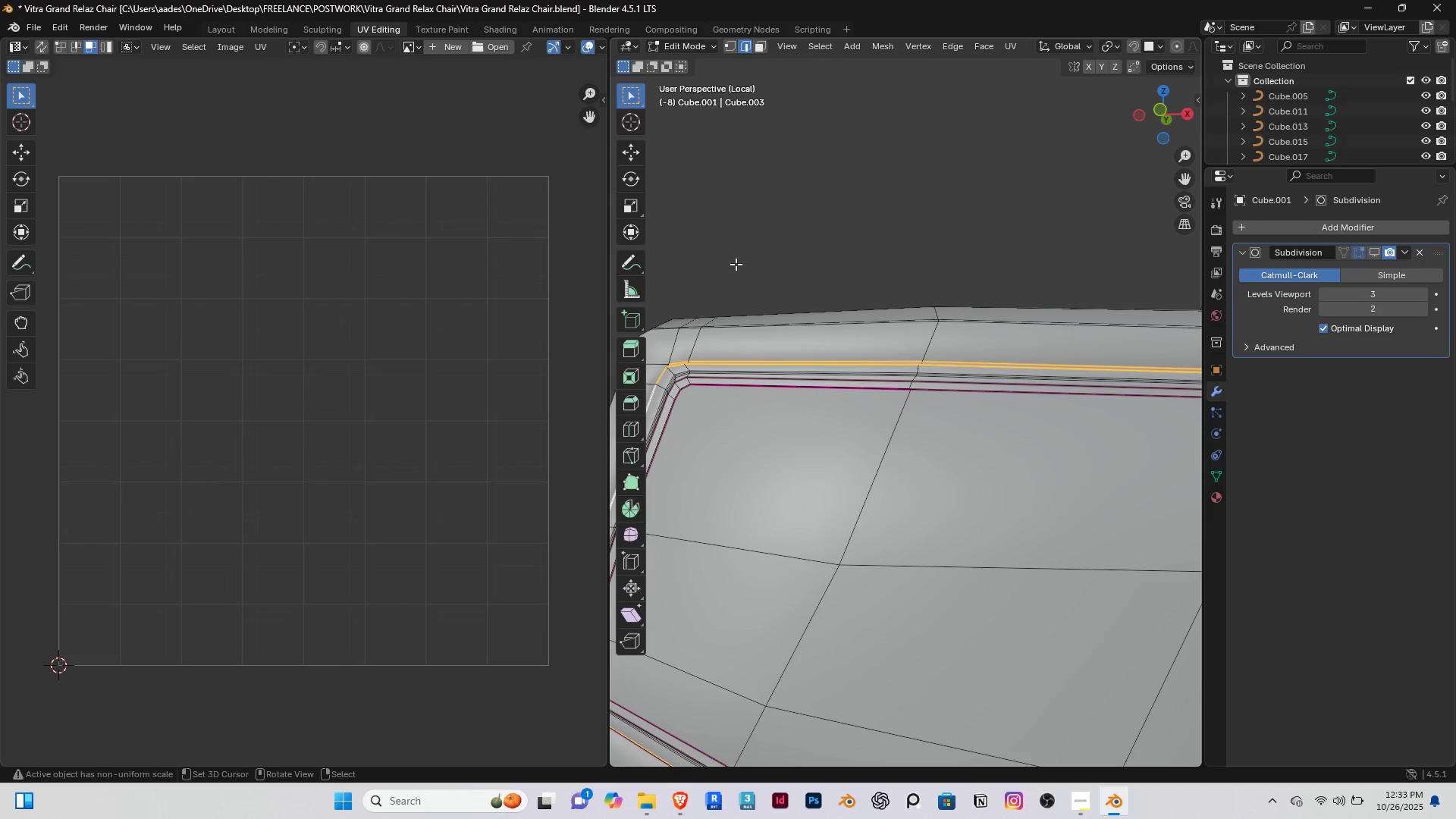 
right_click([736, 264])
 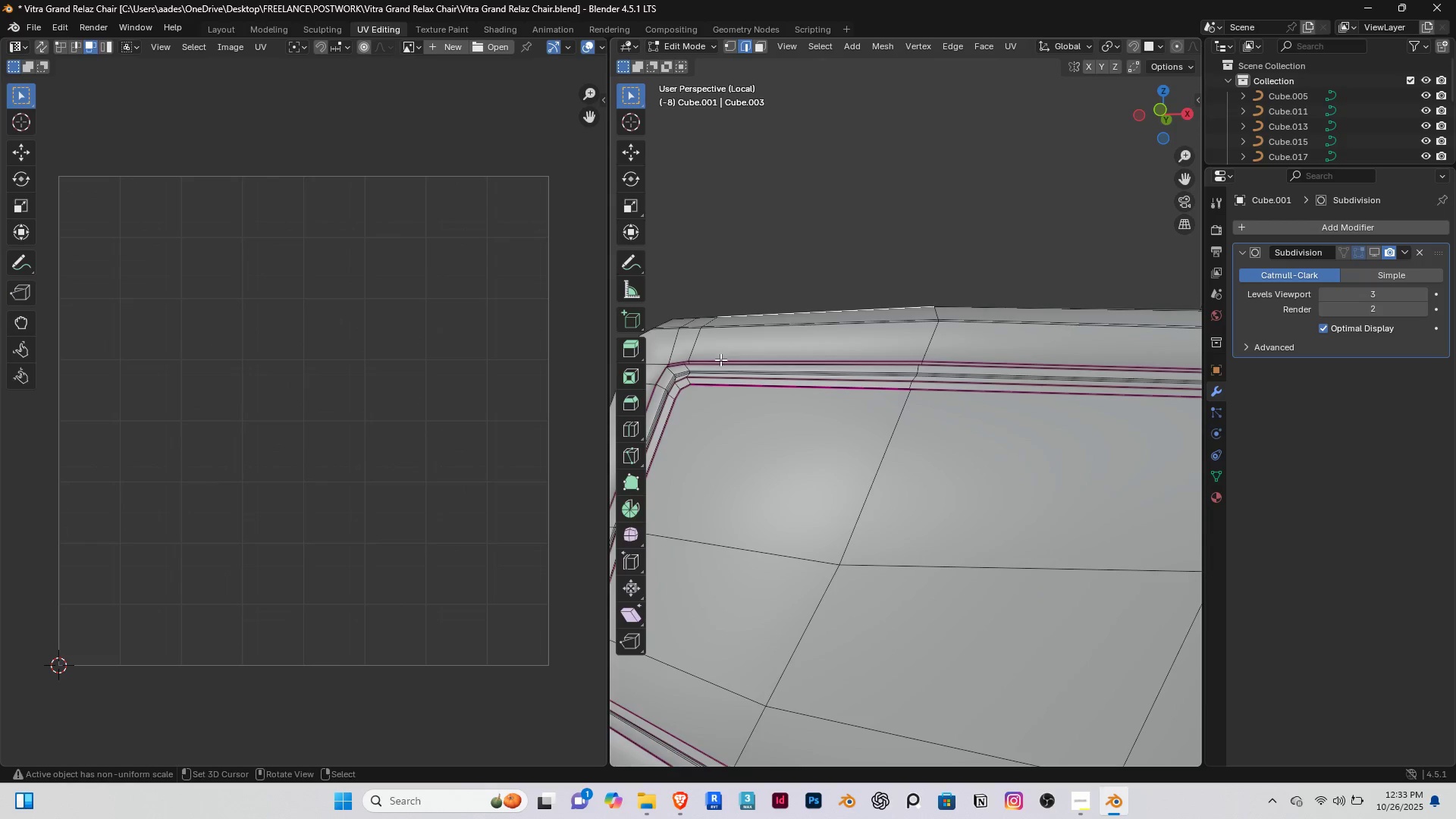 
scroll: coordinate [720, 359], scroll_direction: up, amount: 2.0
 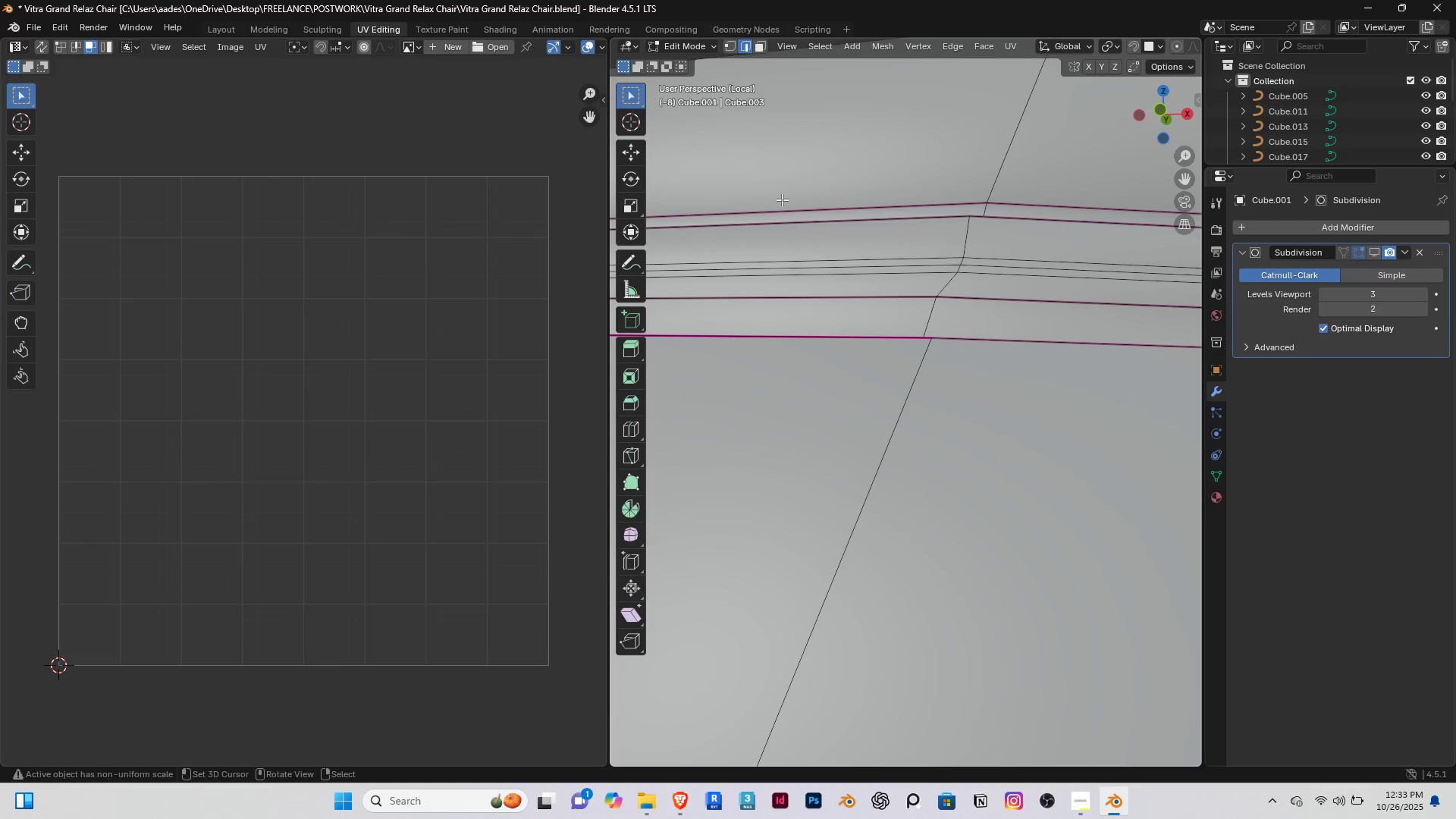 
right_click([782, 199])
 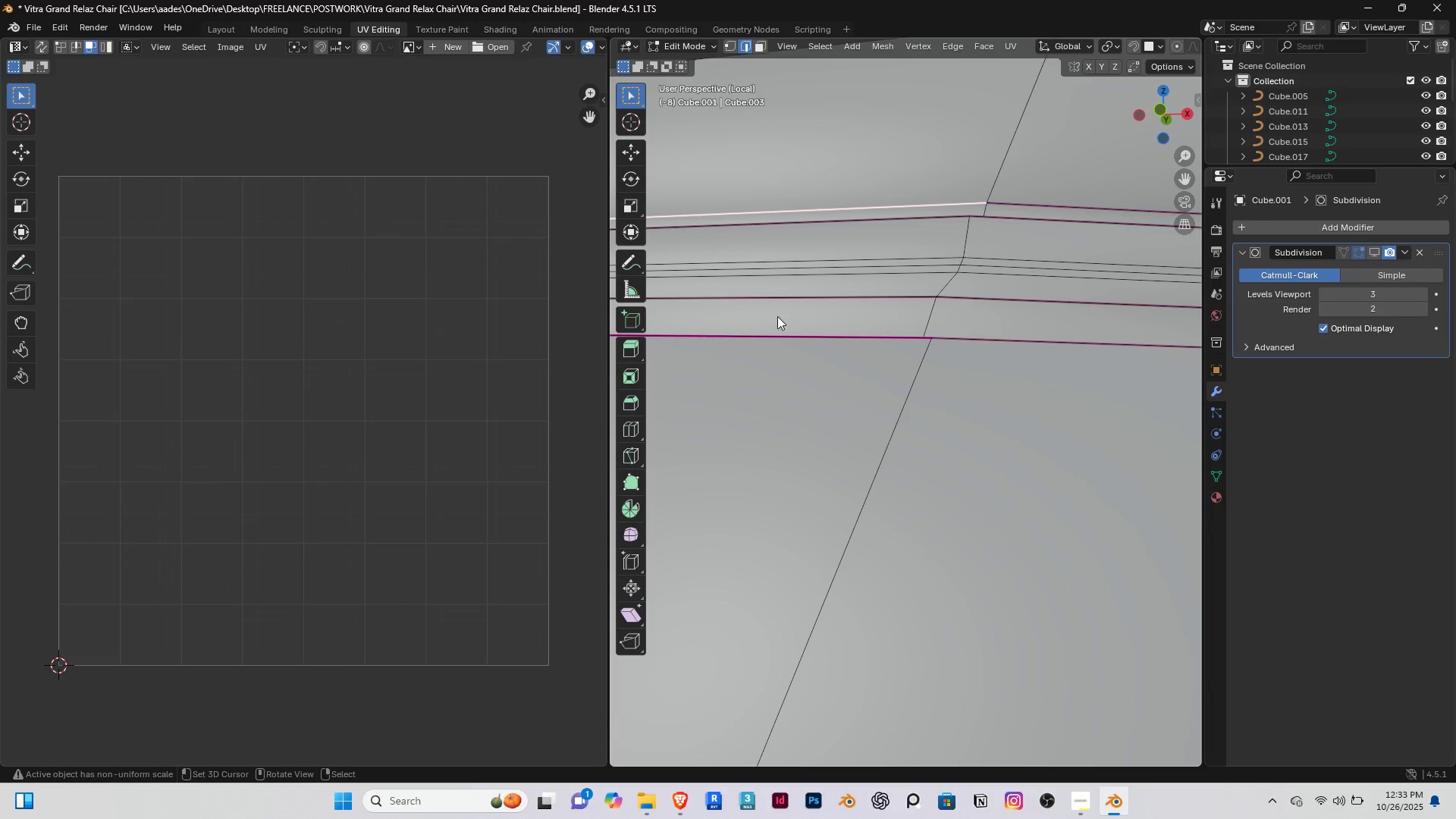 
hold_key(key=Space, duration=0.44)
 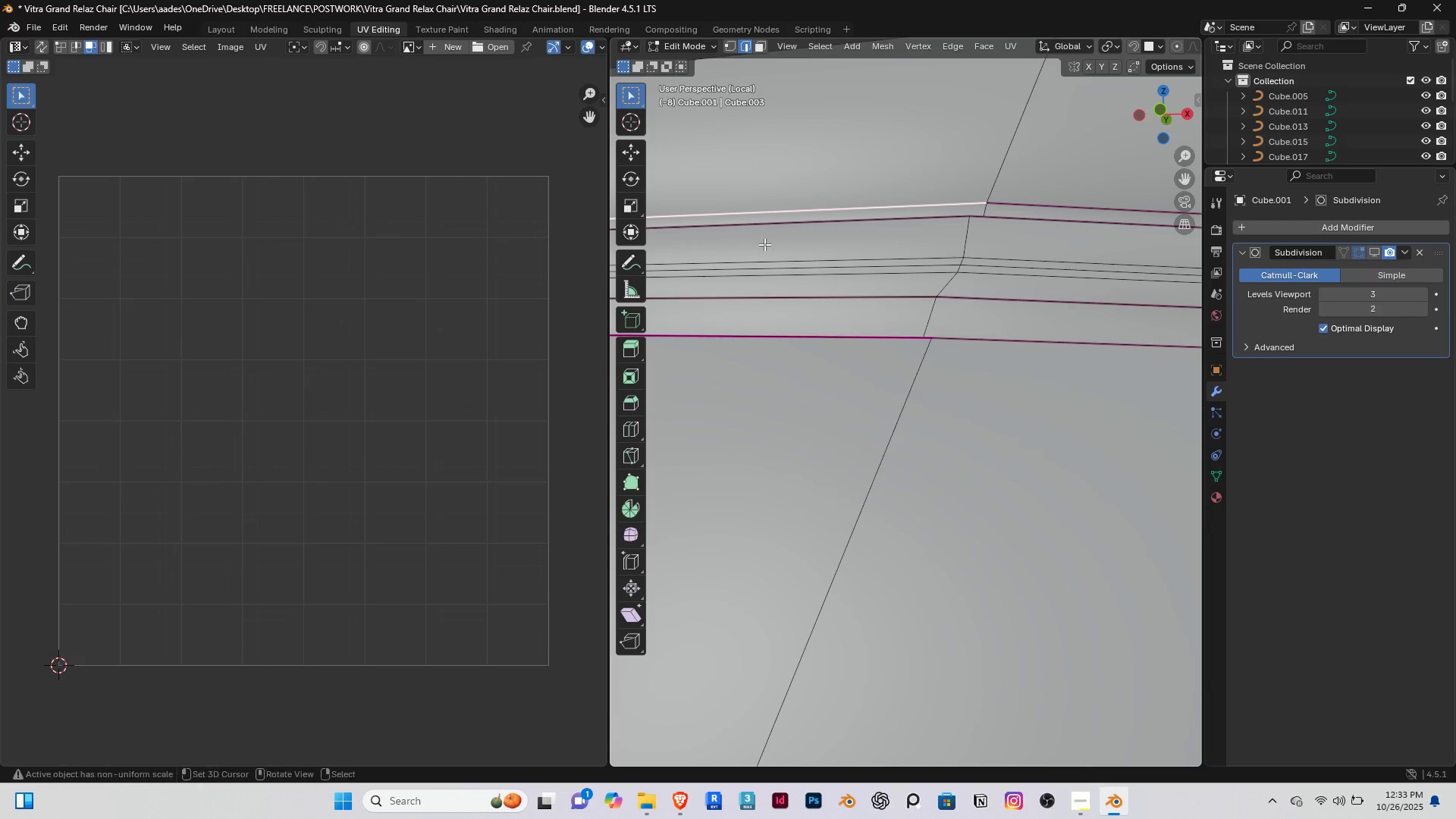 
right_click([764, 244])
 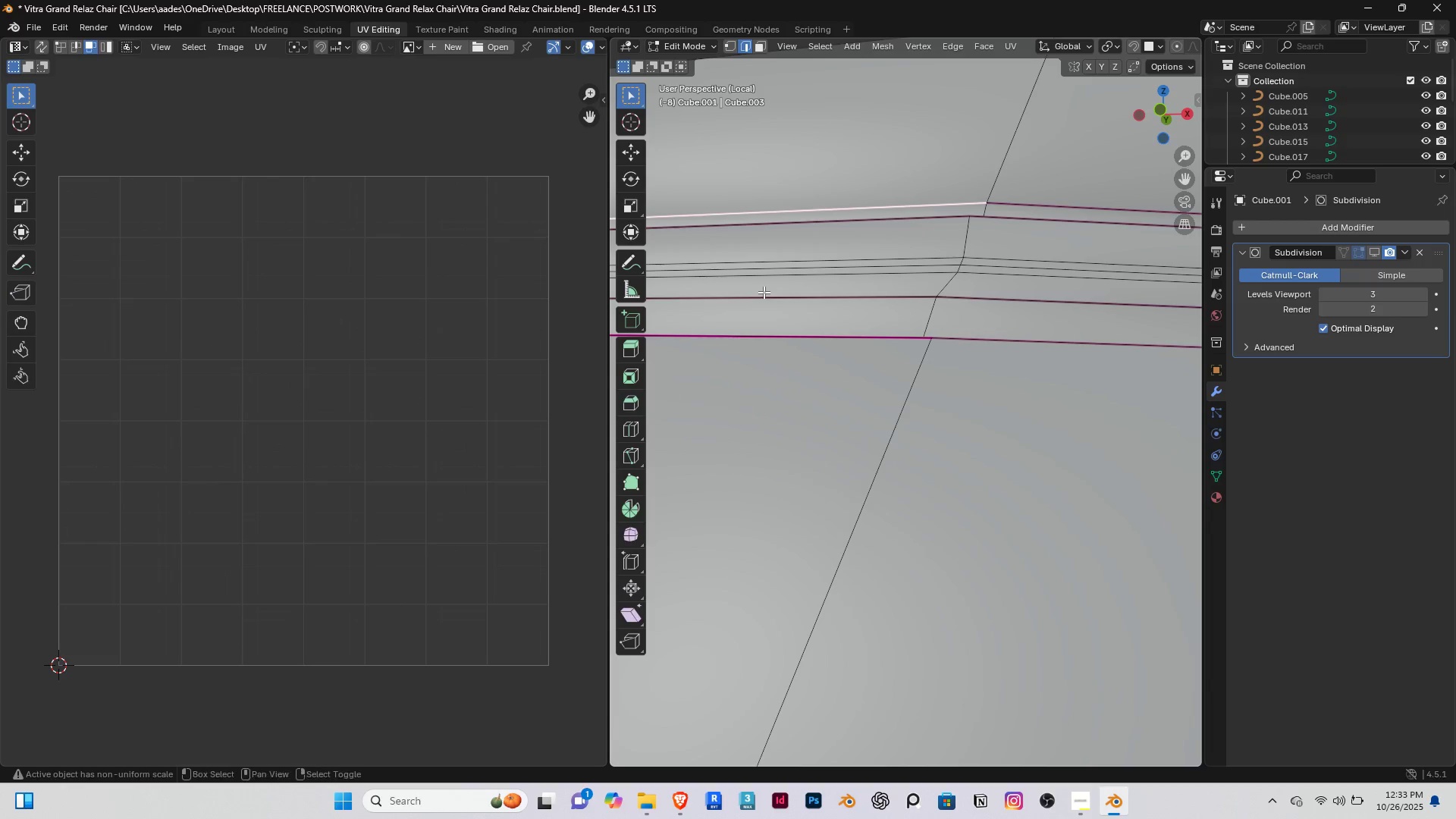 
scroll: coordinate [764, 292], scroll_direction: down, amount: 2.0
 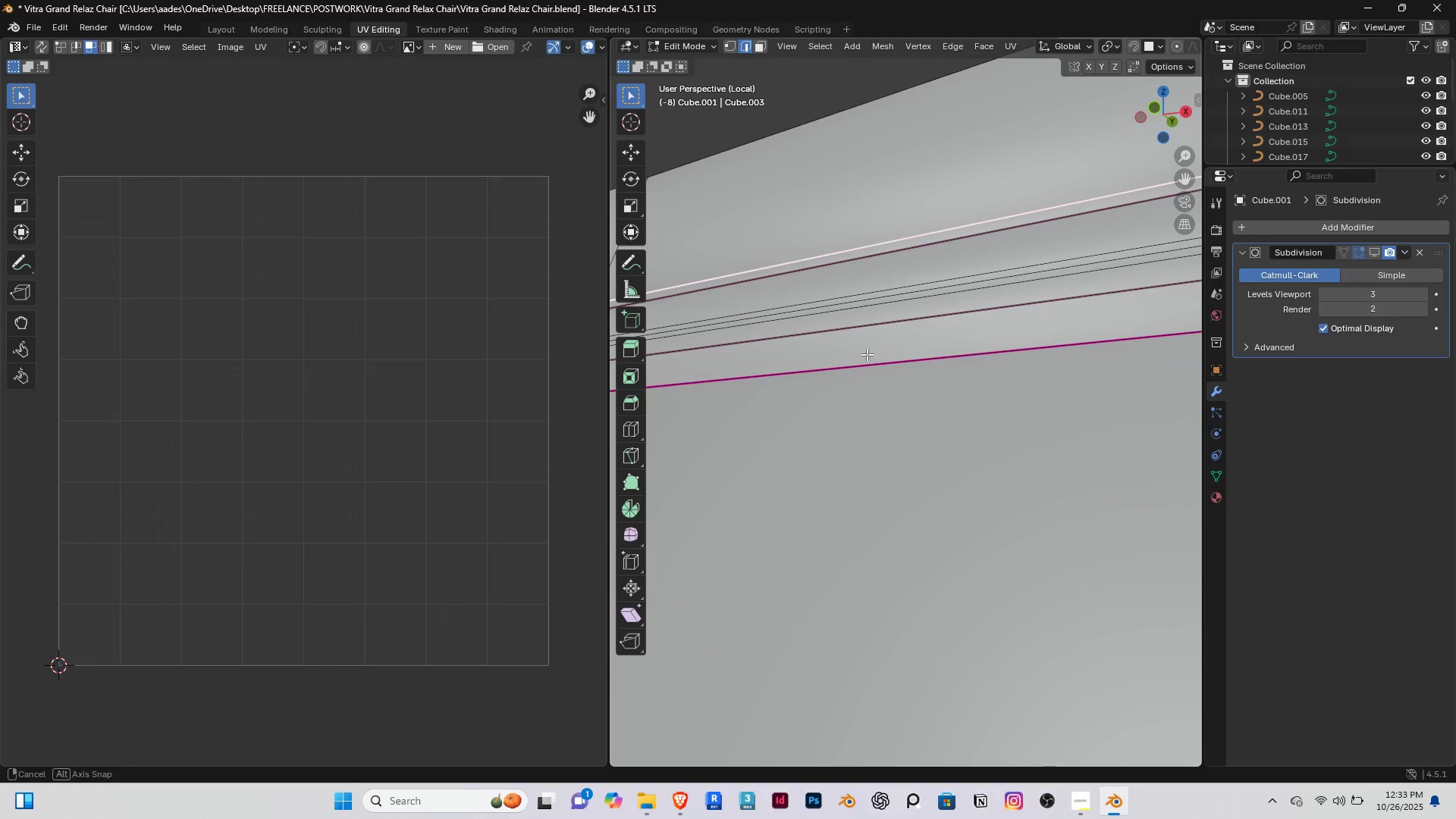 
hold_key(key=ShiftRight, duration=0.45)
 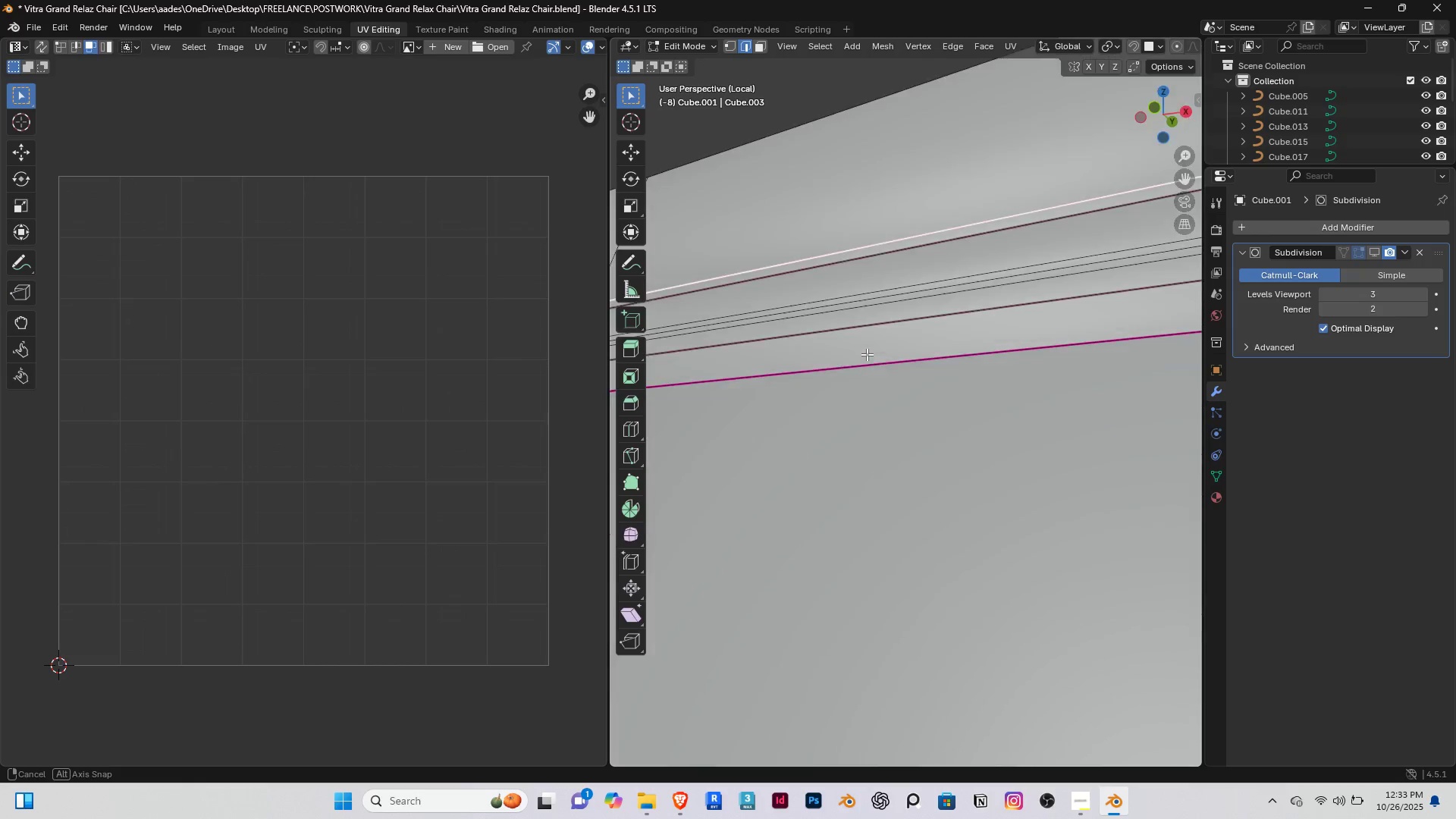 
key(Shift+ShiftRight)
 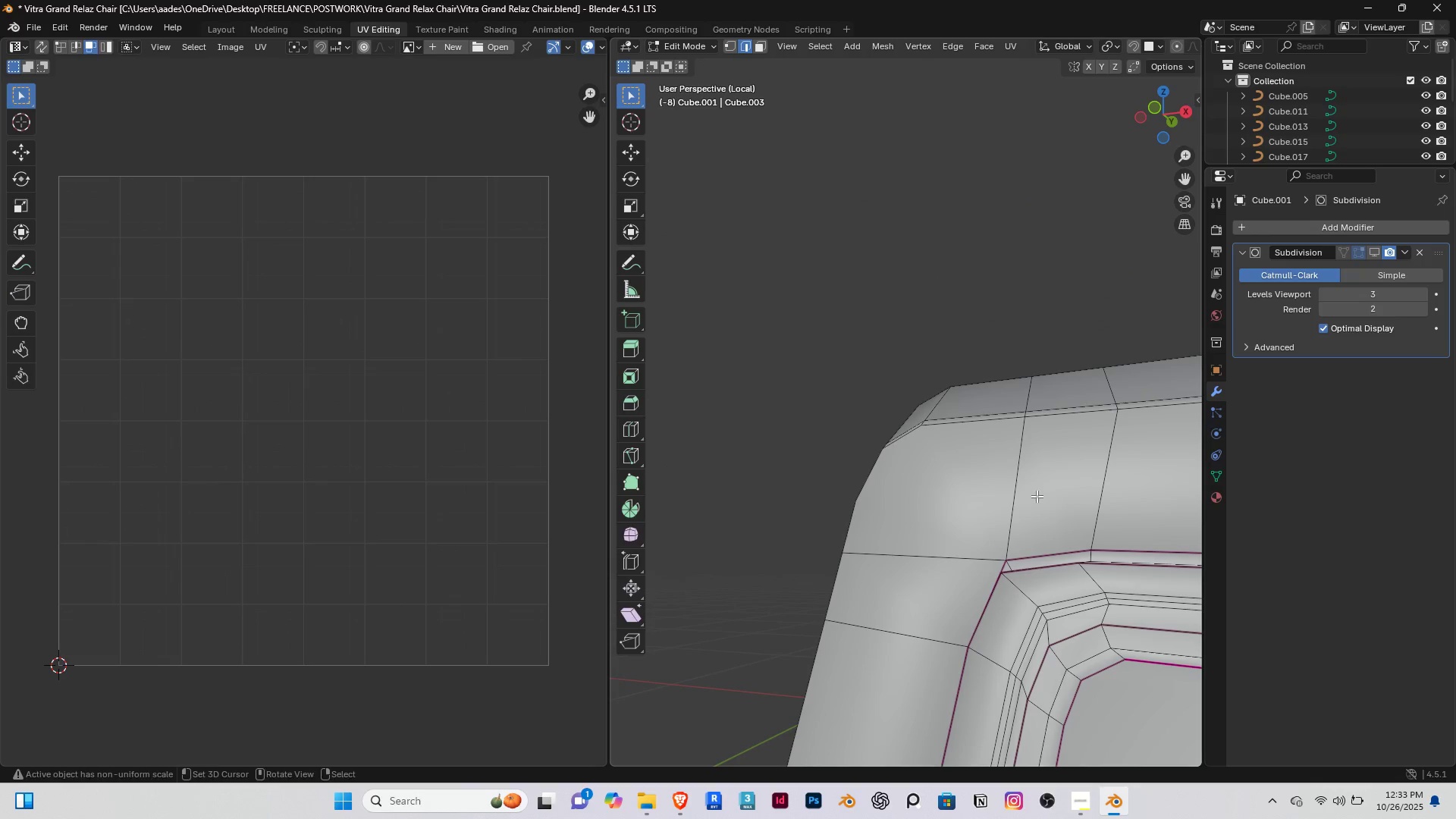 
hold_key(key=AltRight, duration=0.68)
right_click([1107, 539])
 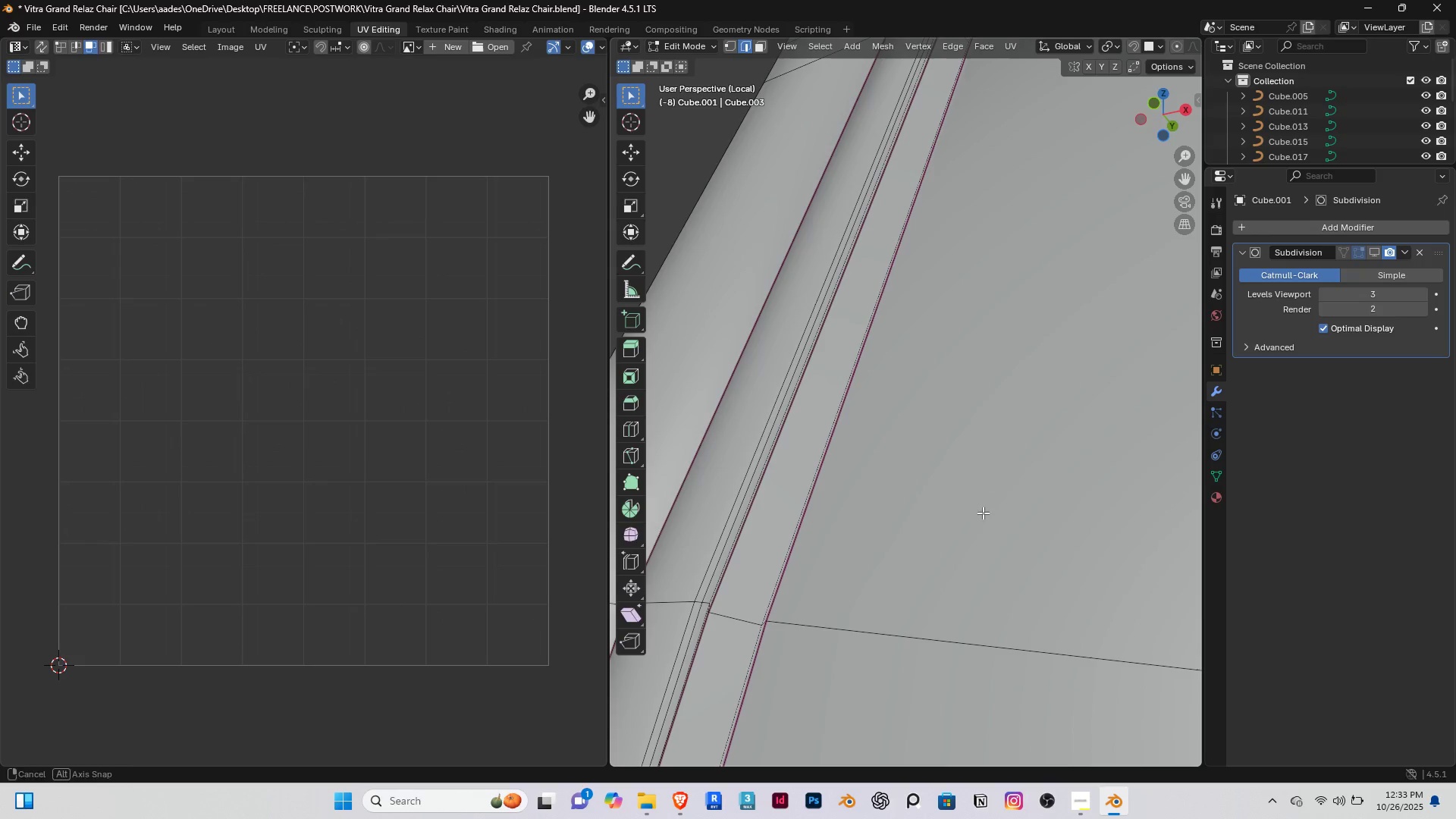 
hold_key(key=ShiftRight, duration=0.69)
 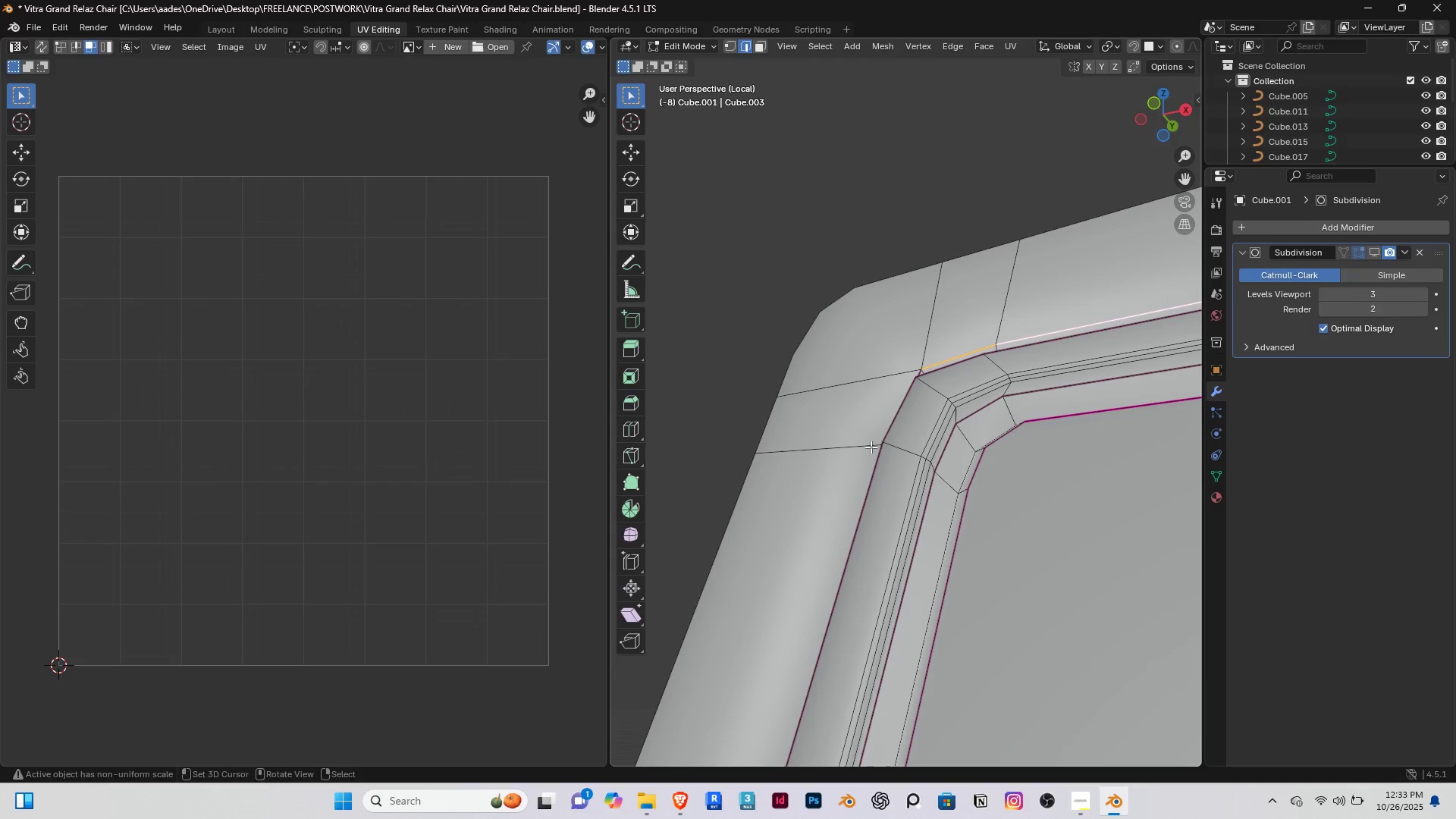 
hold_key(key=ShiftRight, duration=1.29)
 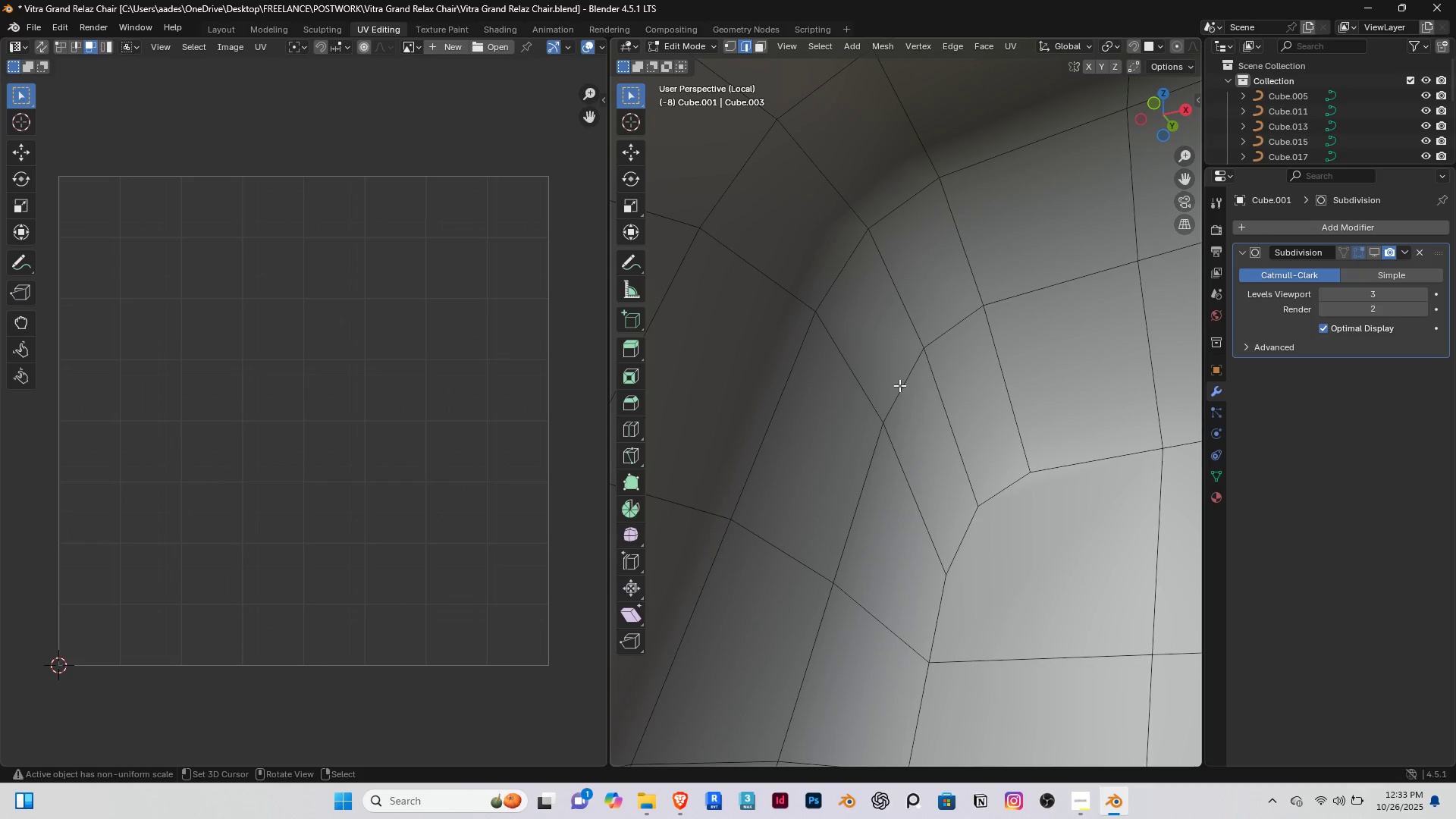 
key(Alt+Shift+AltRight)
 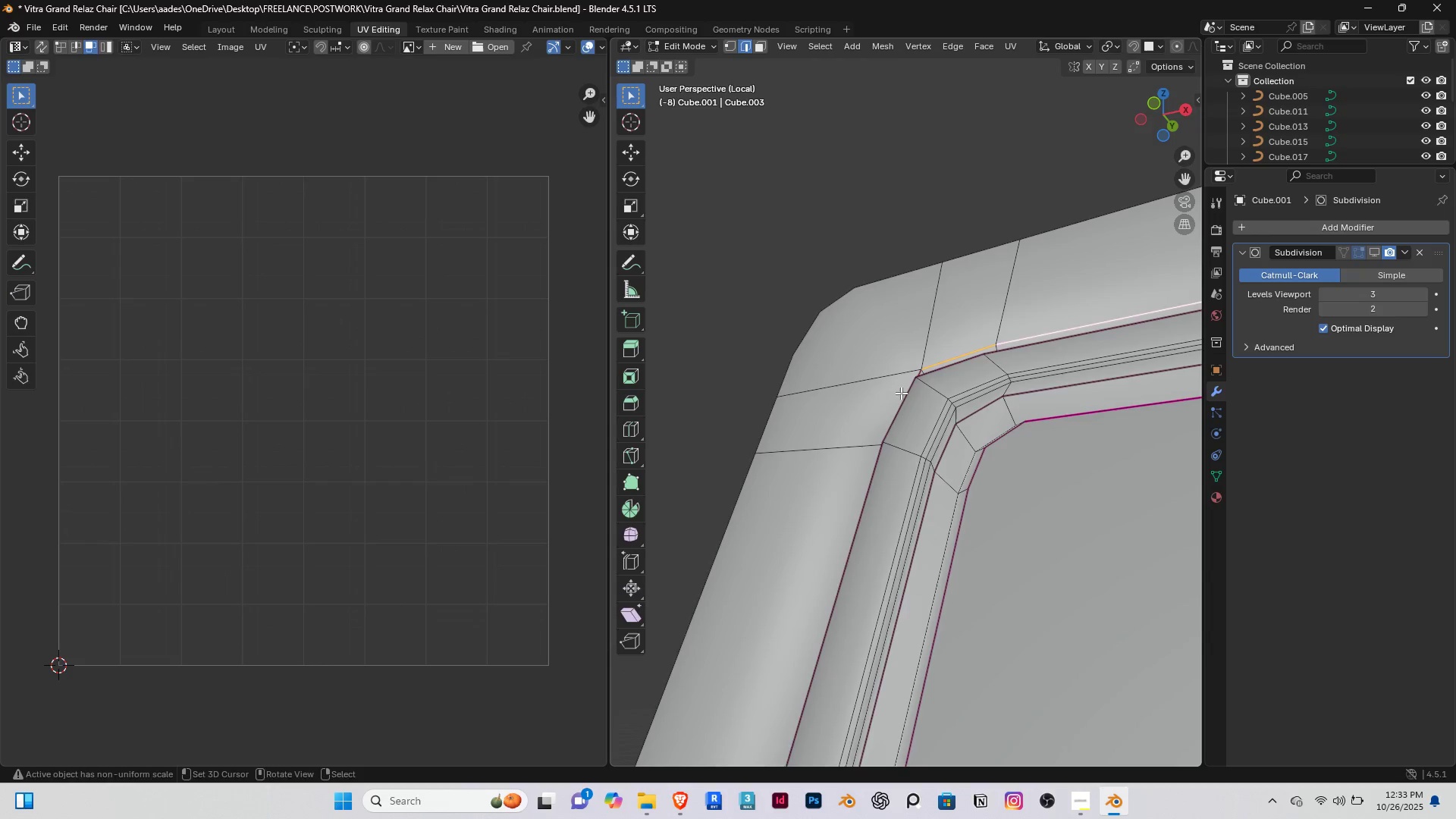 
scroll: coordinate [899, 385], scroll_direction: up, amount: 1.0
 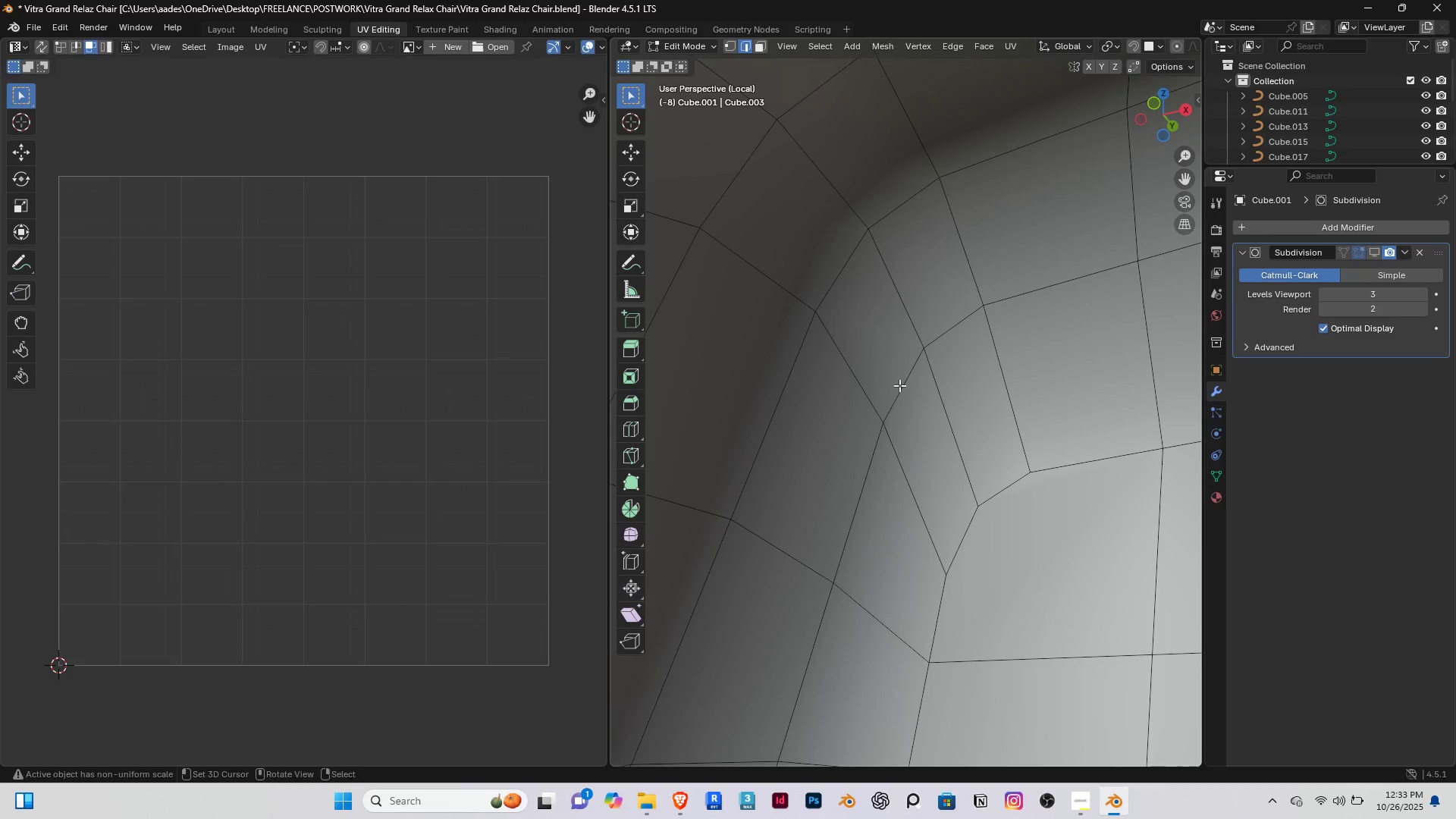 
key(Shift+ShiftRight)
 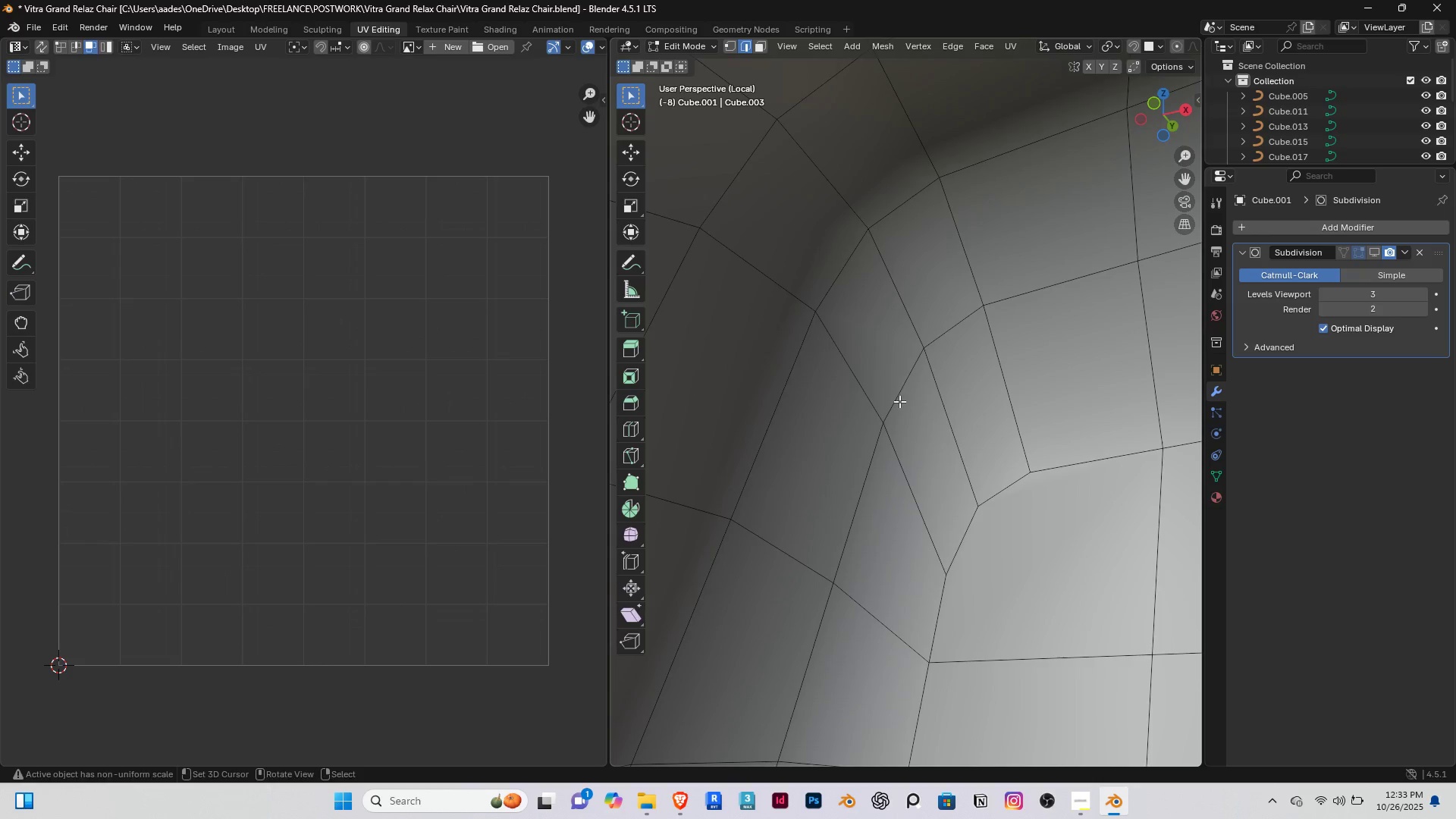 
hold_key(key=ControlRight, duration=0.38)
 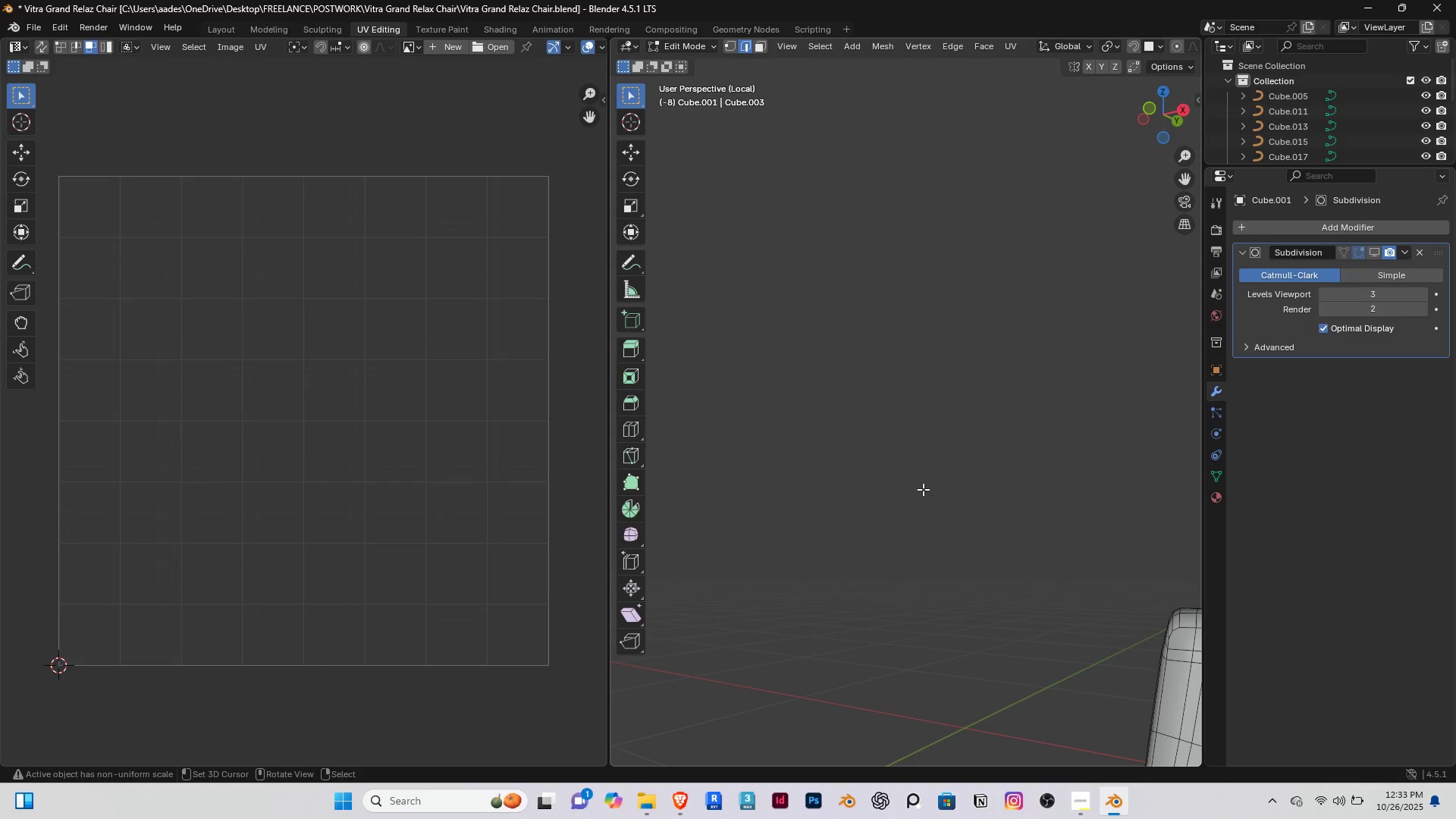 
key(Delete)
 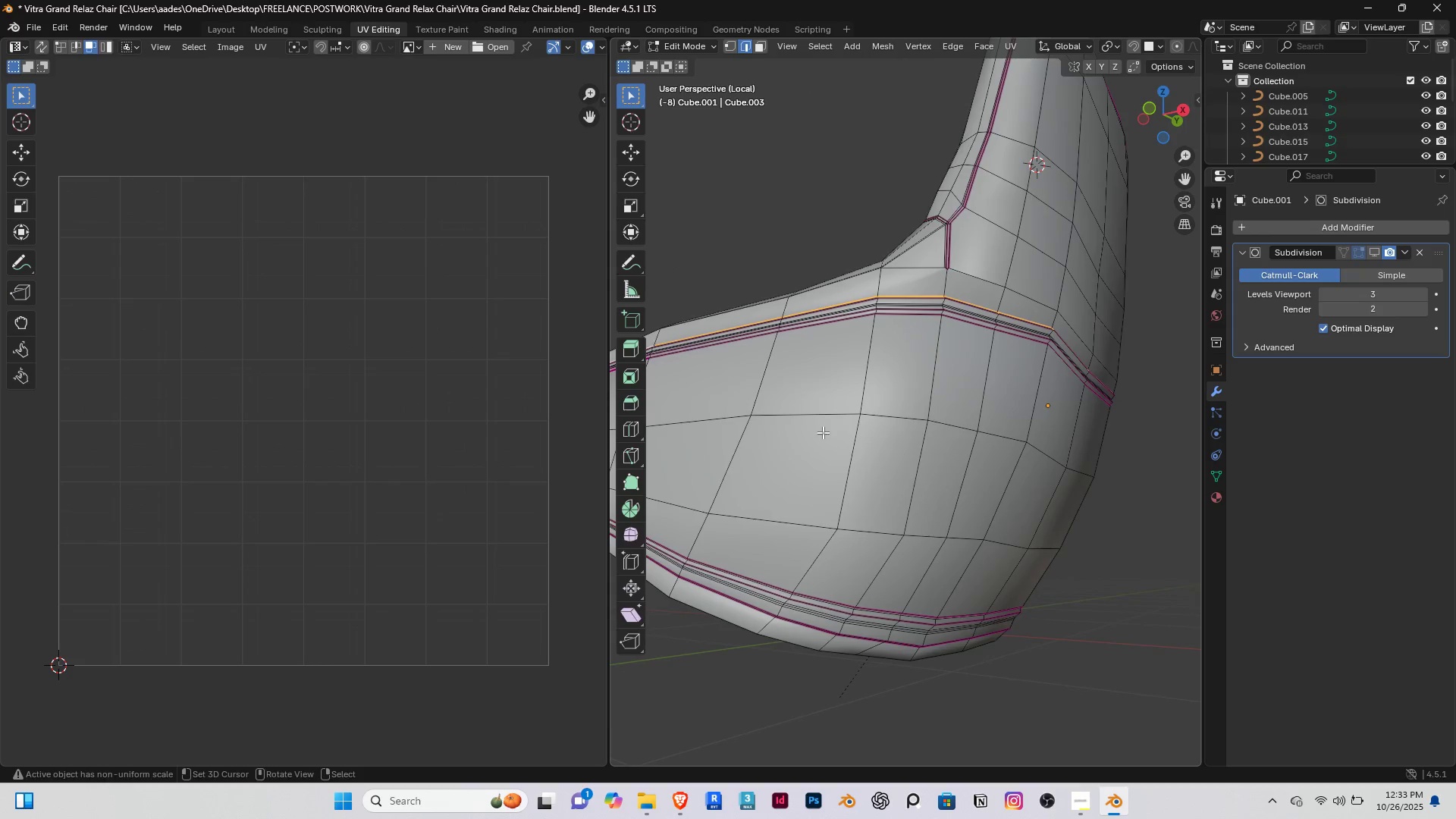 
hold_key(key=ShiftRight, duration=0.35)
 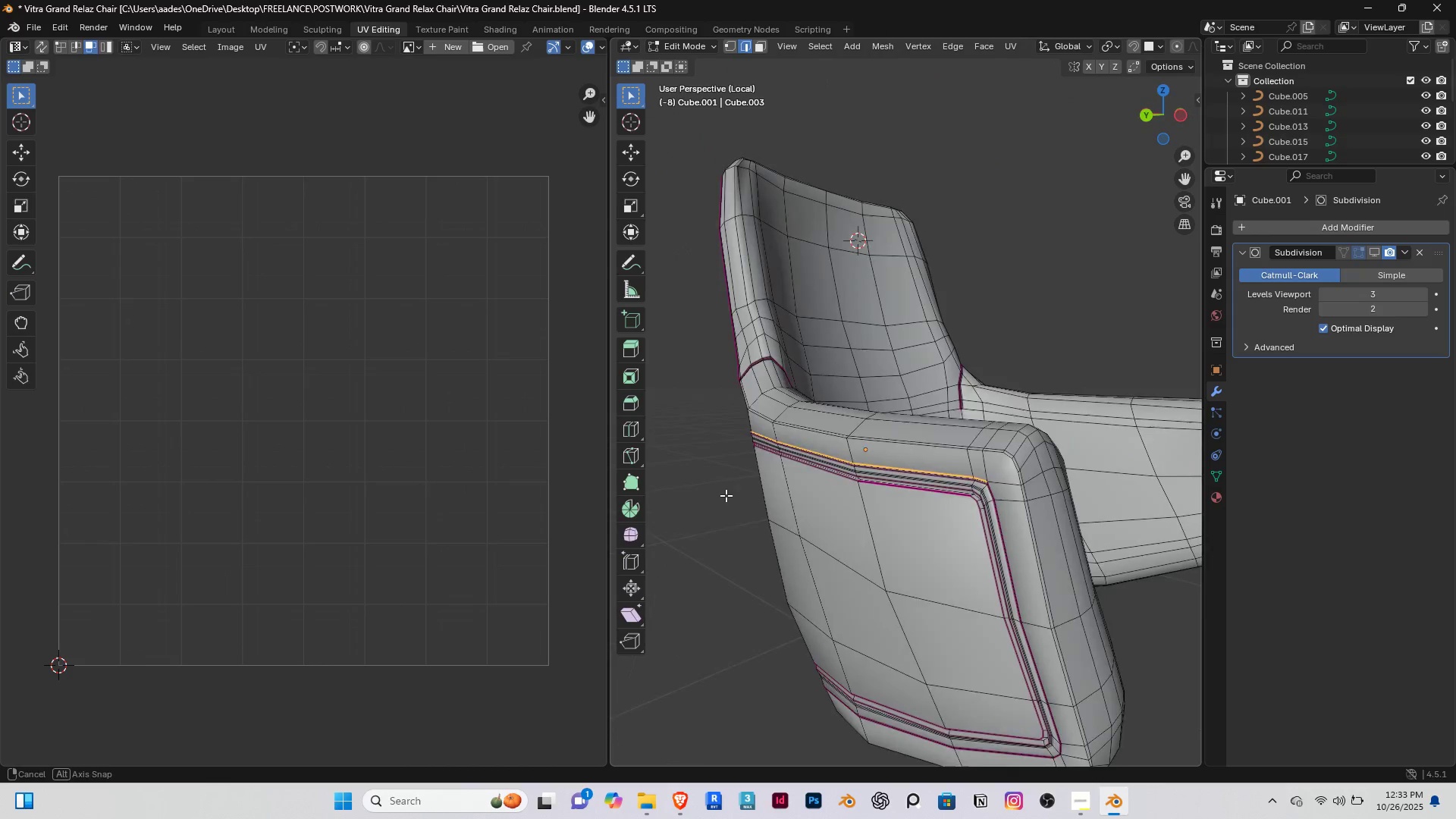 
scroll: coordinate [979, 390], scroll_direction: up, amount: 3.0
 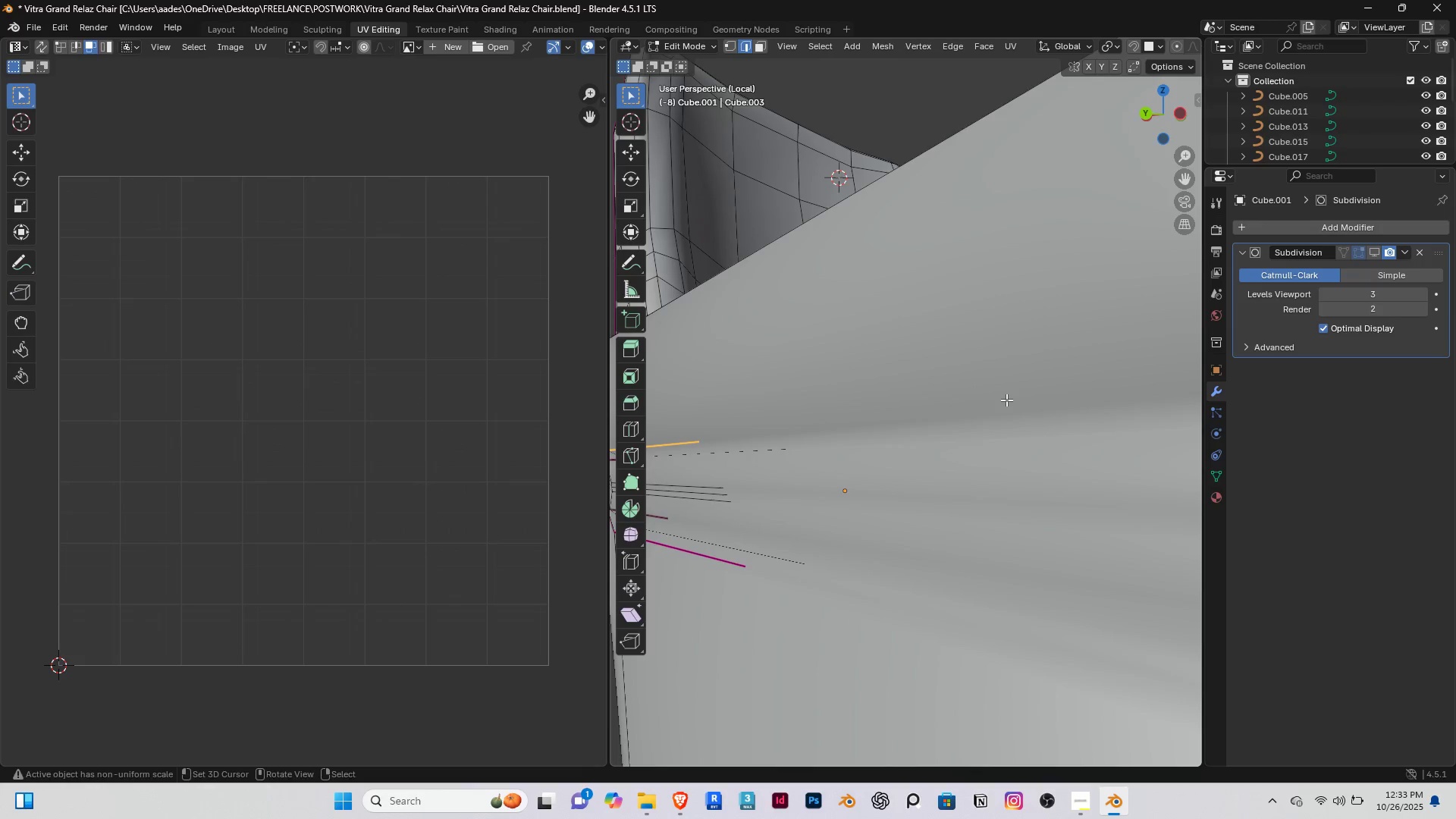 
key(Shift+ShiftRight)
 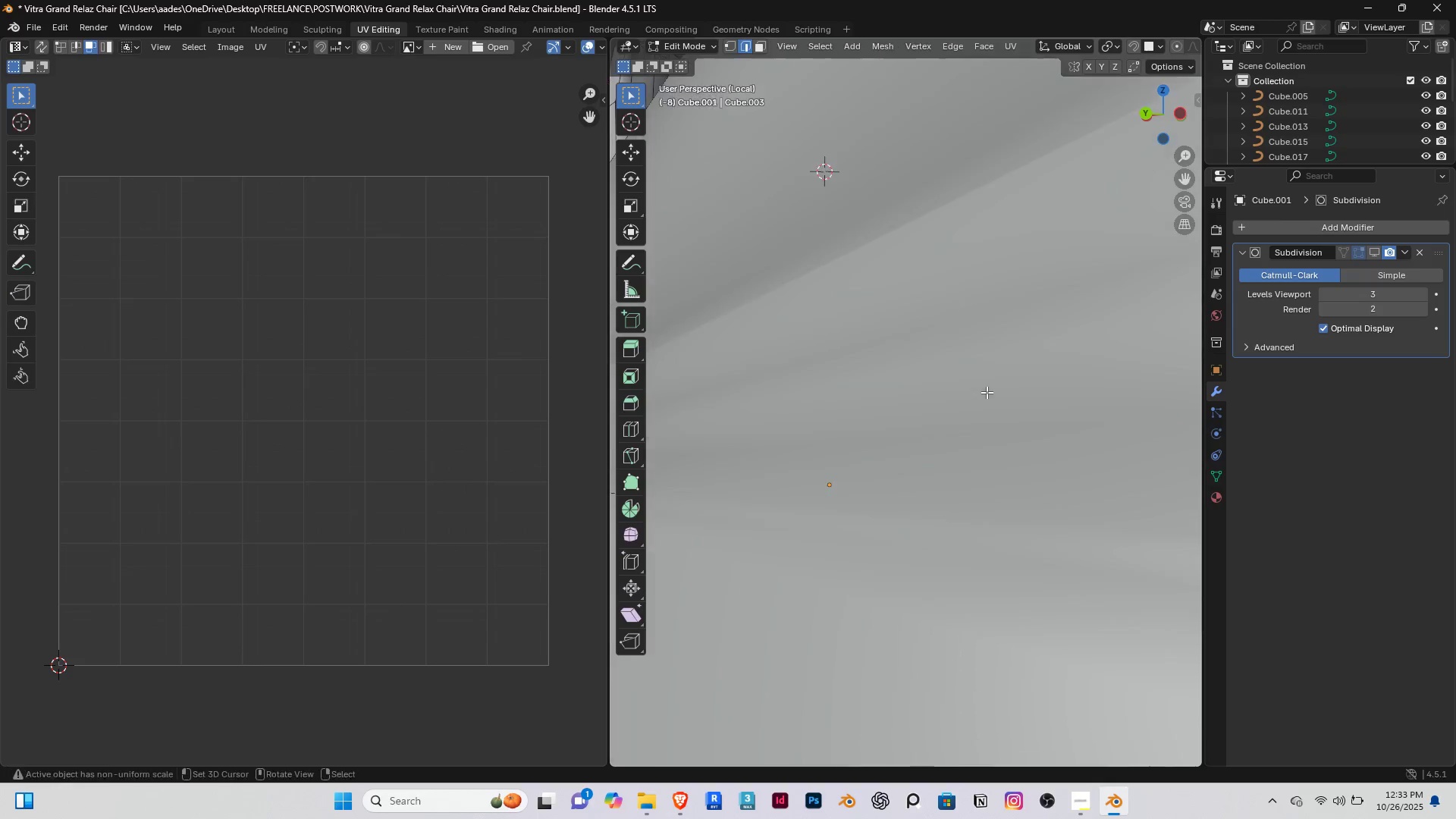 
hold_key(key=ControlRight, duration=0.8)
 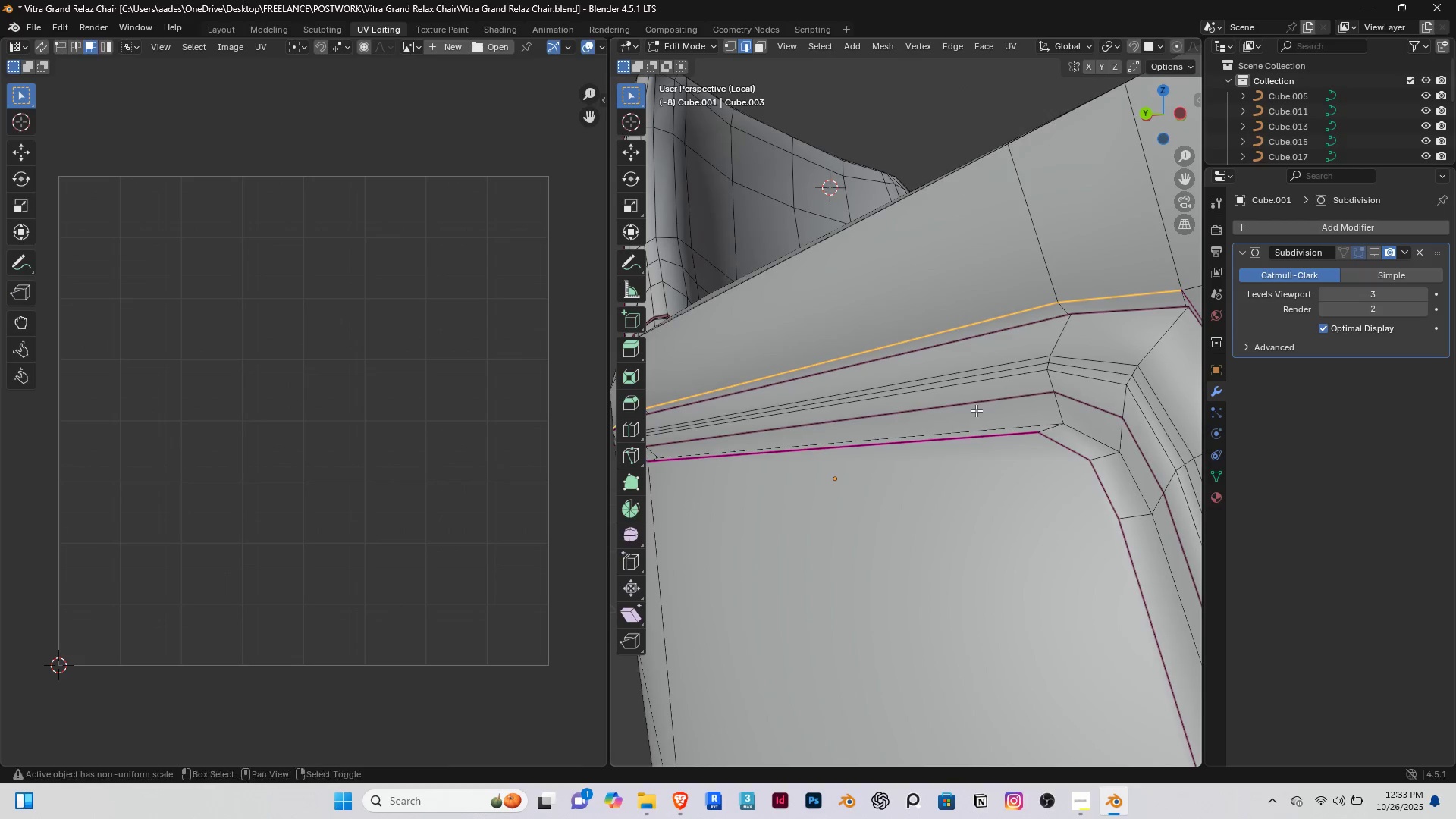 
hold_key(key=ShiftRight, duration=0.55)
 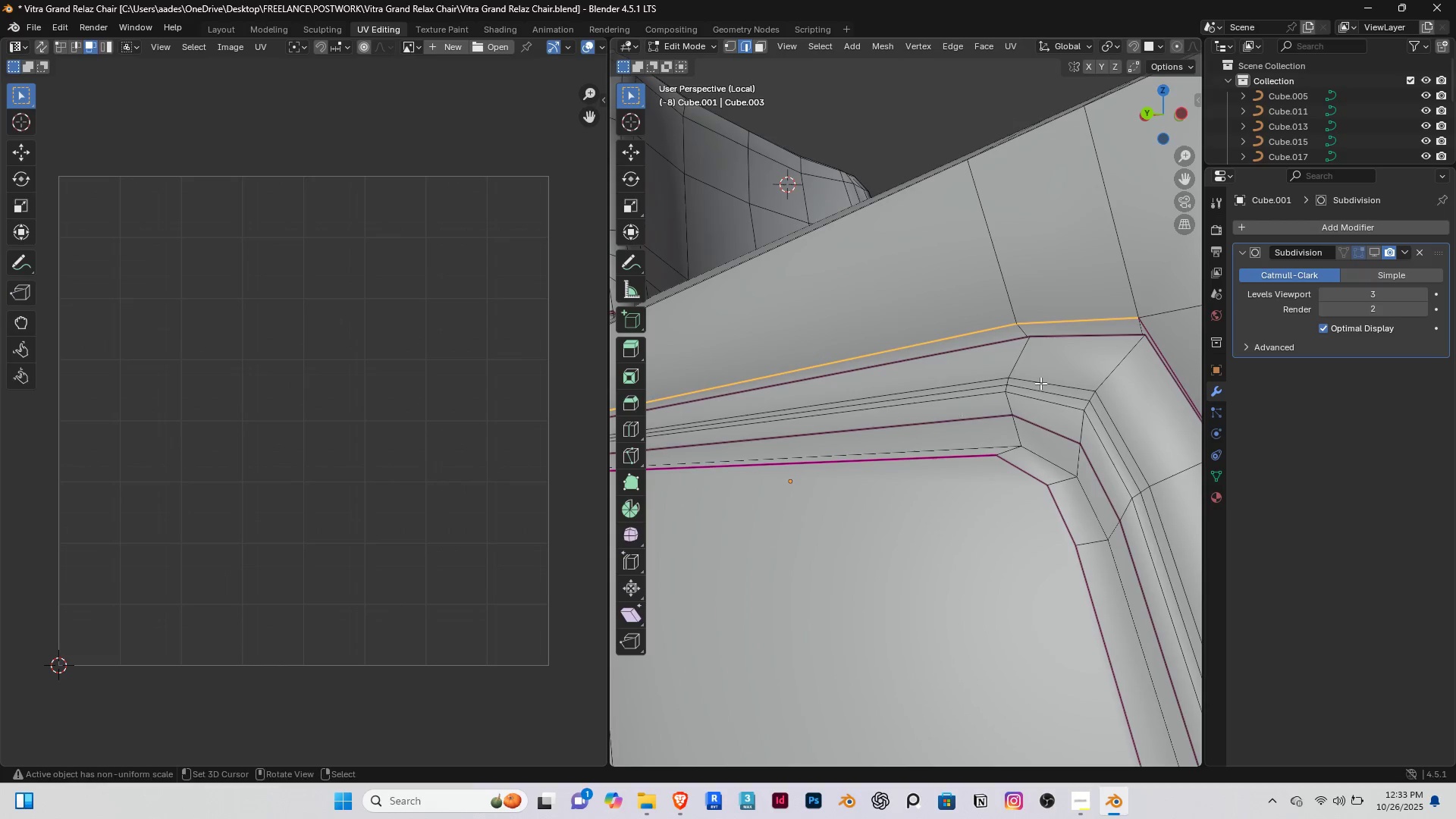 
hold_key(key=AltRight, duration=1.1)
hold_key(key=ShiftRight, duration=1.04)
right_click([1156, 340])
 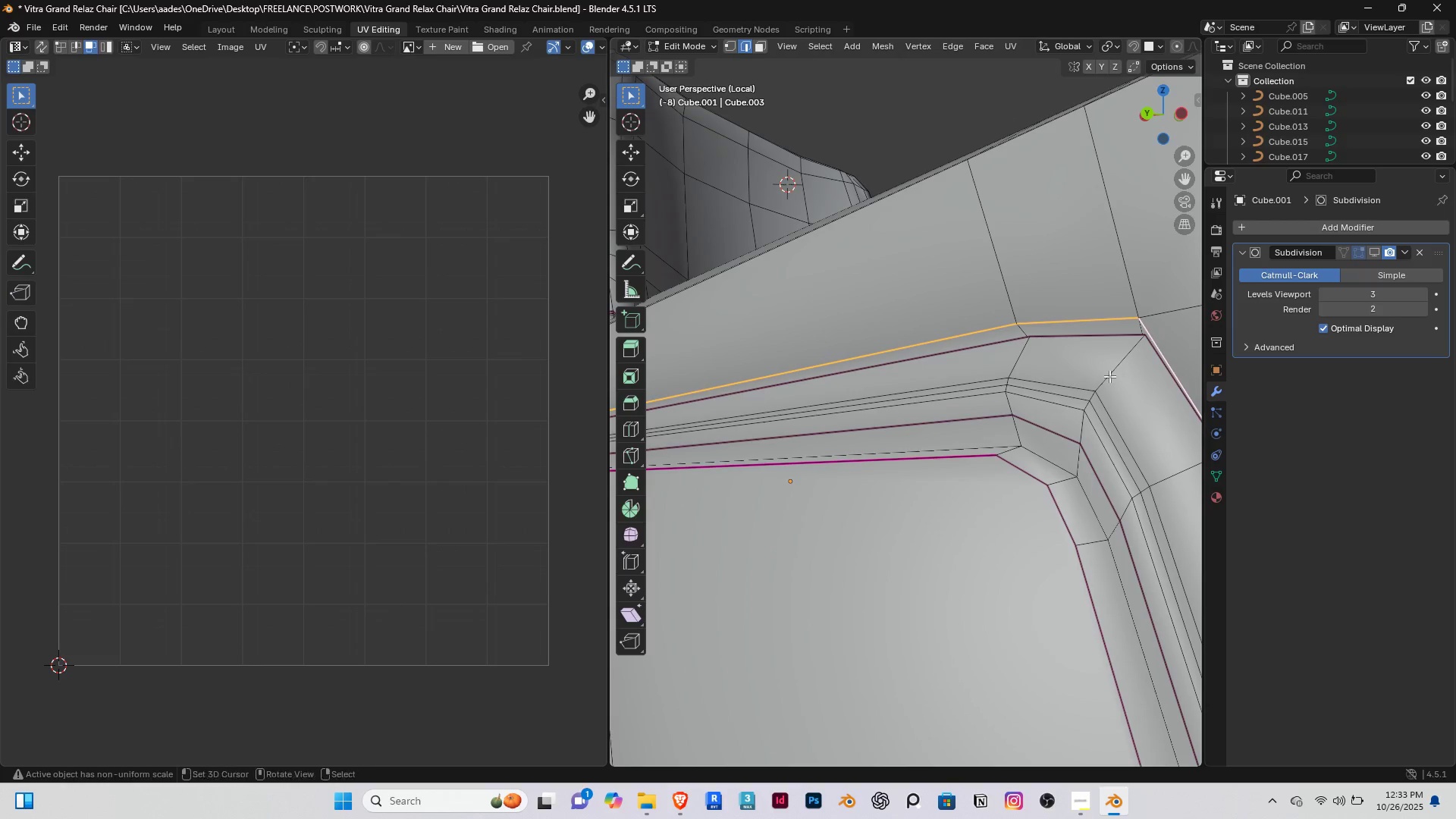 
scroll: coordinate [1108, 377], scroll_direction: down, amount: 3.0
 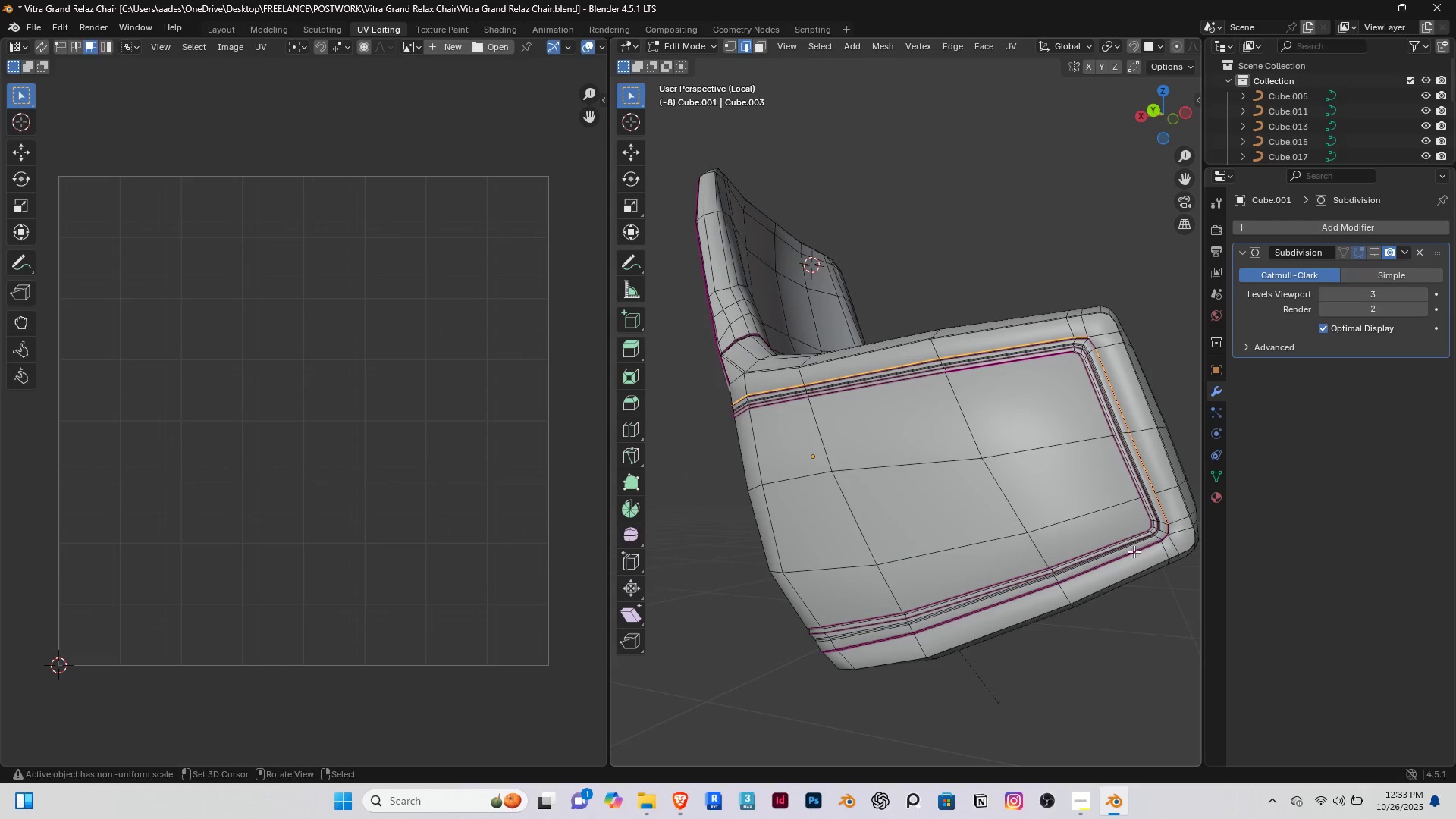 
scroll: coordinate [1138, 555], scroll_direction: up, amount: 1.0
 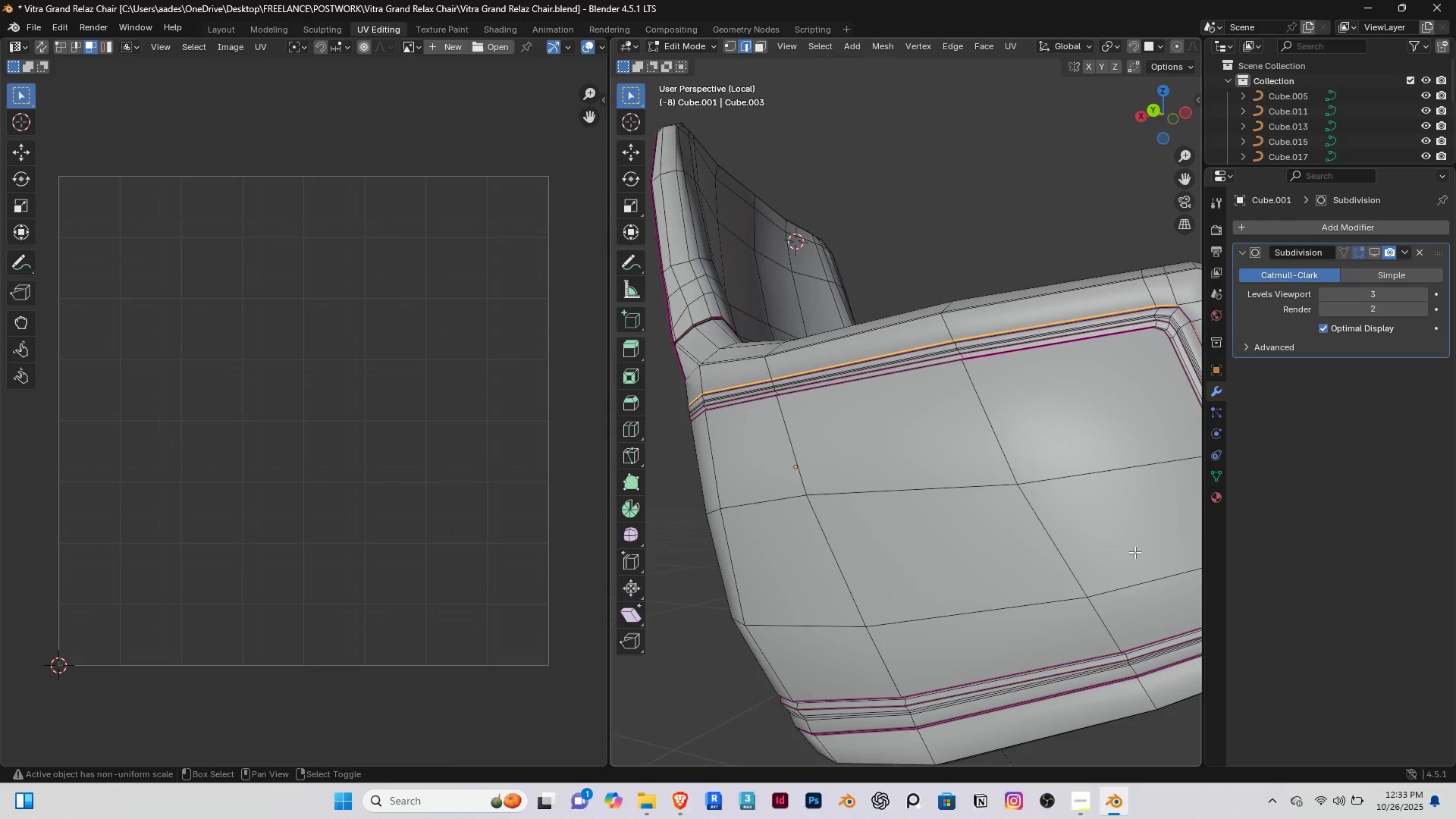 
hold_key(key=ShiftRight, duration=0.5)
 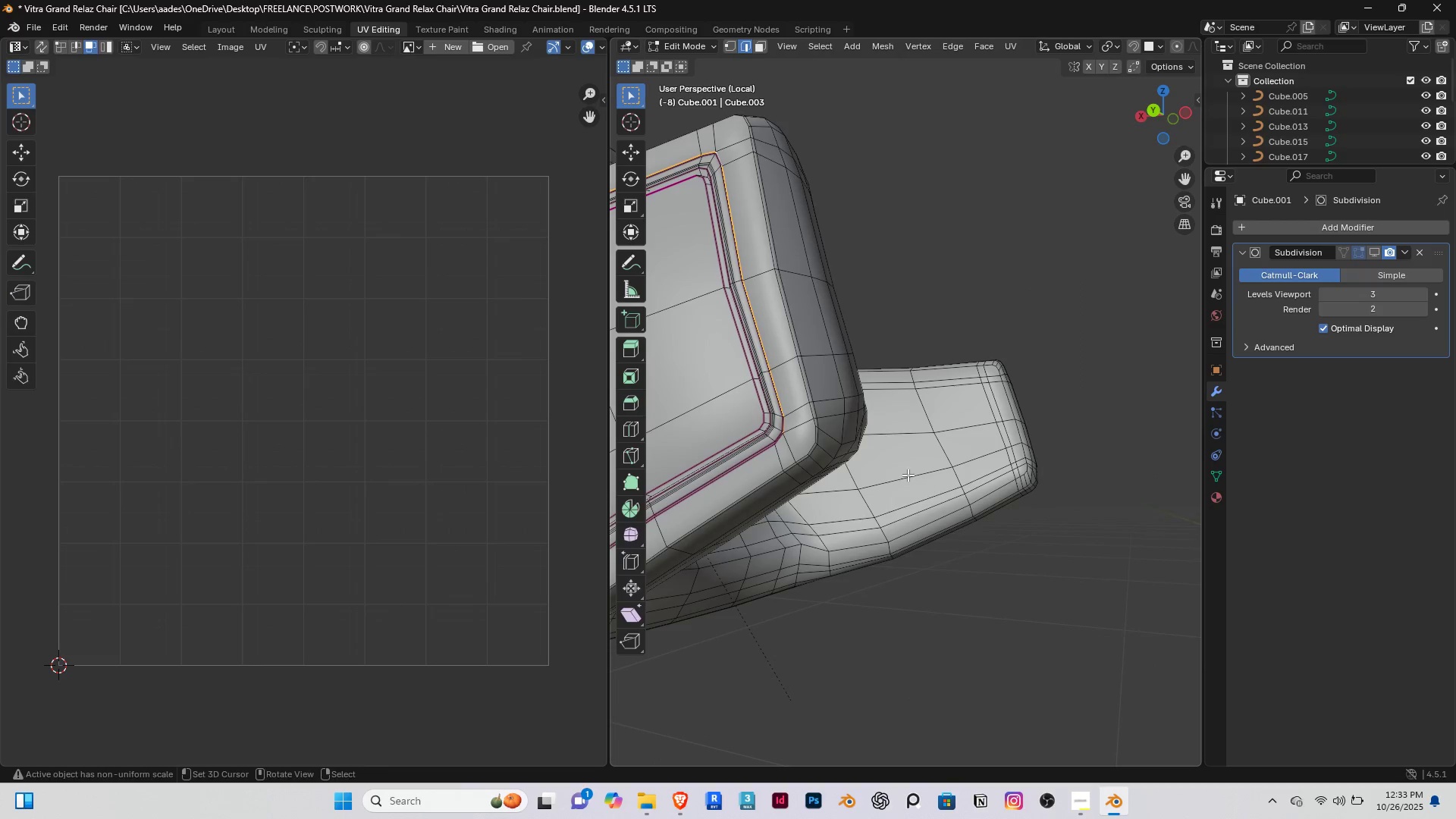 
hold_key(key=ControlRight, duration=0.91)
 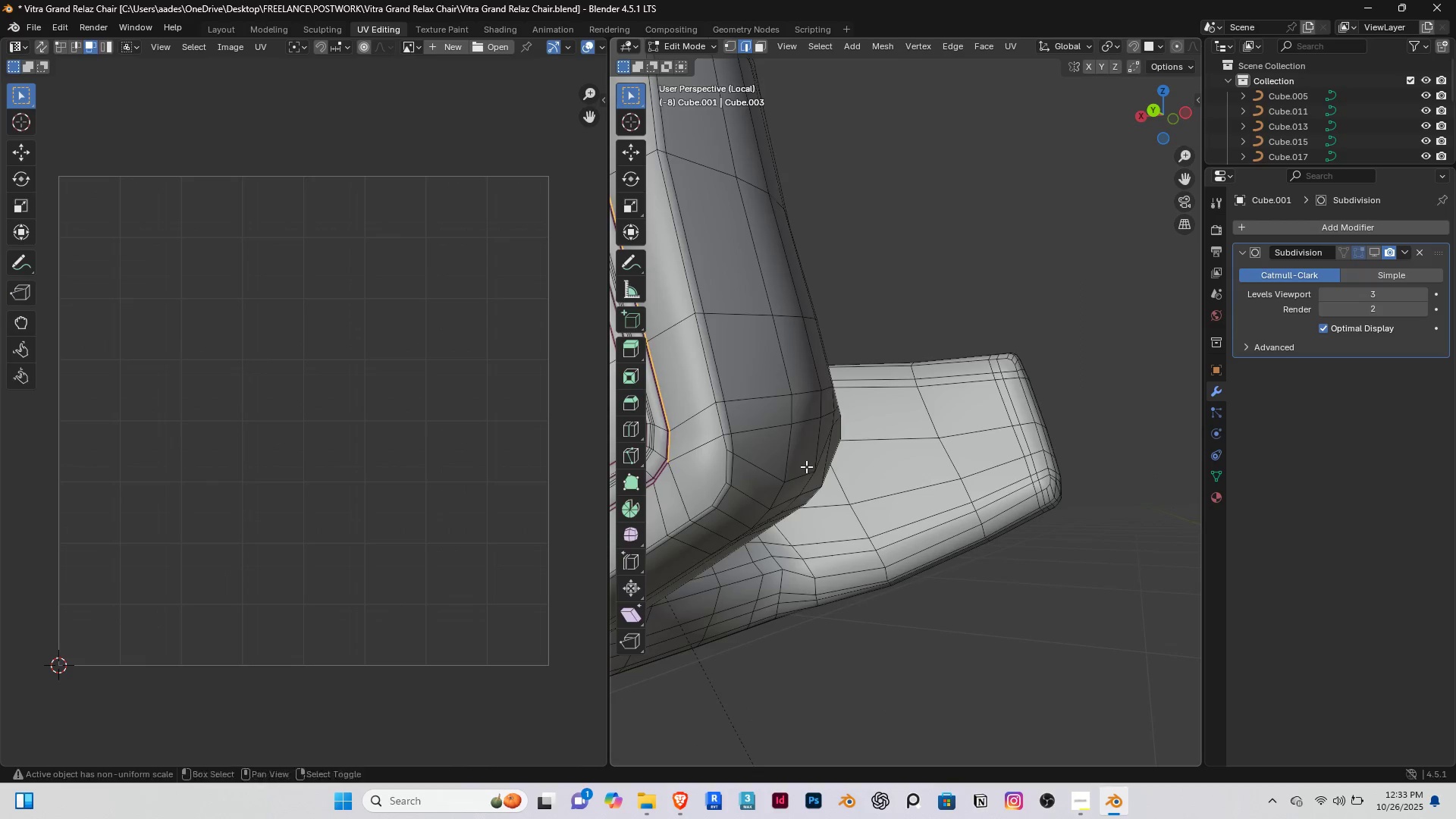 
hold_key(key=ShiftRight, duration=0.46)
 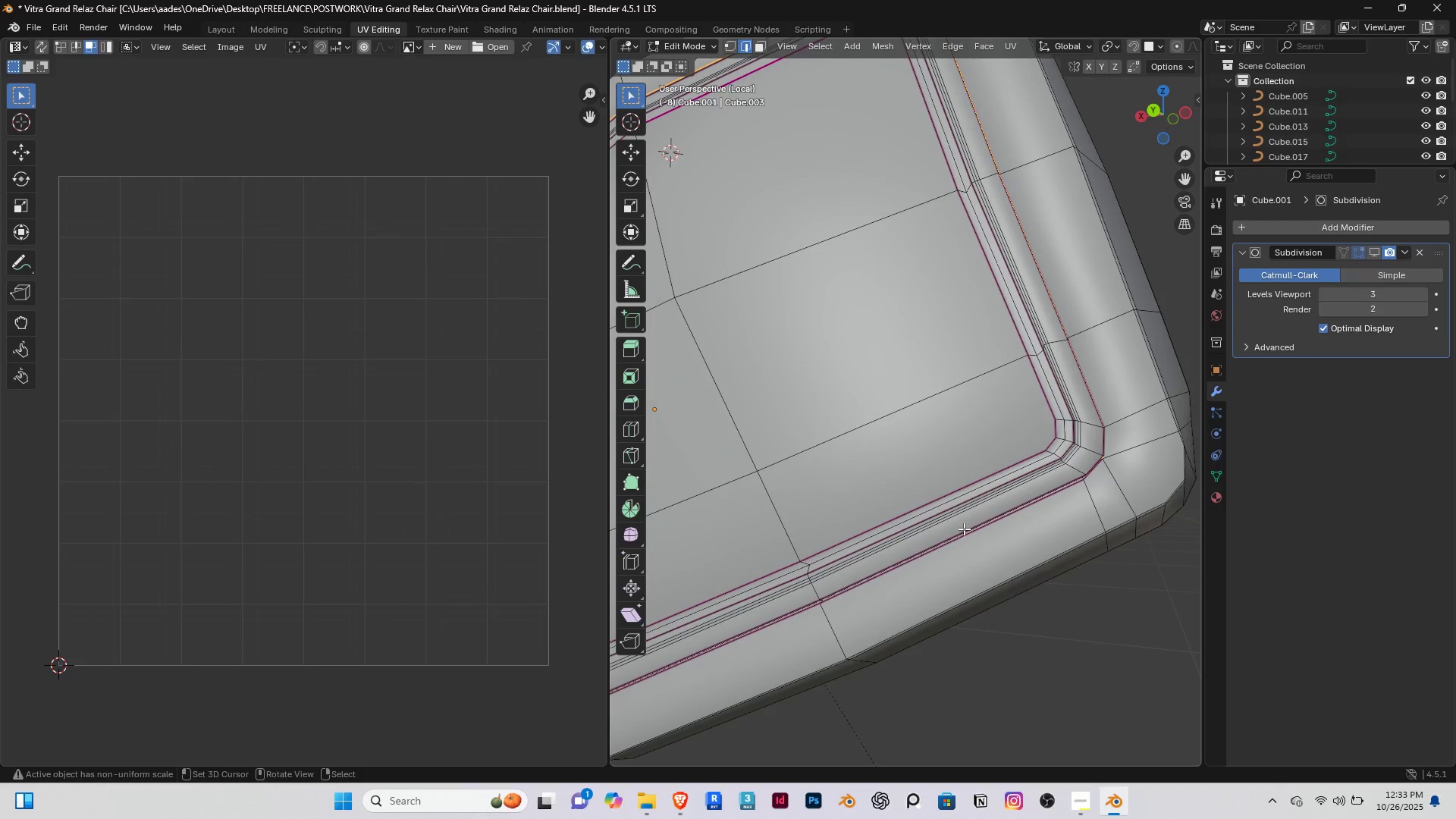 
hold_key(key=ControlRight, duration=0.42)
 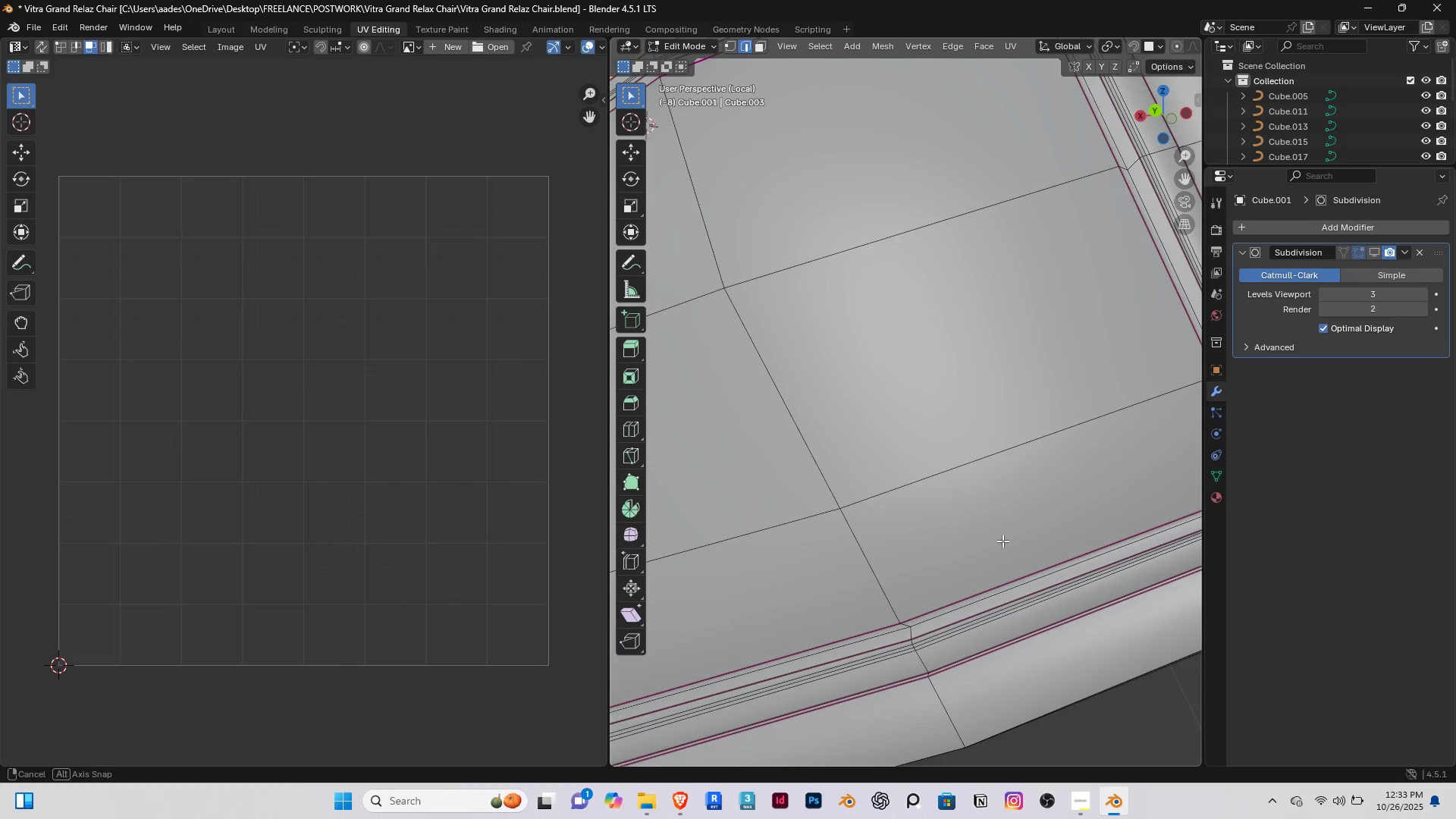 
hold_key(key=ShiftRight, duration=0.37)
 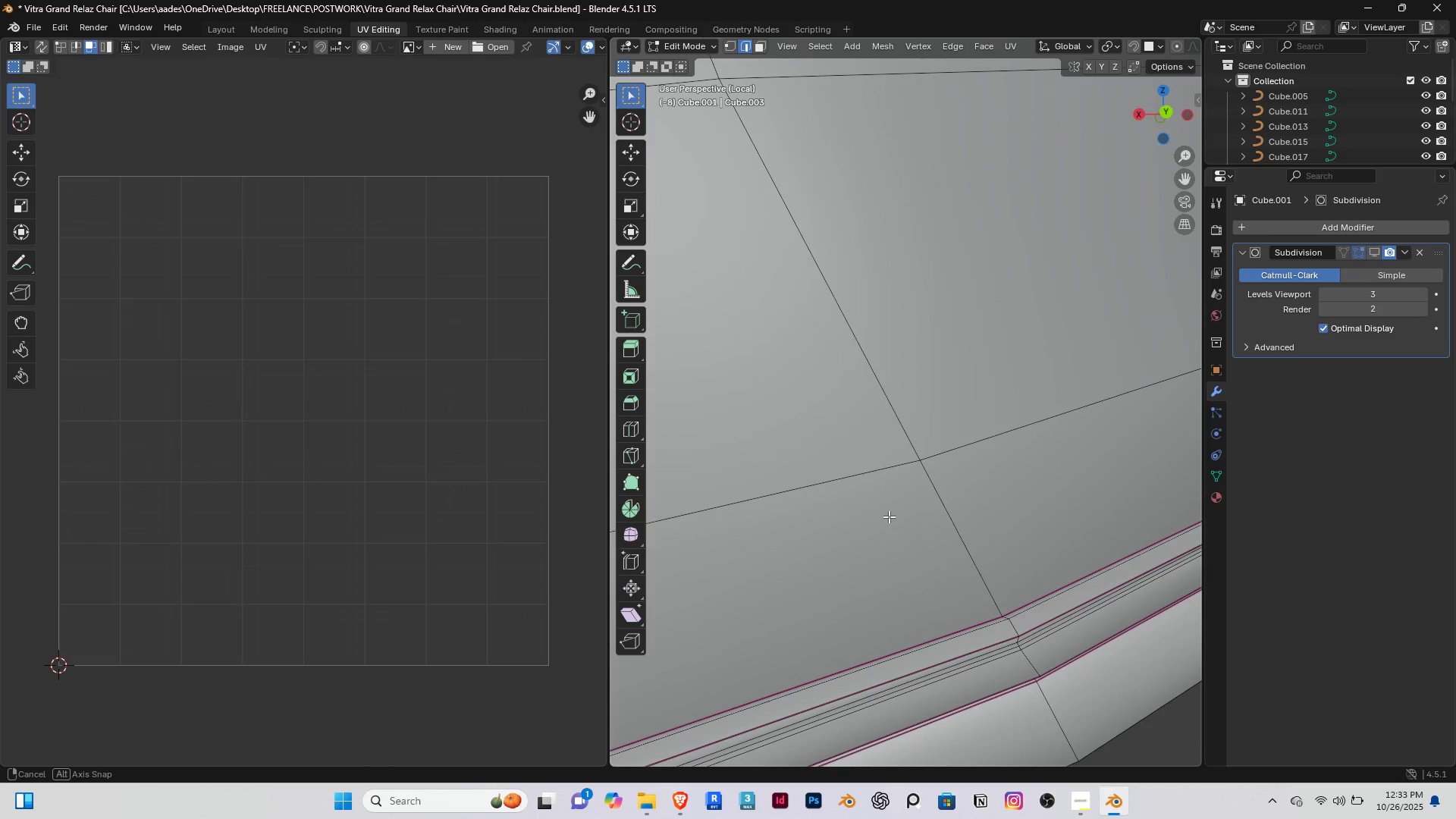 
hold_key(key=ShiftRight, duration=1.52)
 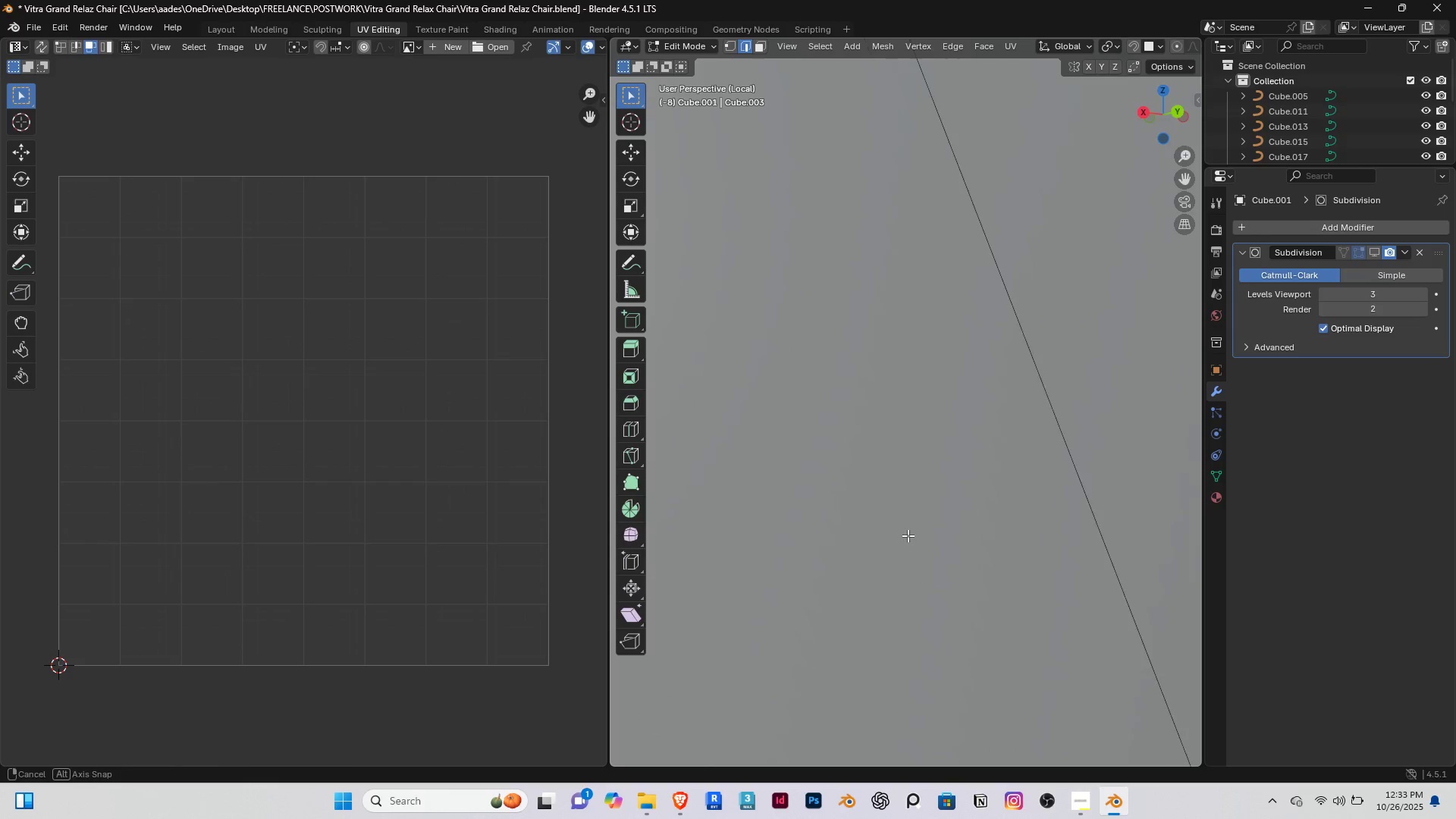 
scroll: coordinate [868, 542], scroll_direction: down, amount: 3.0
 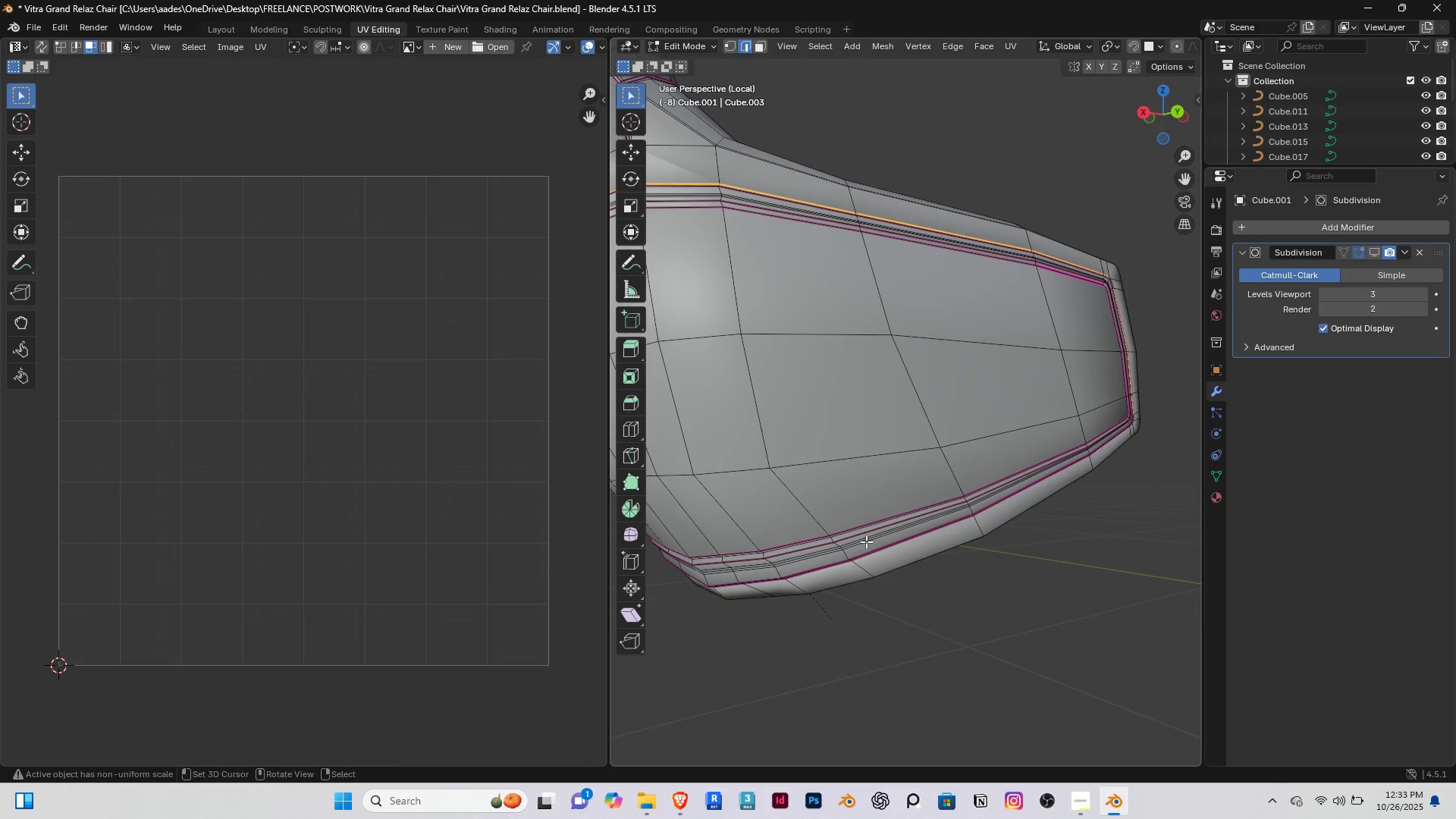 
key(Control+ControlLeft)
 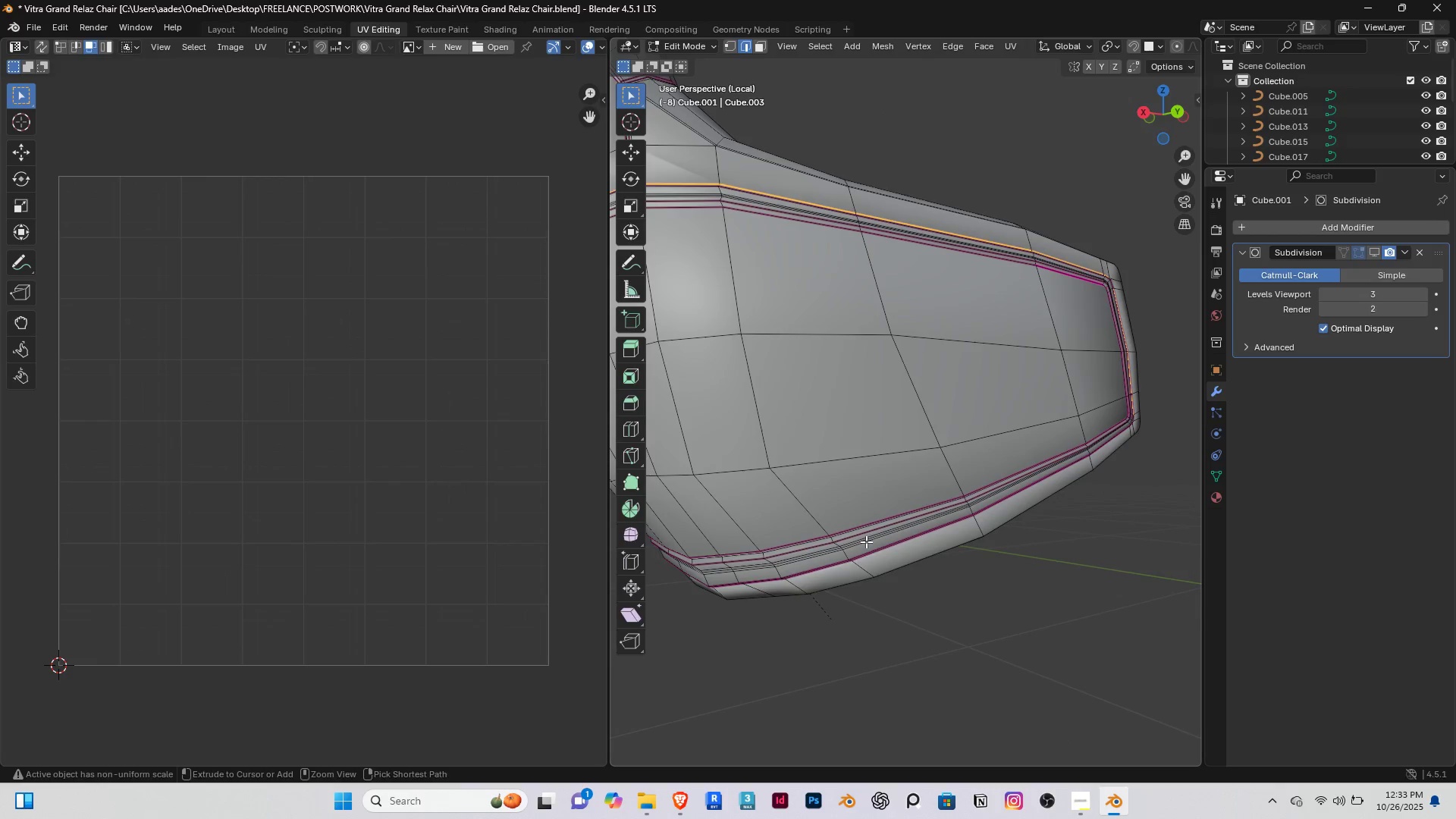 
key(Control+Space)
 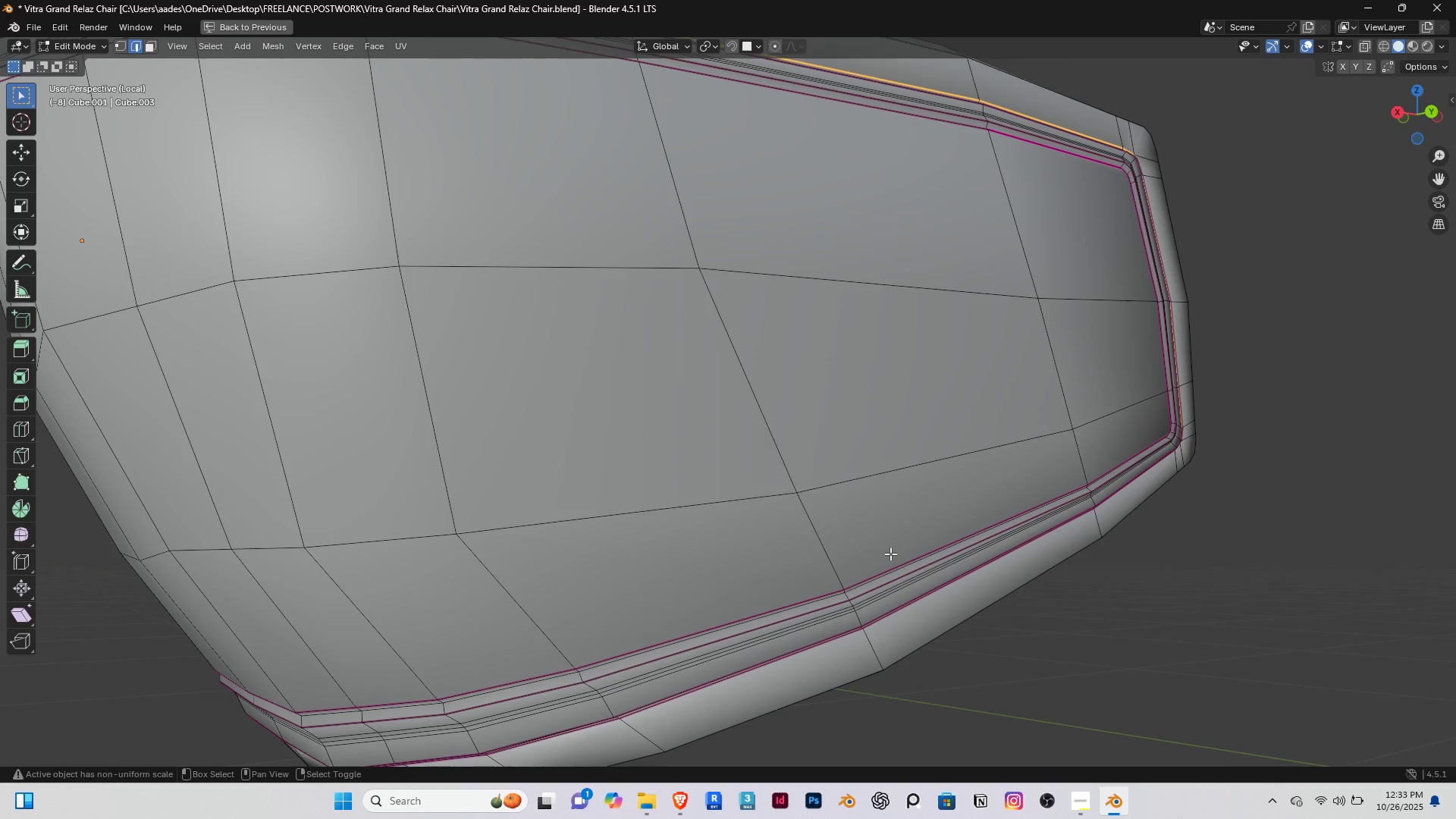 
hold_key(key=ShiftRight, duration=0.51)
 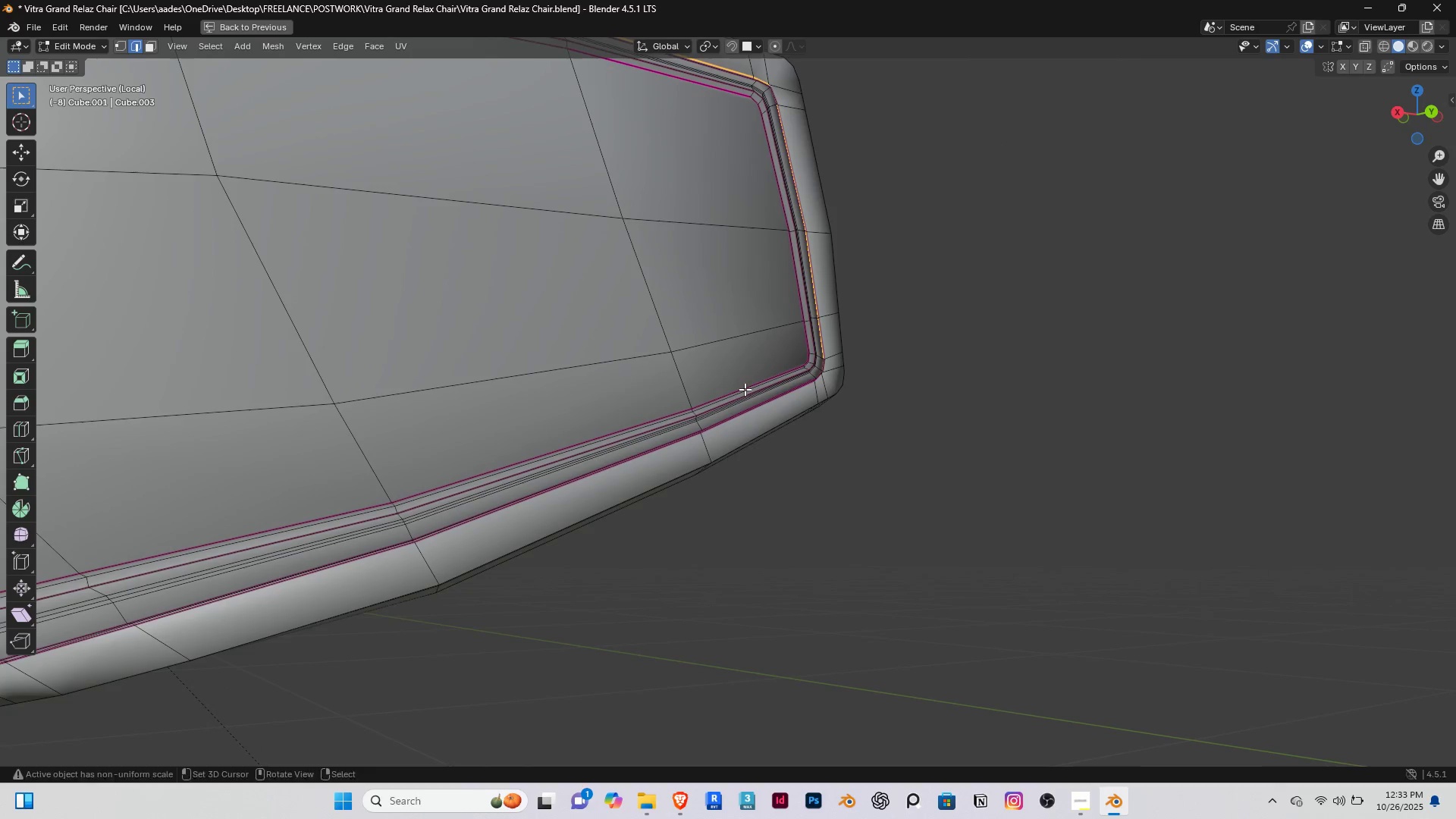 
hold_key(key=ControlRight, duration=1.39)
 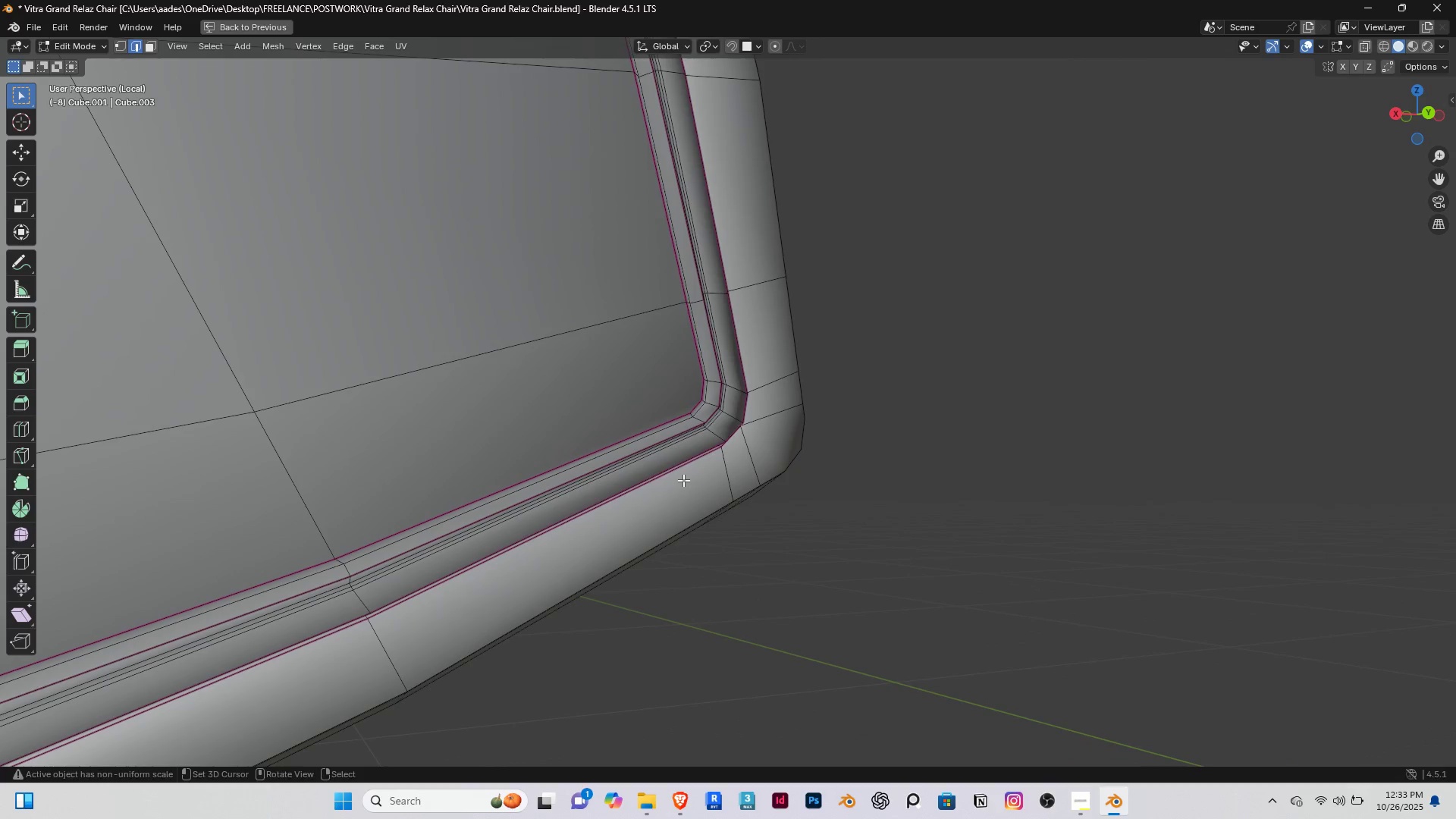 
hold_key(key=AltRight, duration=1.34)
hold_key(key=ShiftRight, duration=1.3)
right_click([686, 466])
 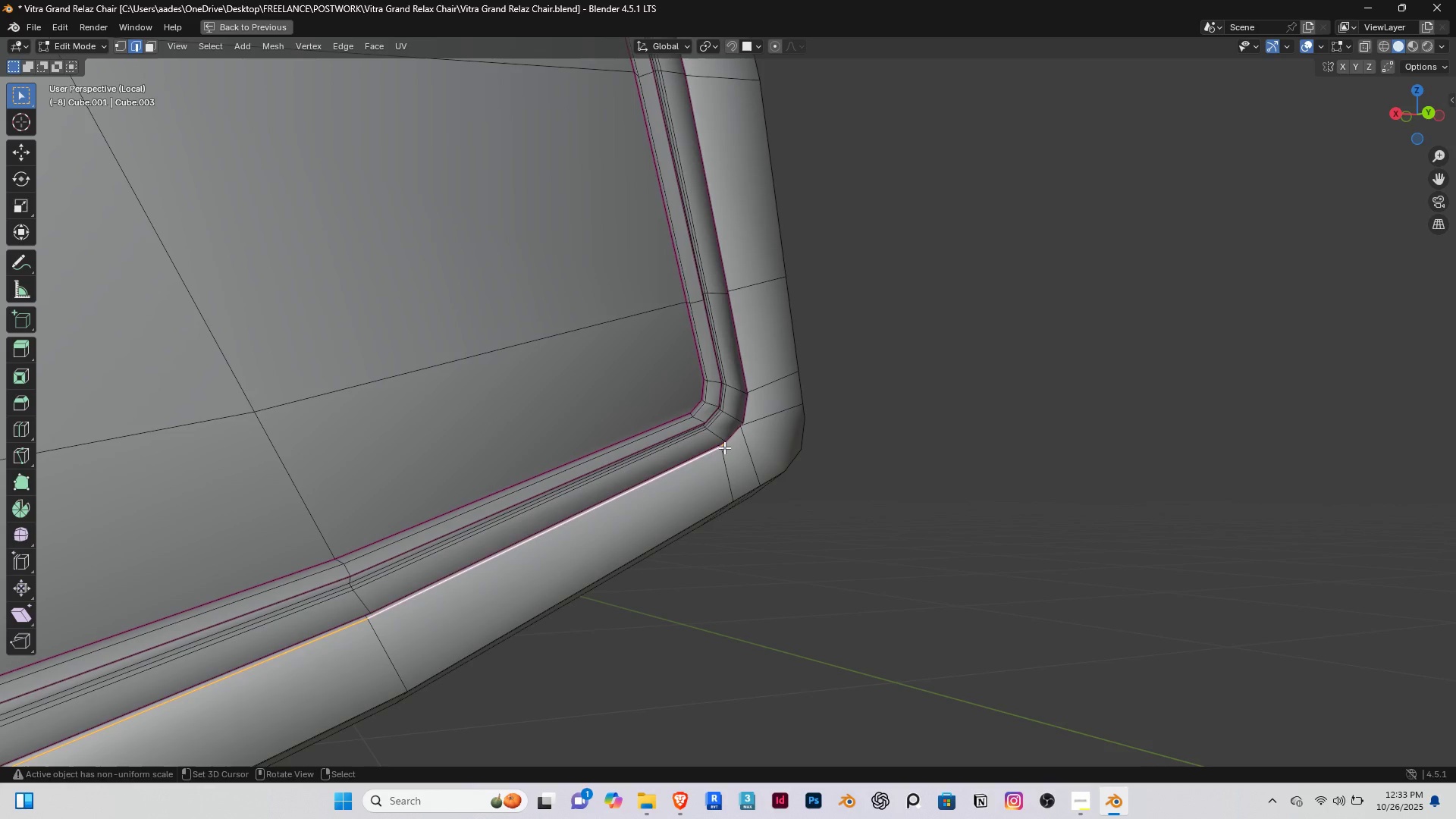 
hold_key(key=AltRight, duration=1.88)
hold_key(key=ShiftRight, duration=1.52)
right_click([734, 436])
 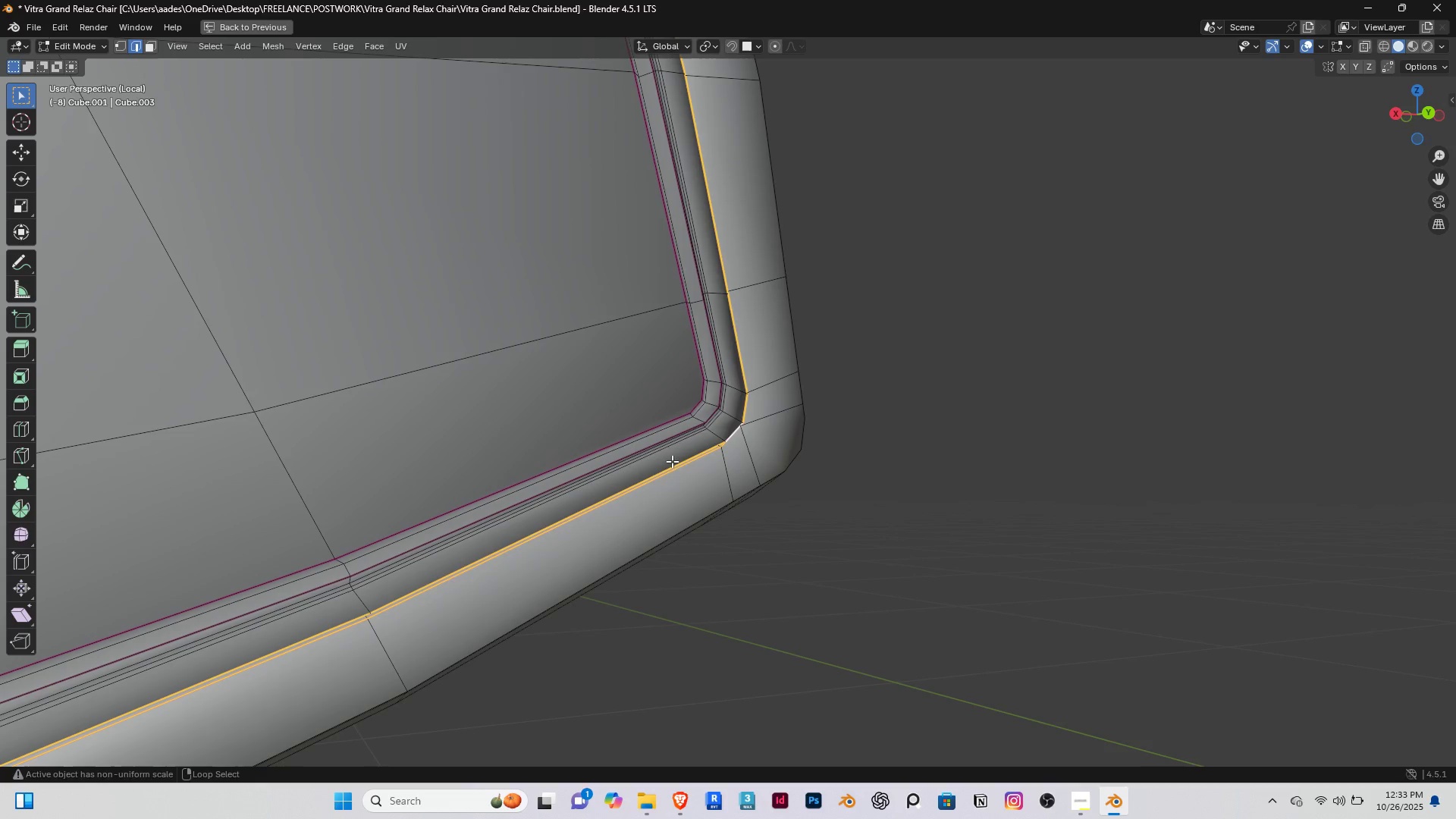 
hold_key(key=ShiftRight, duration=0.37)
 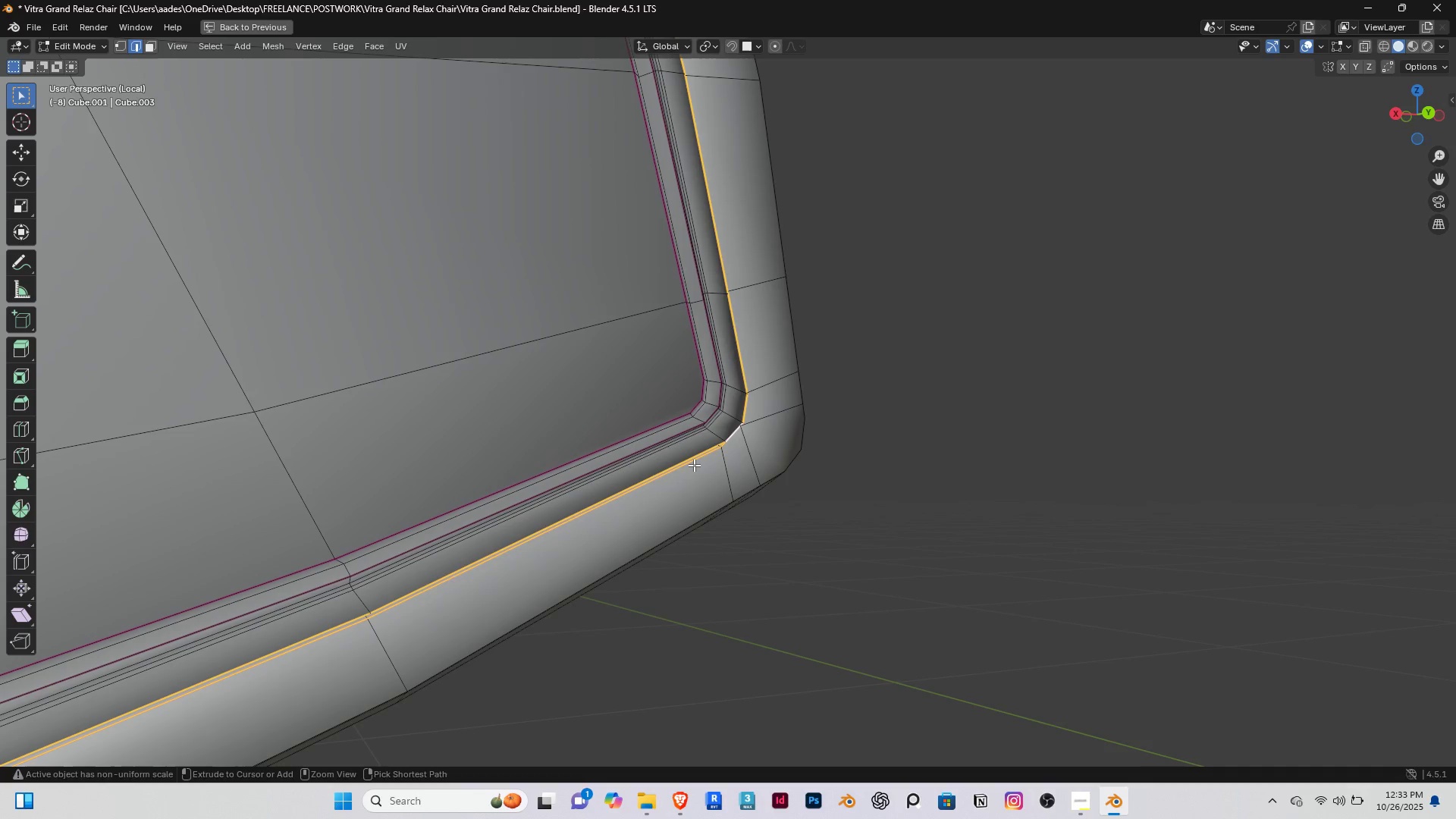 
key(Control+Z)
 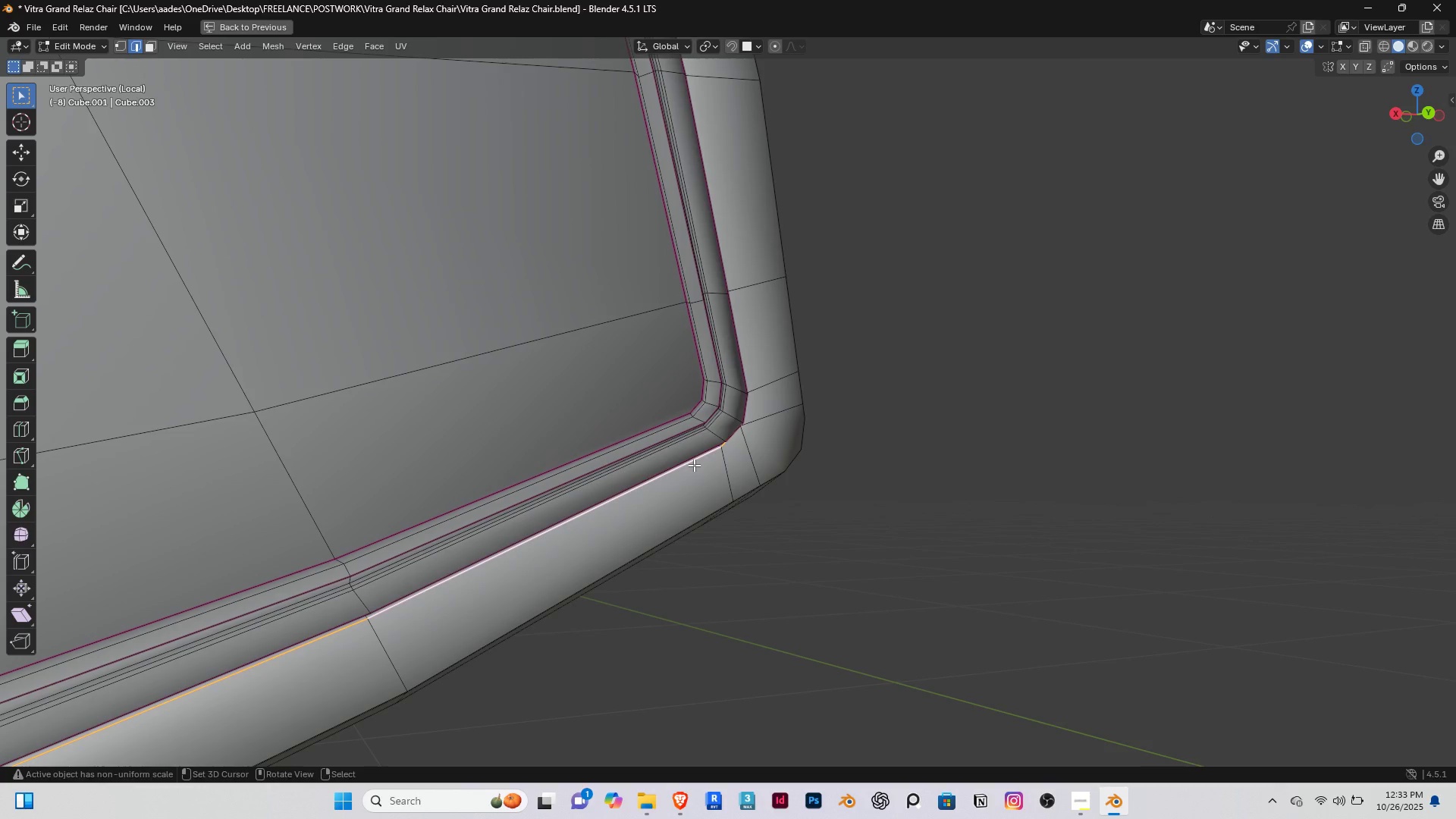 
key(Control+Z)
 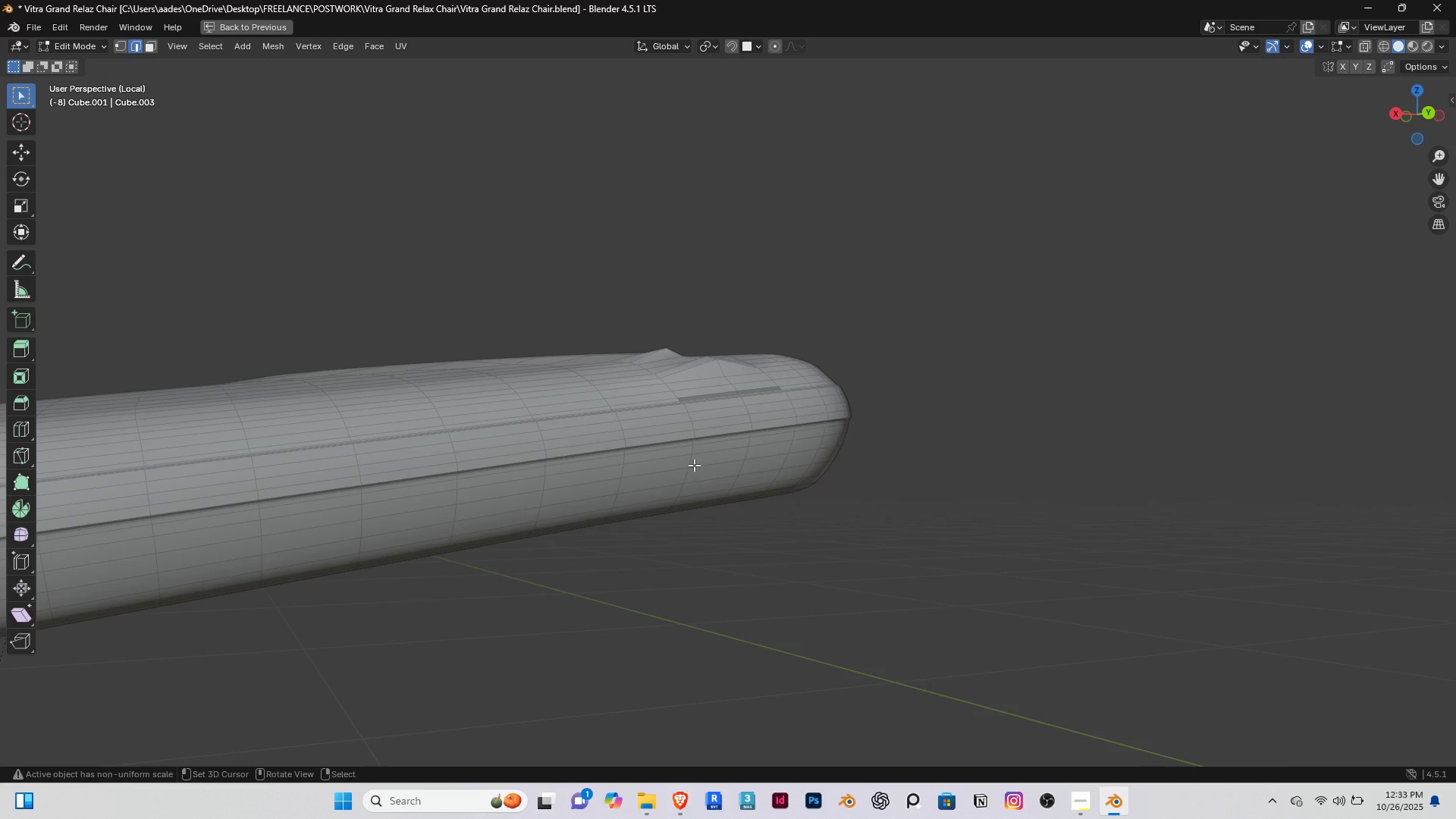 
scroll: coordinate [694, 465], scroll_direction: down, amount: 4.0
 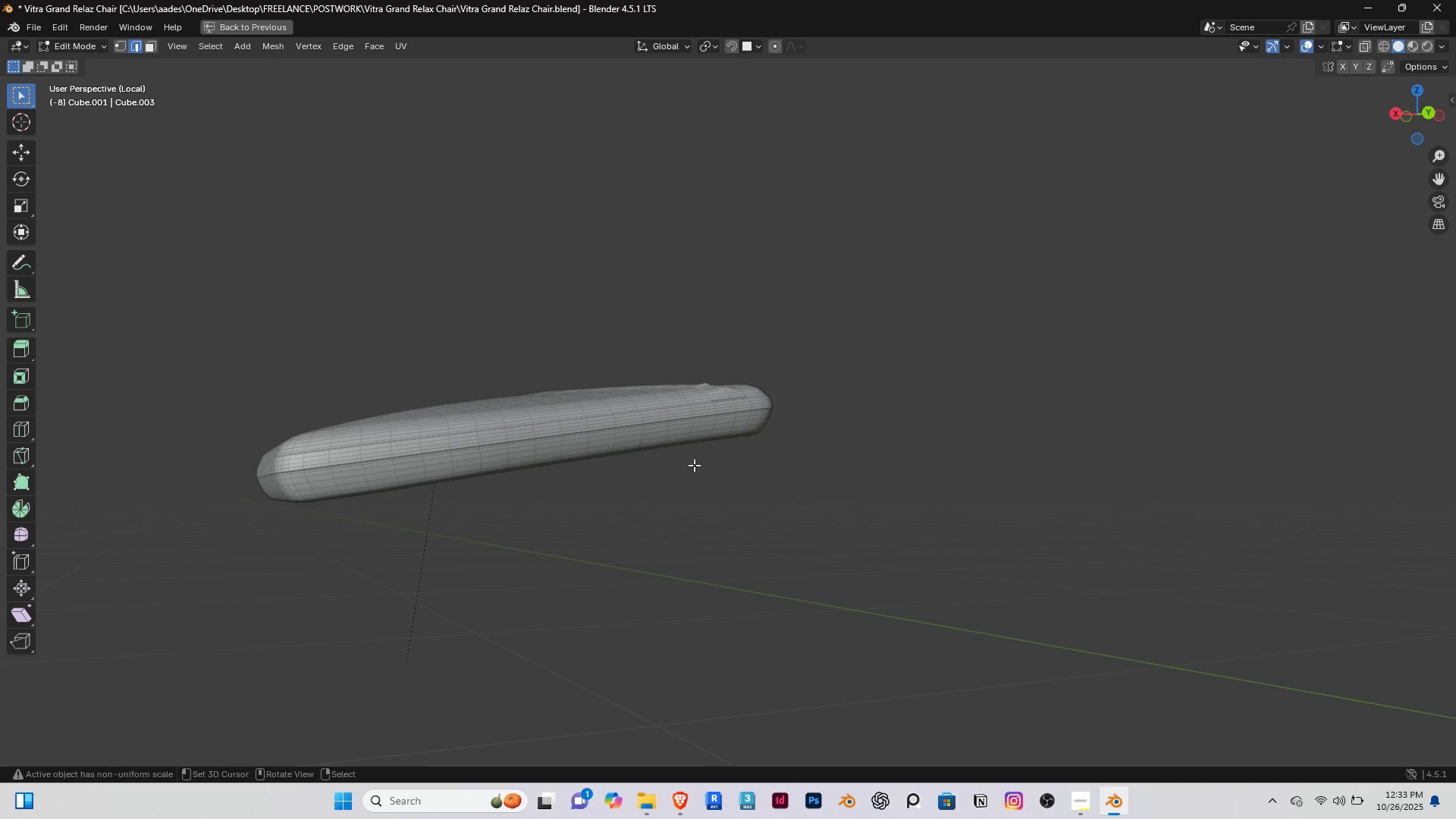 
key(Slash)
 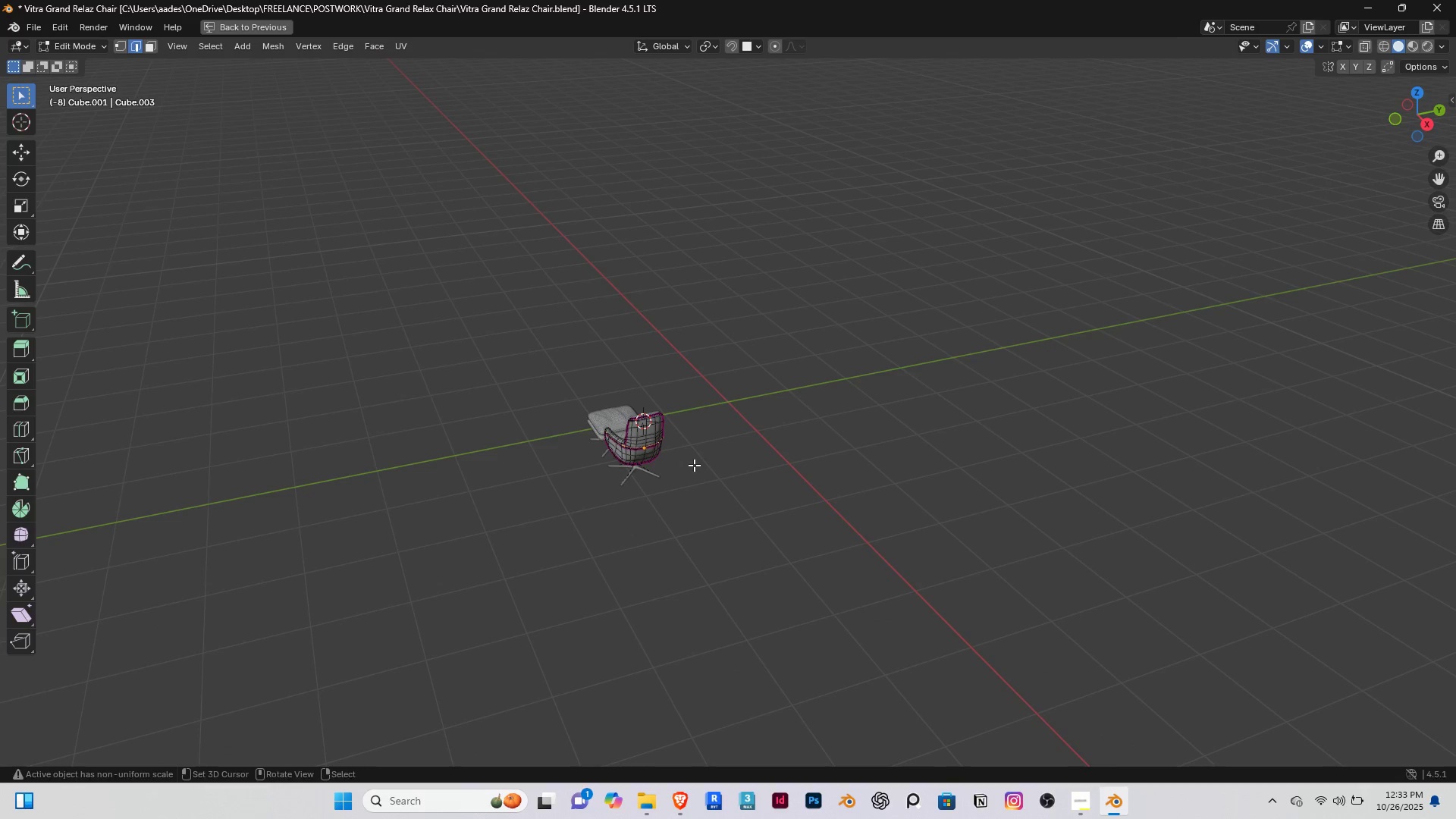 
key(Slash)
 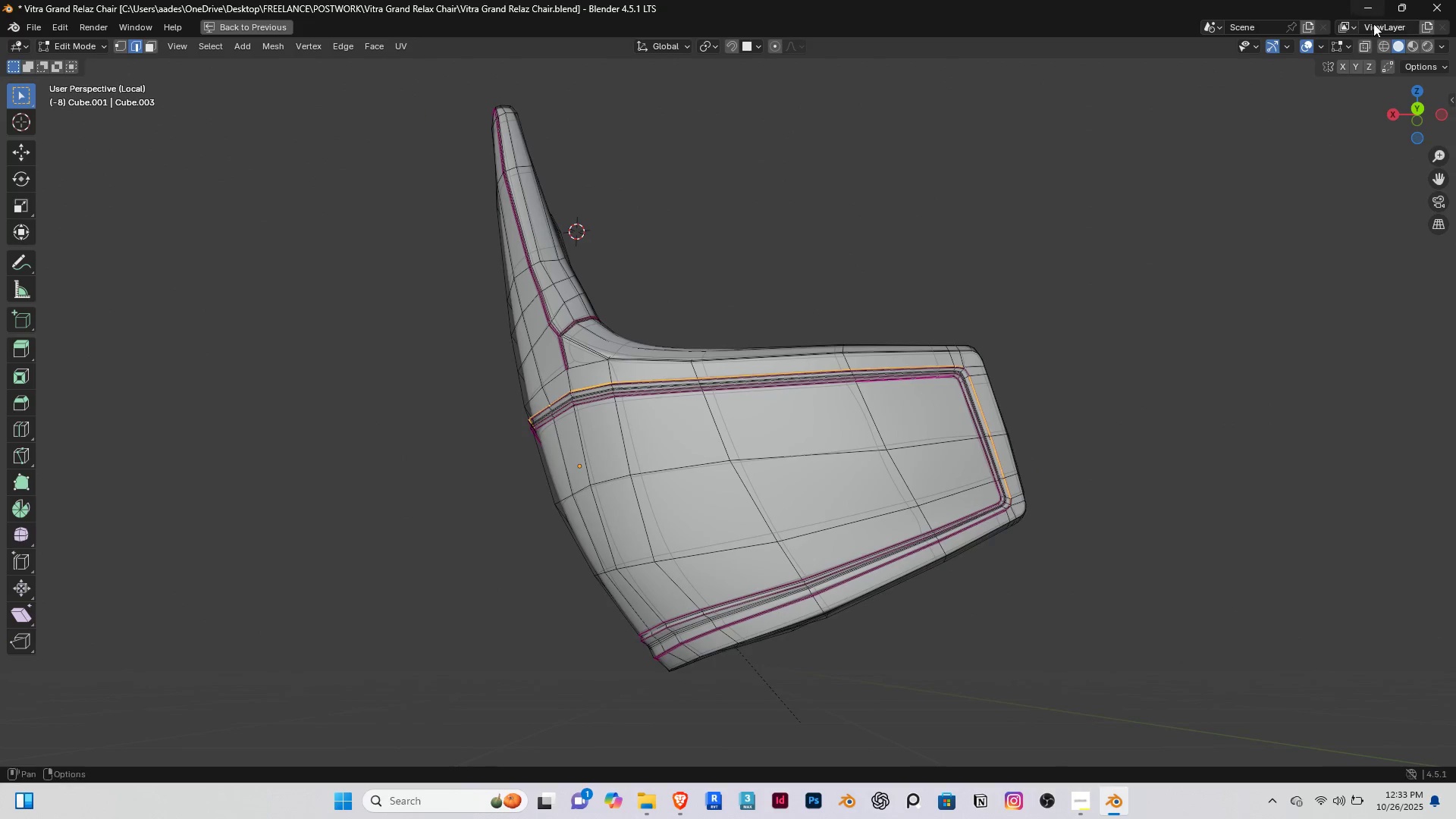 
left_click([1363, 45])
 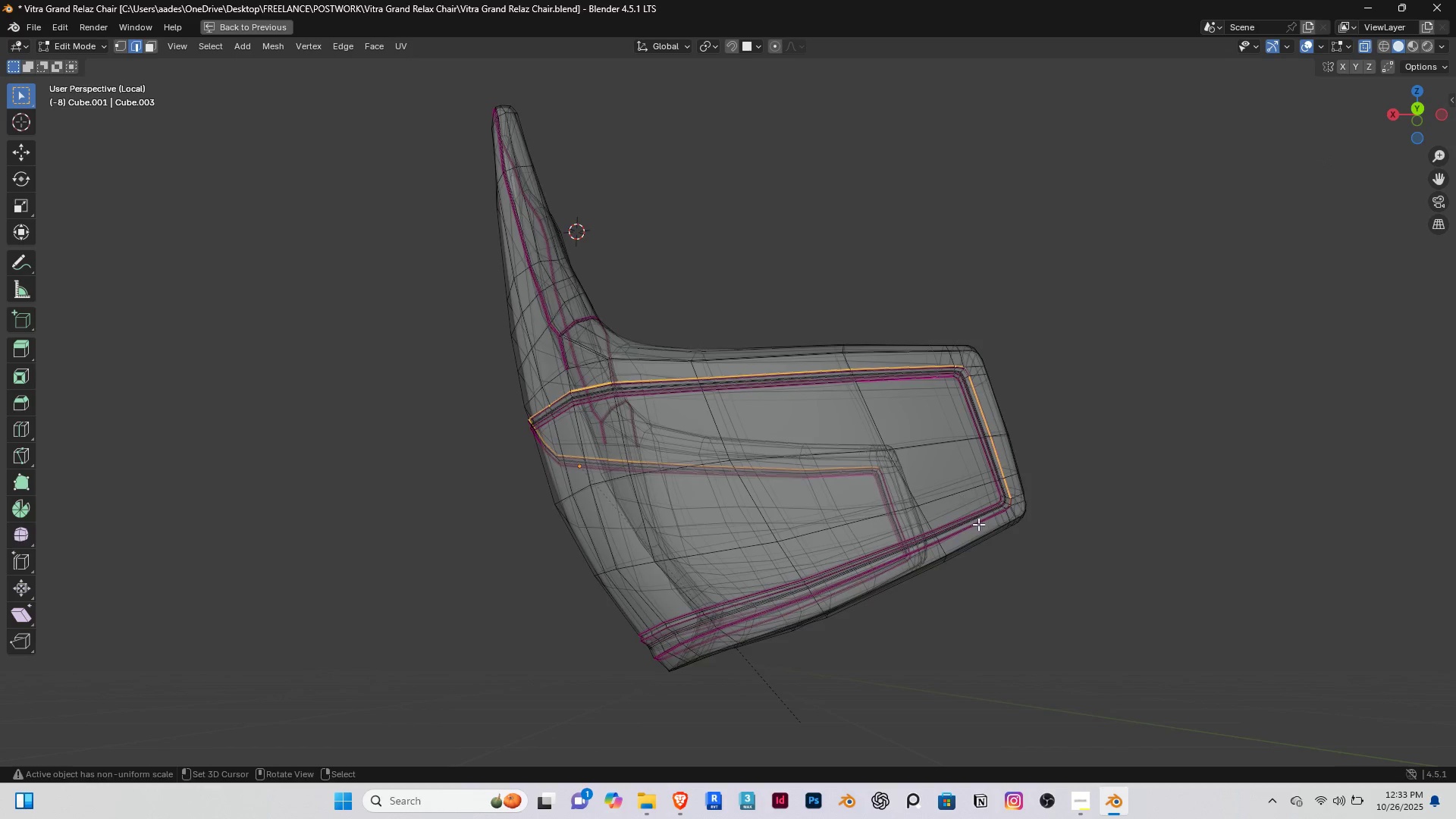 
scroll: coordinate [981, 526], scroll_direction: up, amount: 3.0
 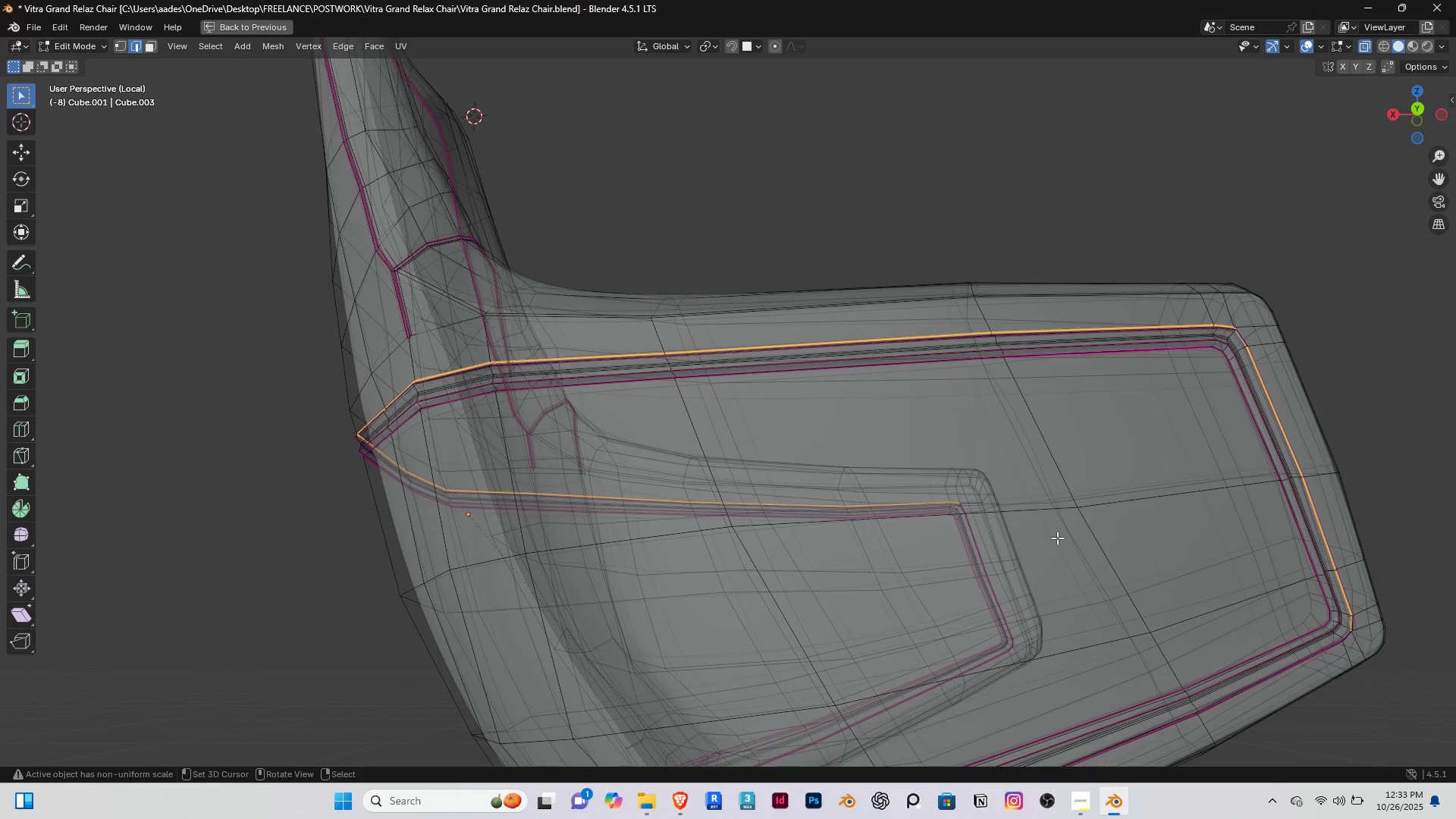 
hold_key(key=ShiftRight, duration=0.36)
 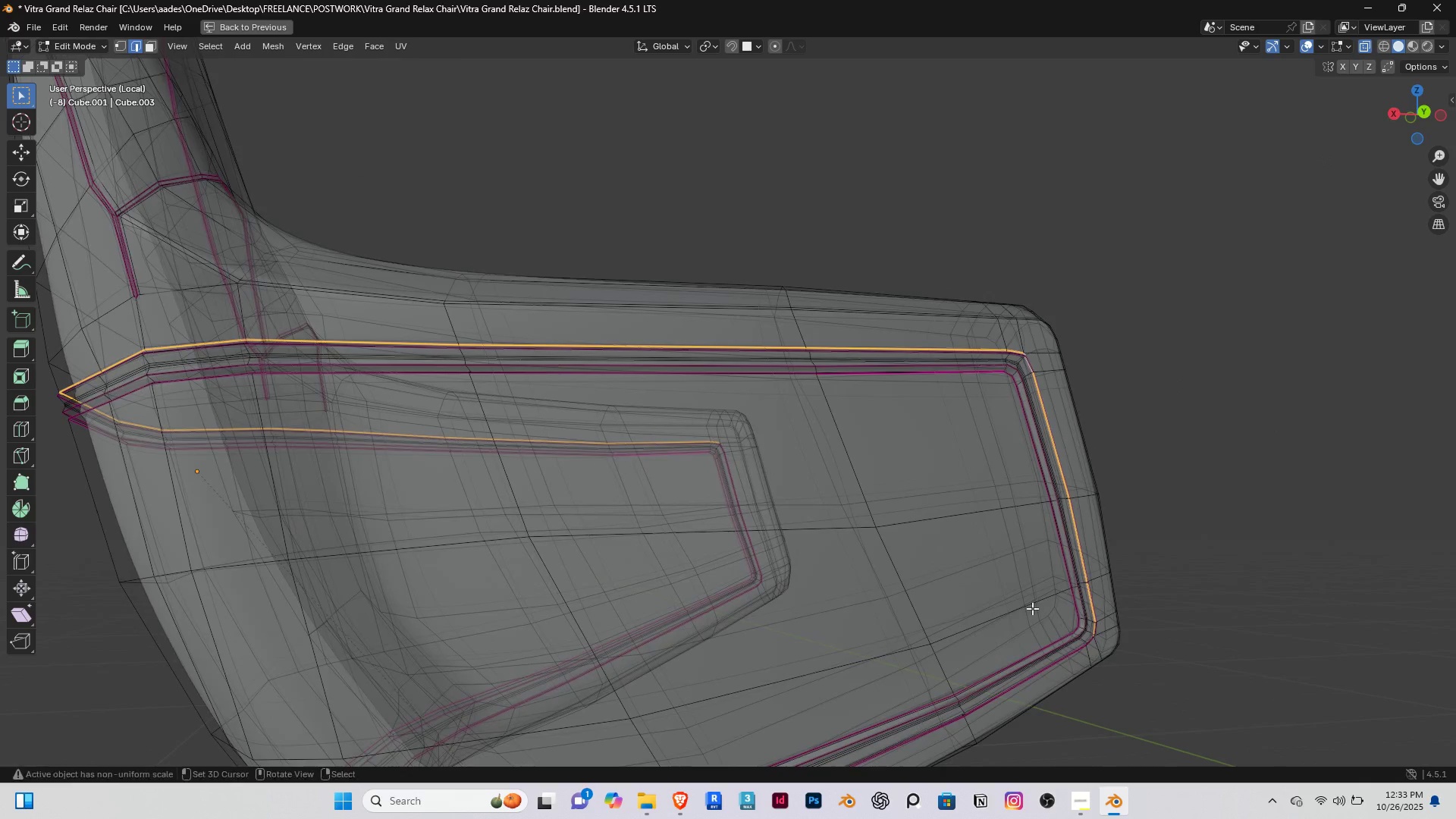 
hold_key(key=ShiftRight, duration=0.49)
 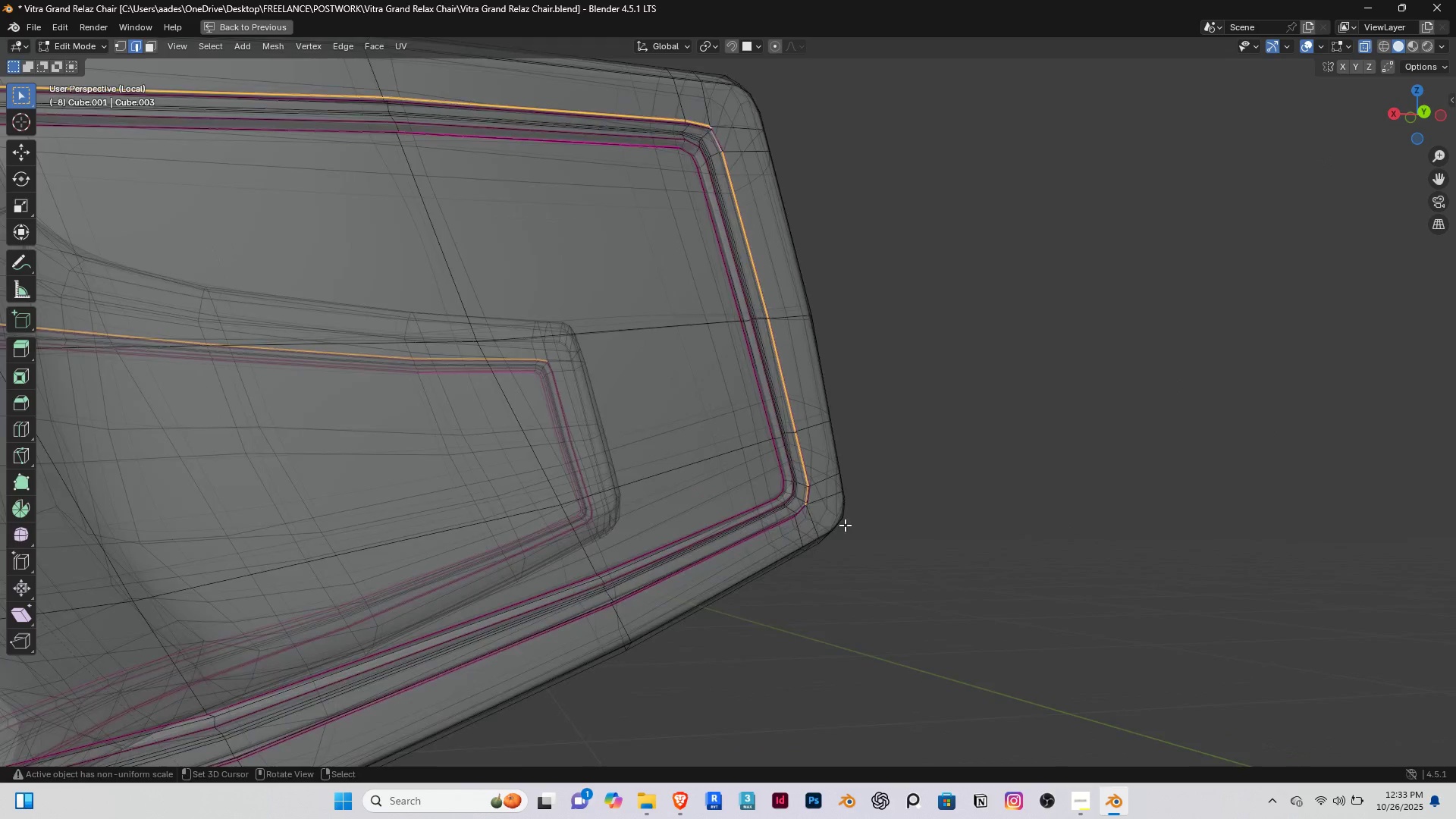 
scroll: coordinate [845, 525], scroll_direction: up, amount: 4.0
 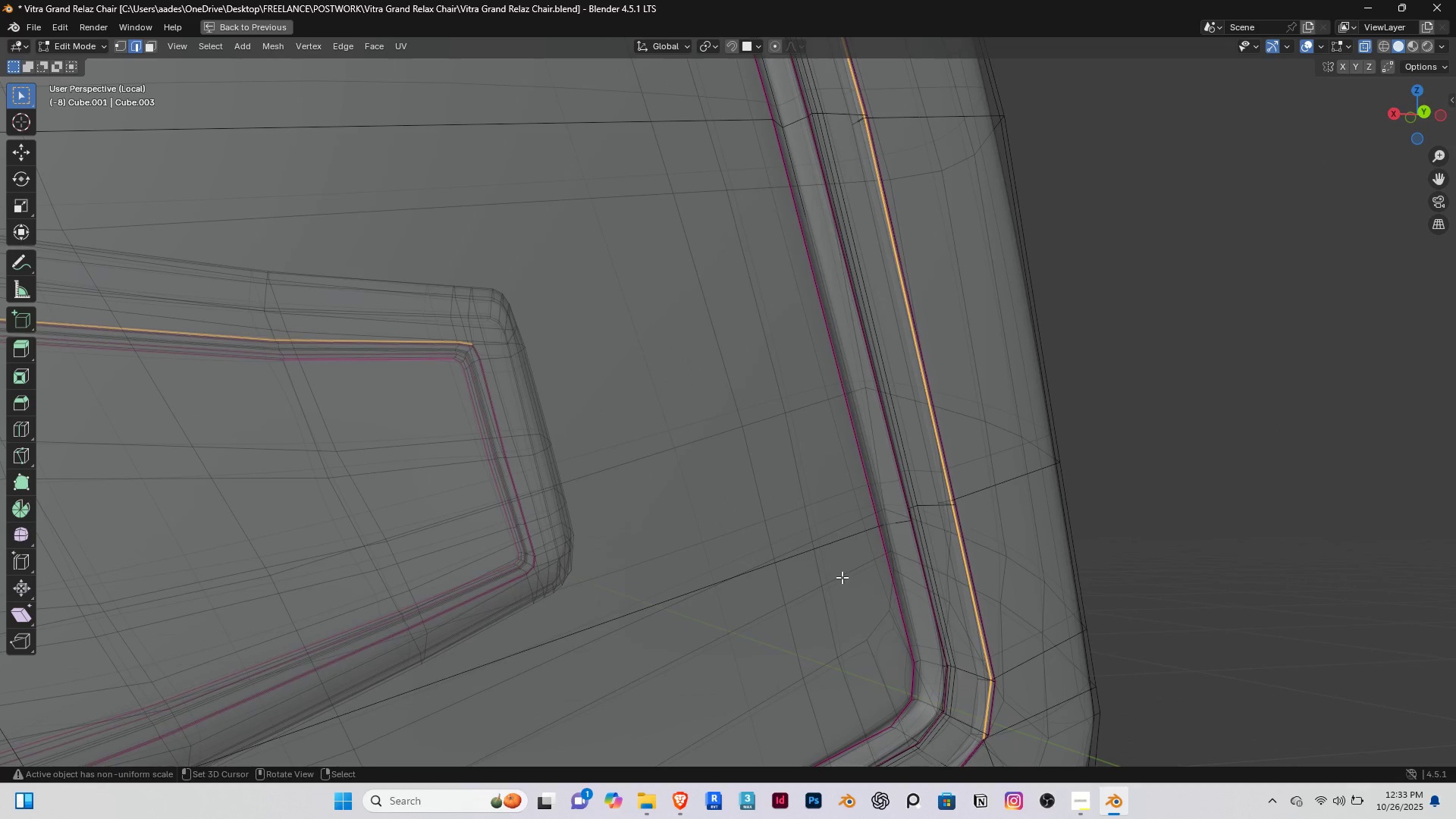 
hold_key(key=ShiftRight, duration=0.46)
 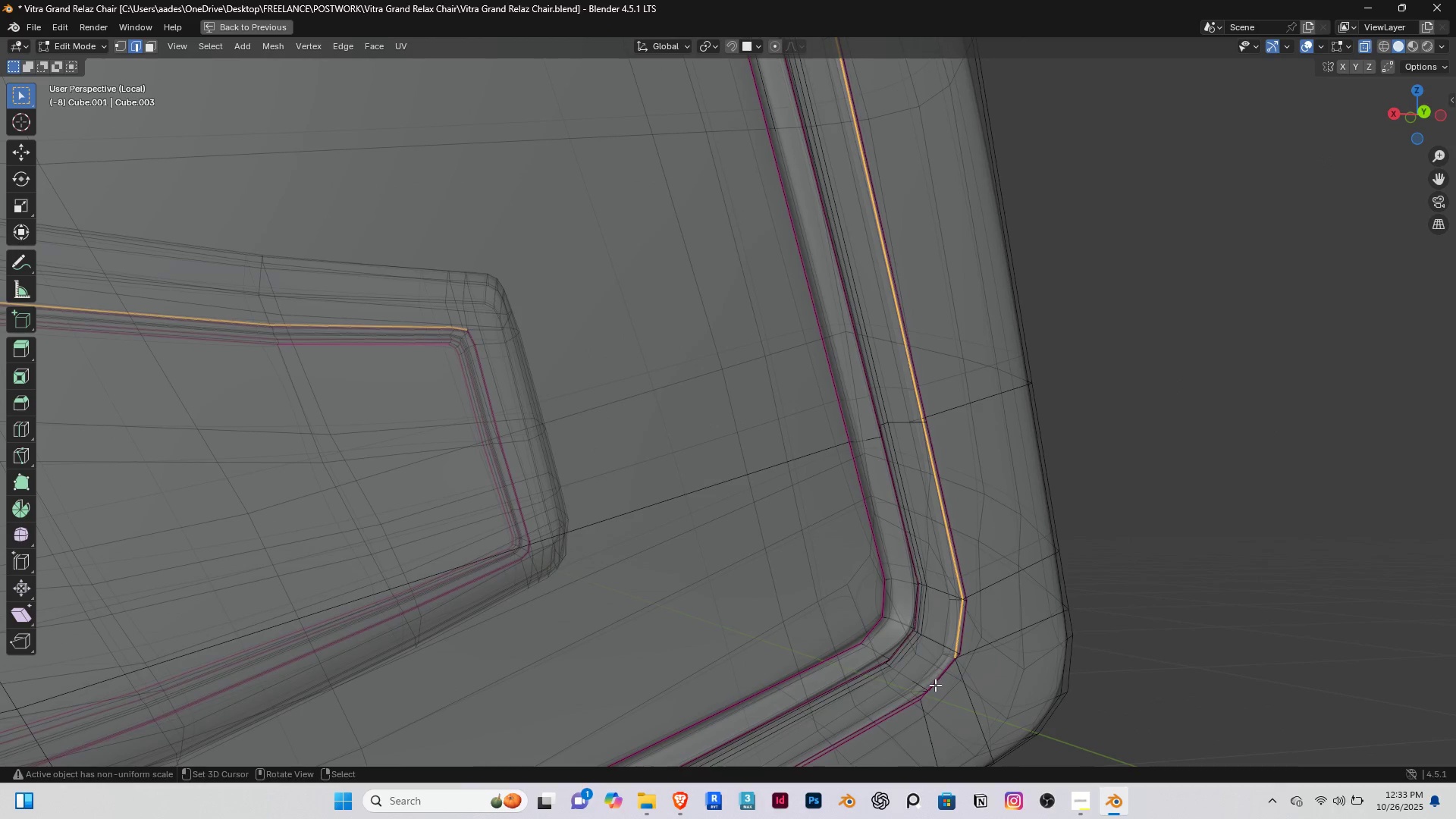 
hold_key(key=ShiftRight, duration=1.28)
hold_key(key=AltRight, duration=1.44)
right_click([940, 681])
 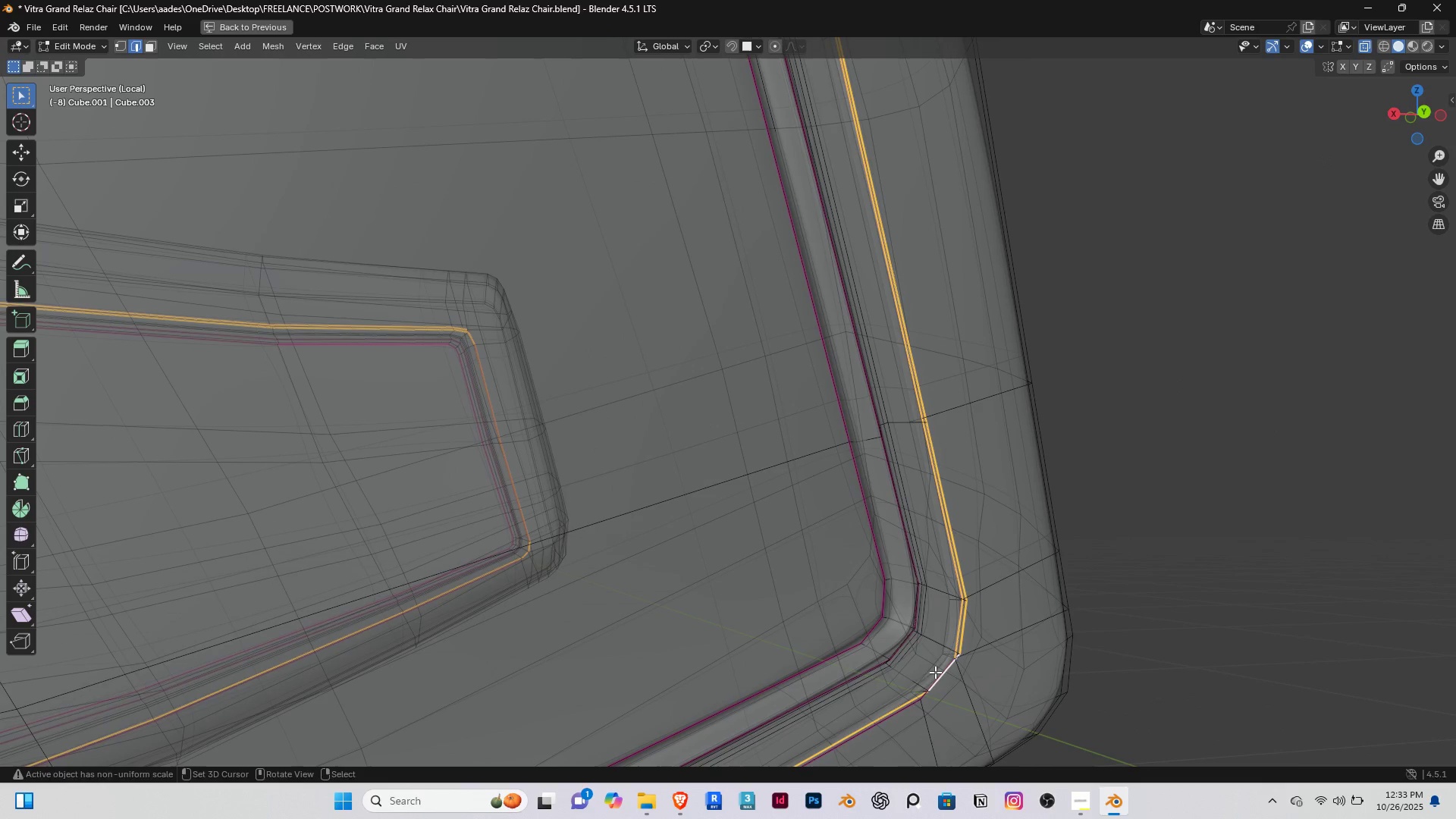 
scroll: coordinate [883, 563], scroll_direction: down, amount: 7.0
 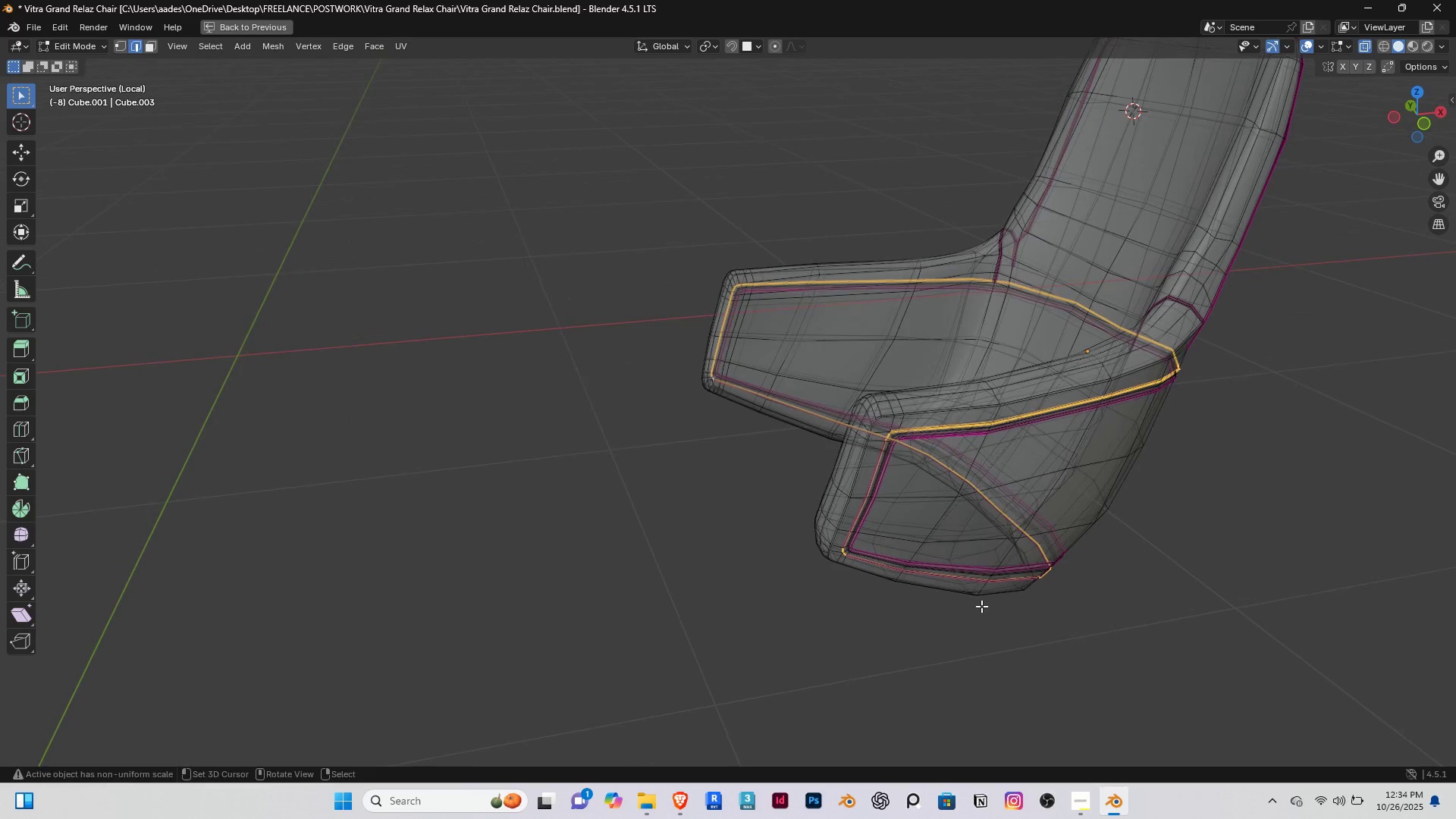 
key(Space)
 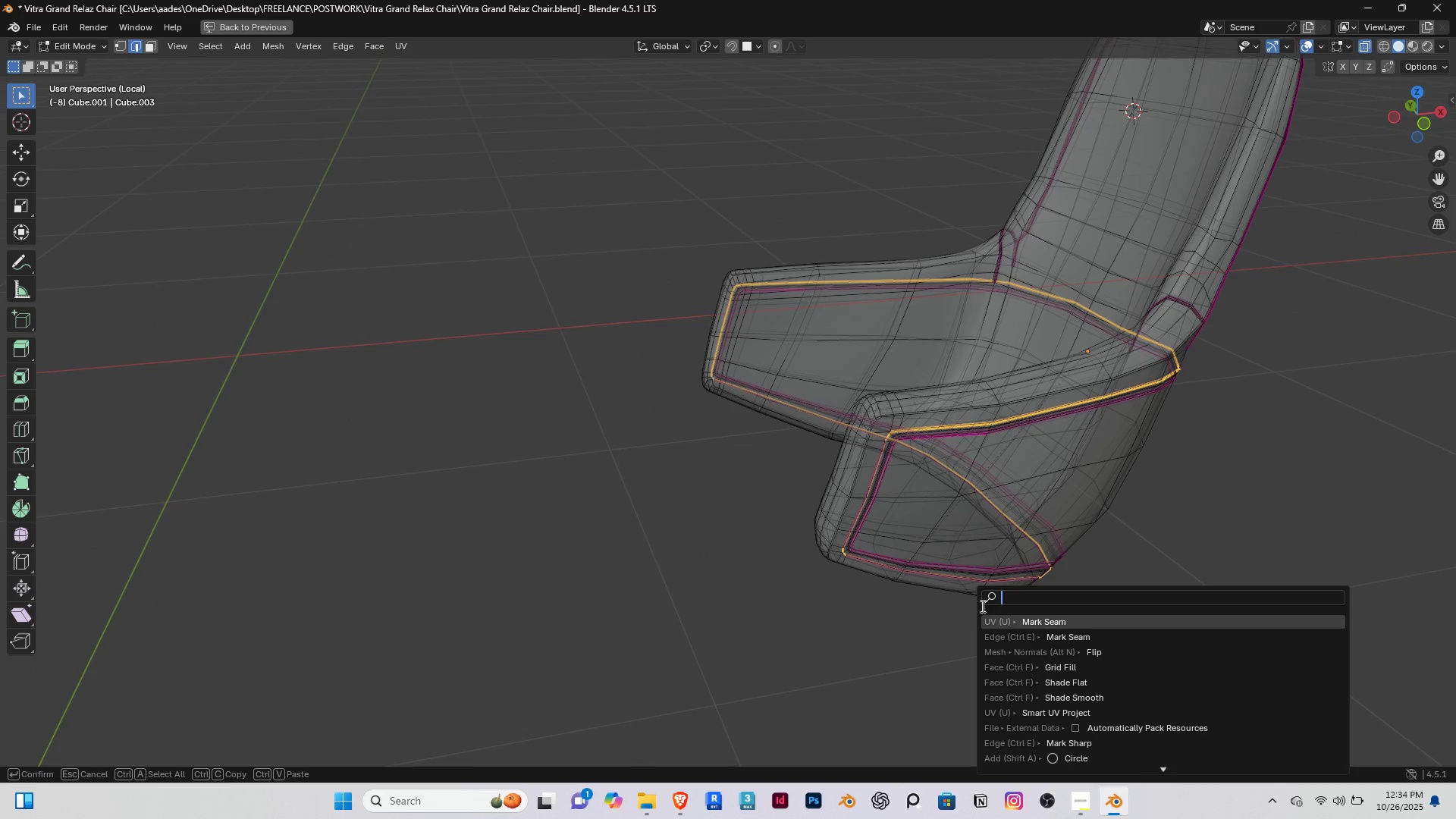 
key(Enter)
 